 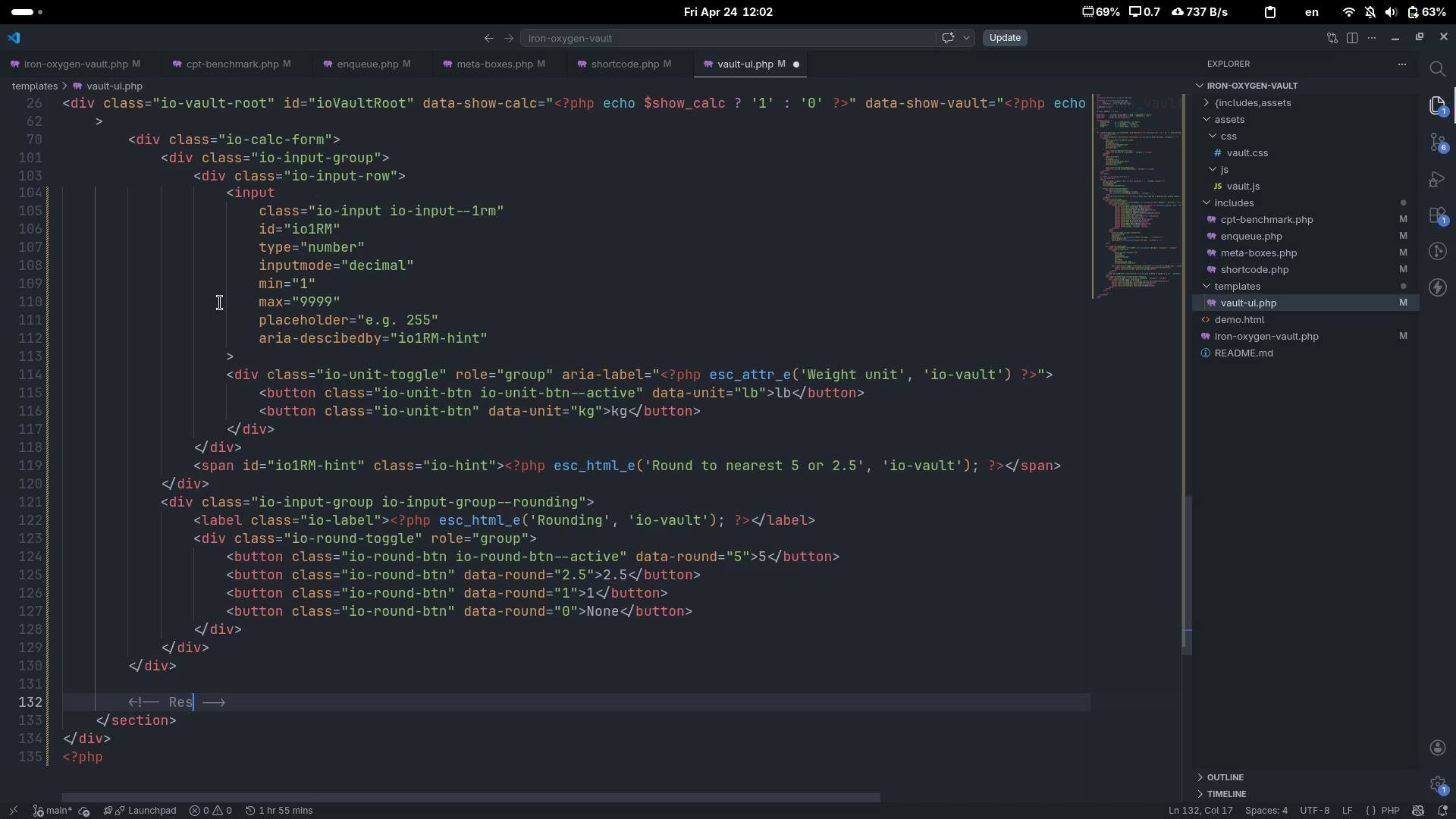 
hold_key(key=ShiftLeft, duration=0.69)
 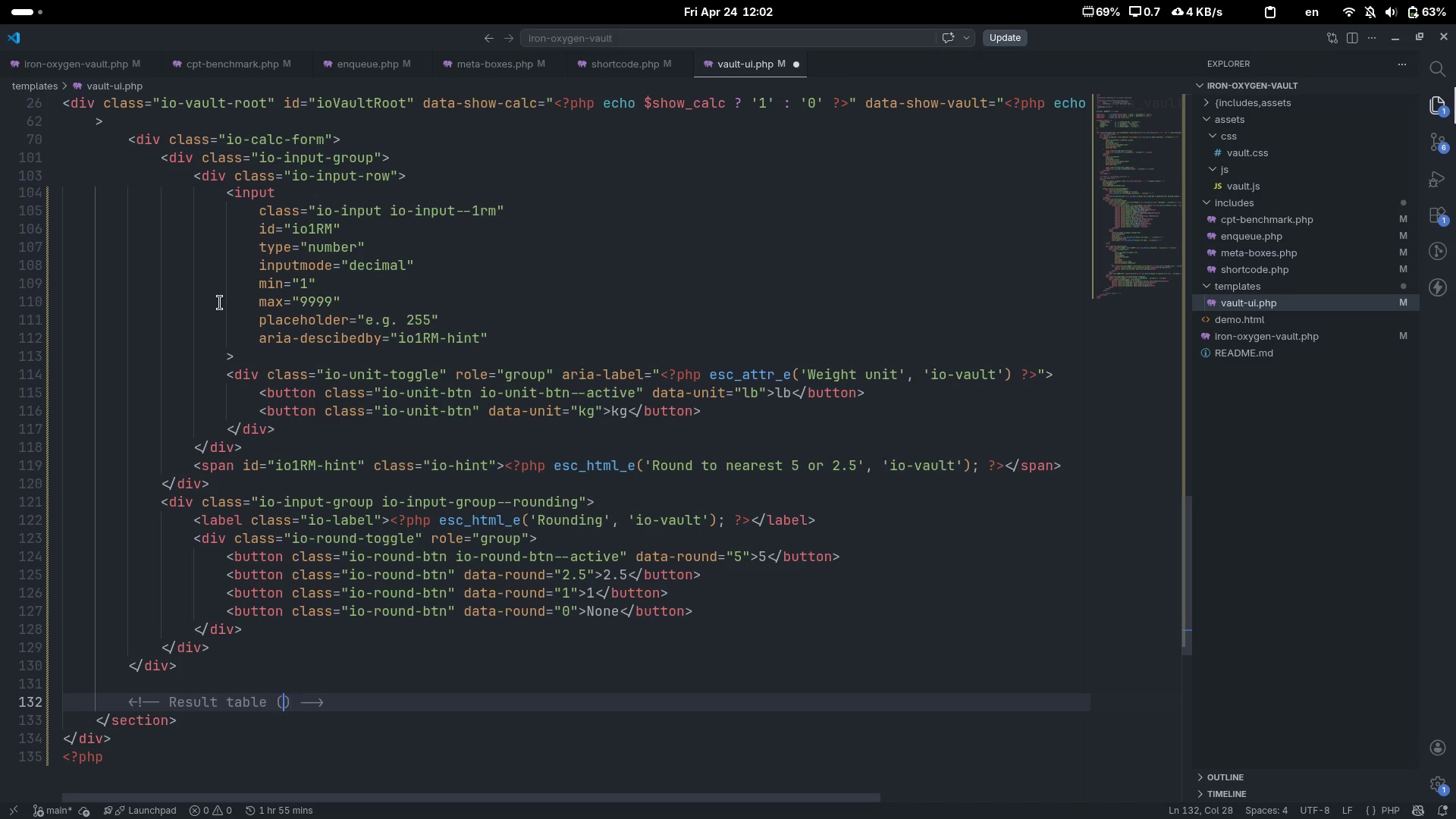 
key(ArrowLeft)
 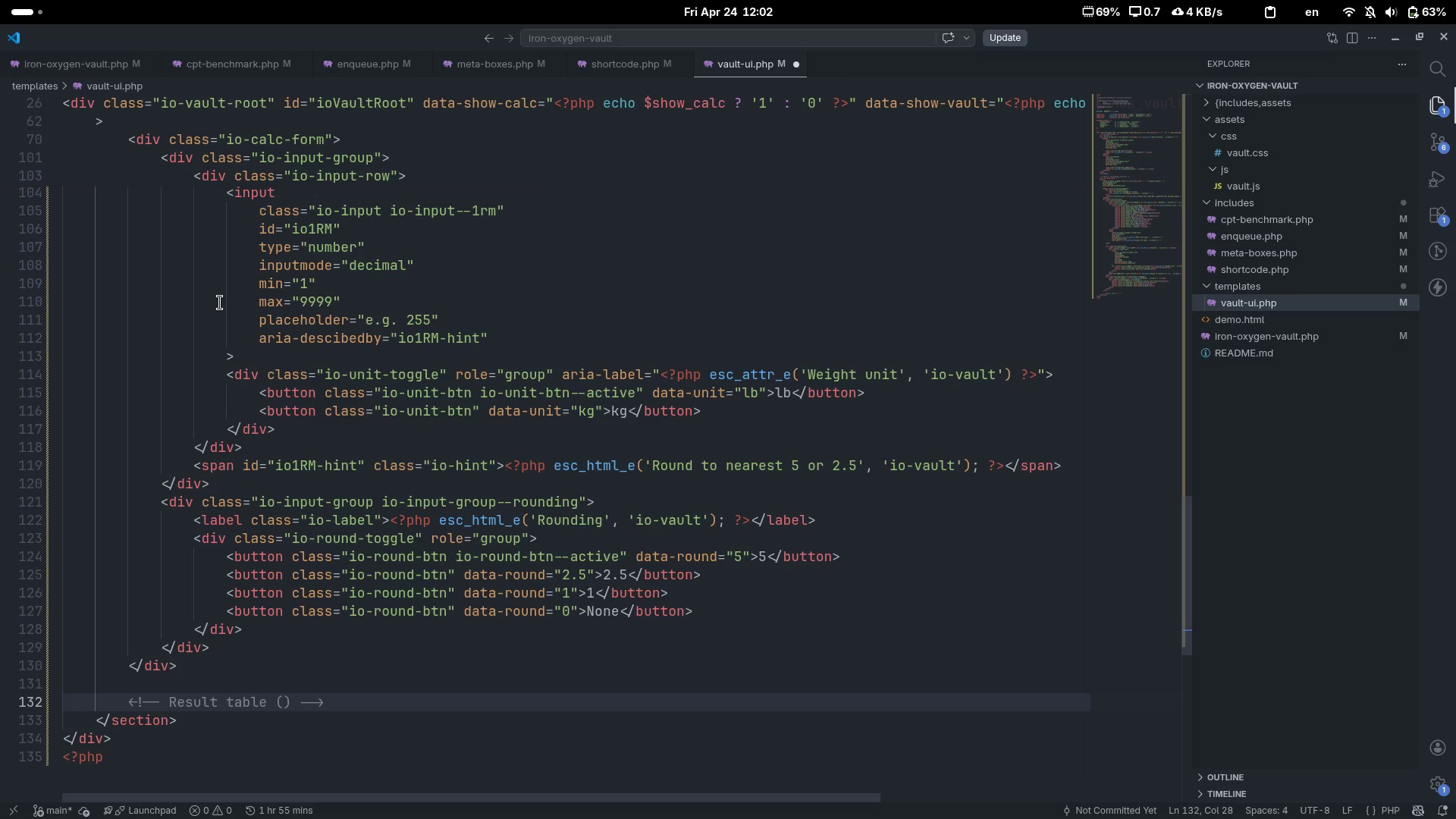 
type(hidden until n)
key(Backspace)
type(input[End])
 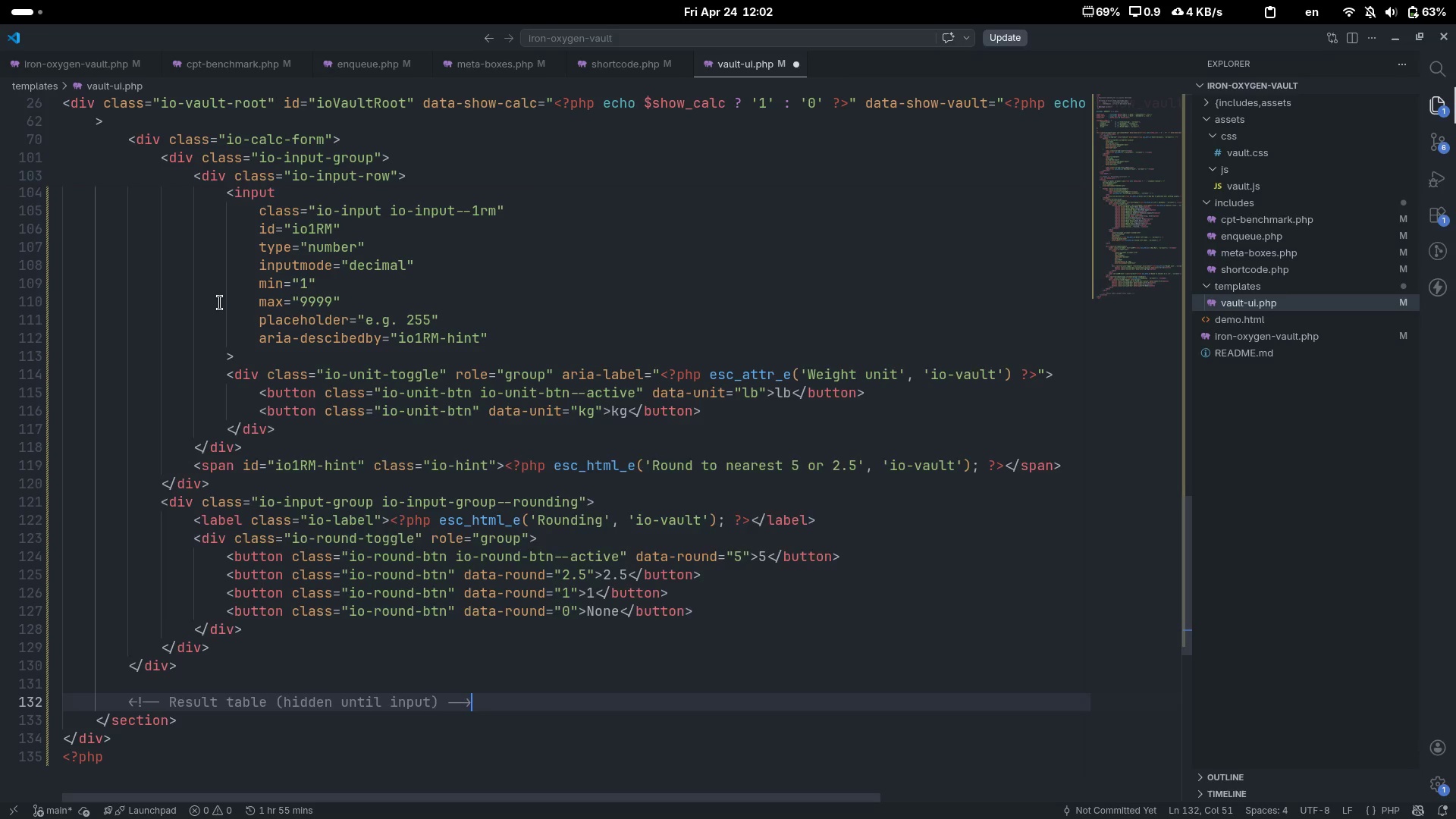 
key(Enter)
 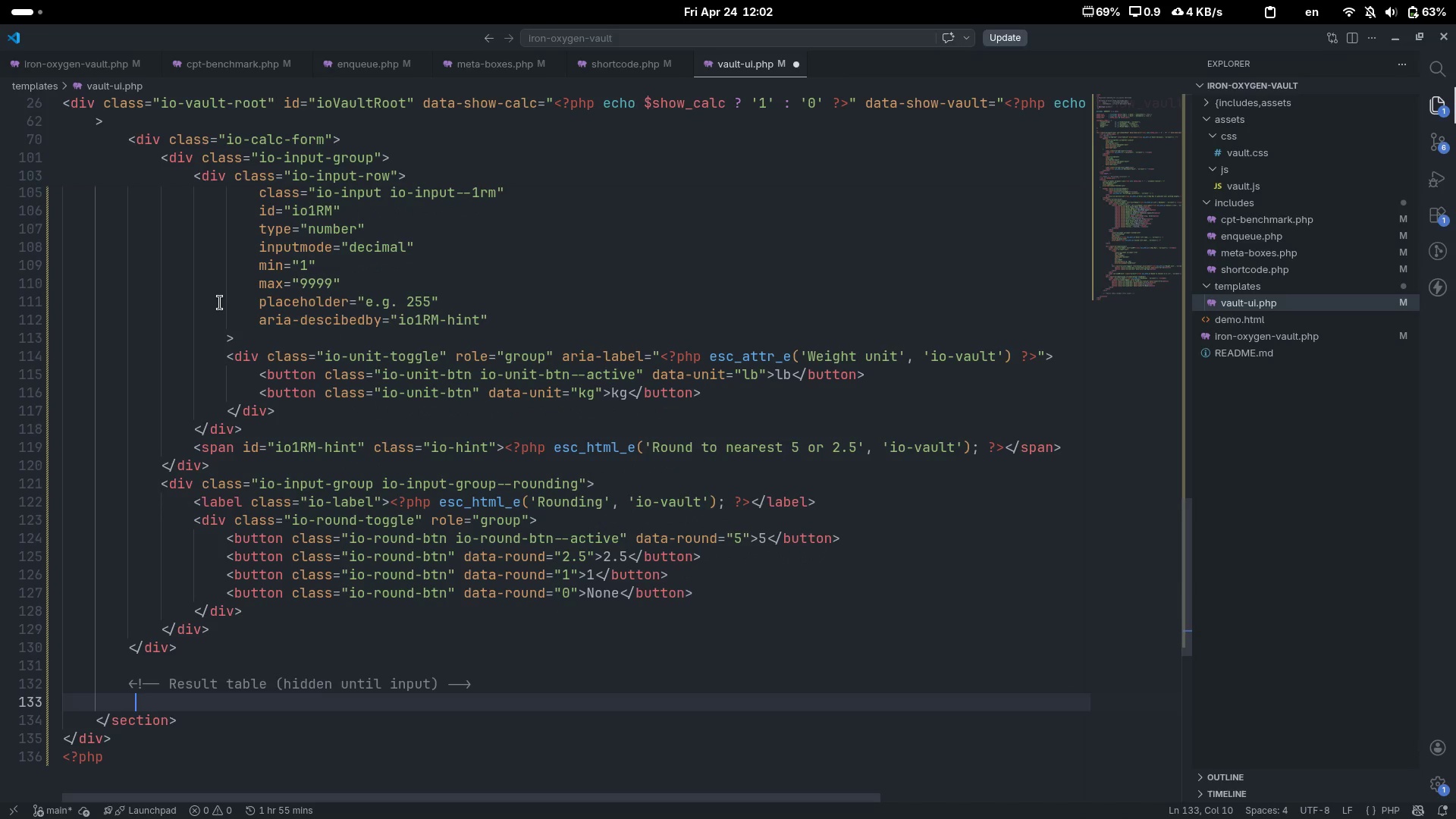 
key(Shift+ShiftLeft)
 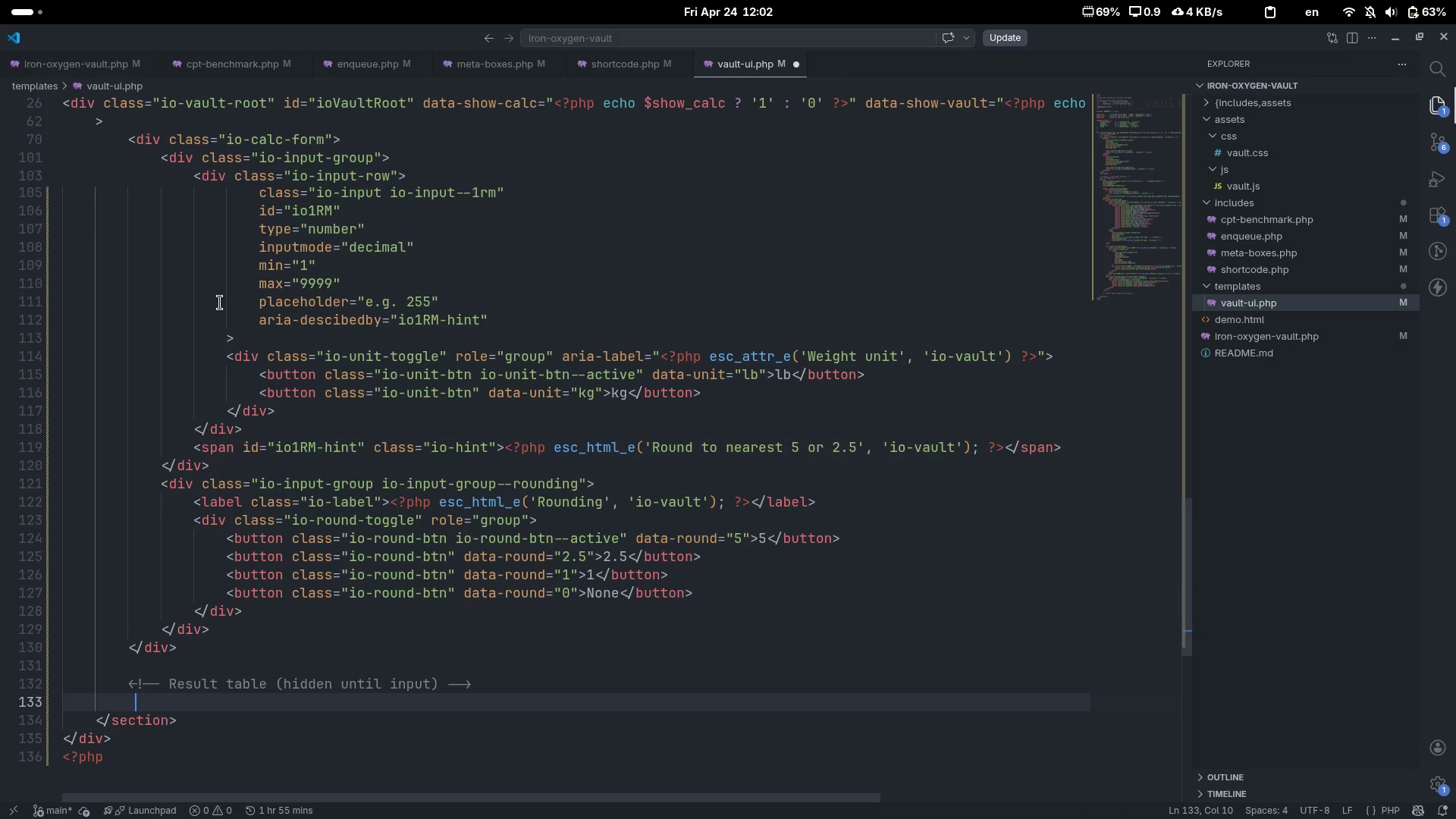 
key(Shift+Comma)
 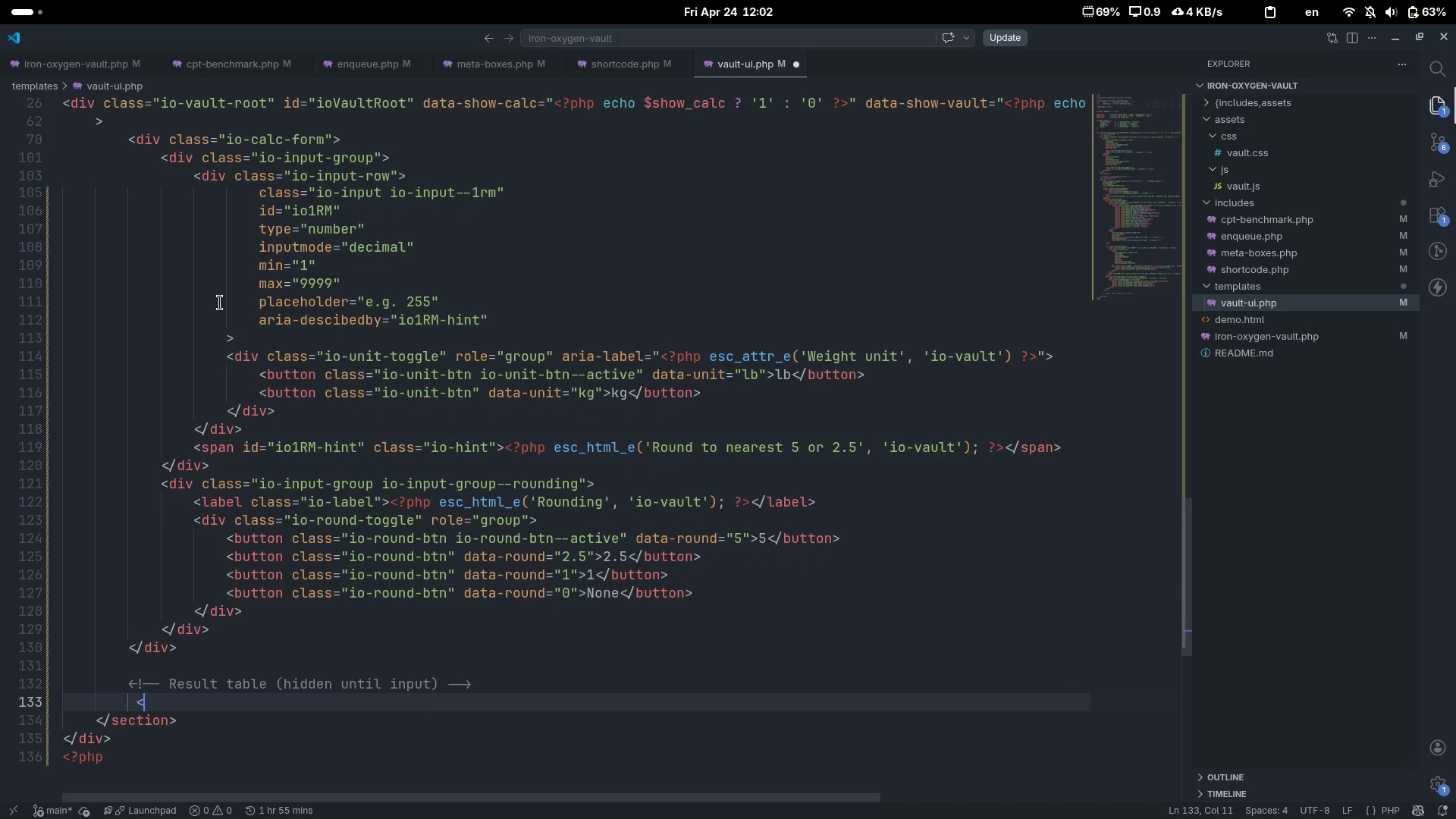 
key(Backspace)
 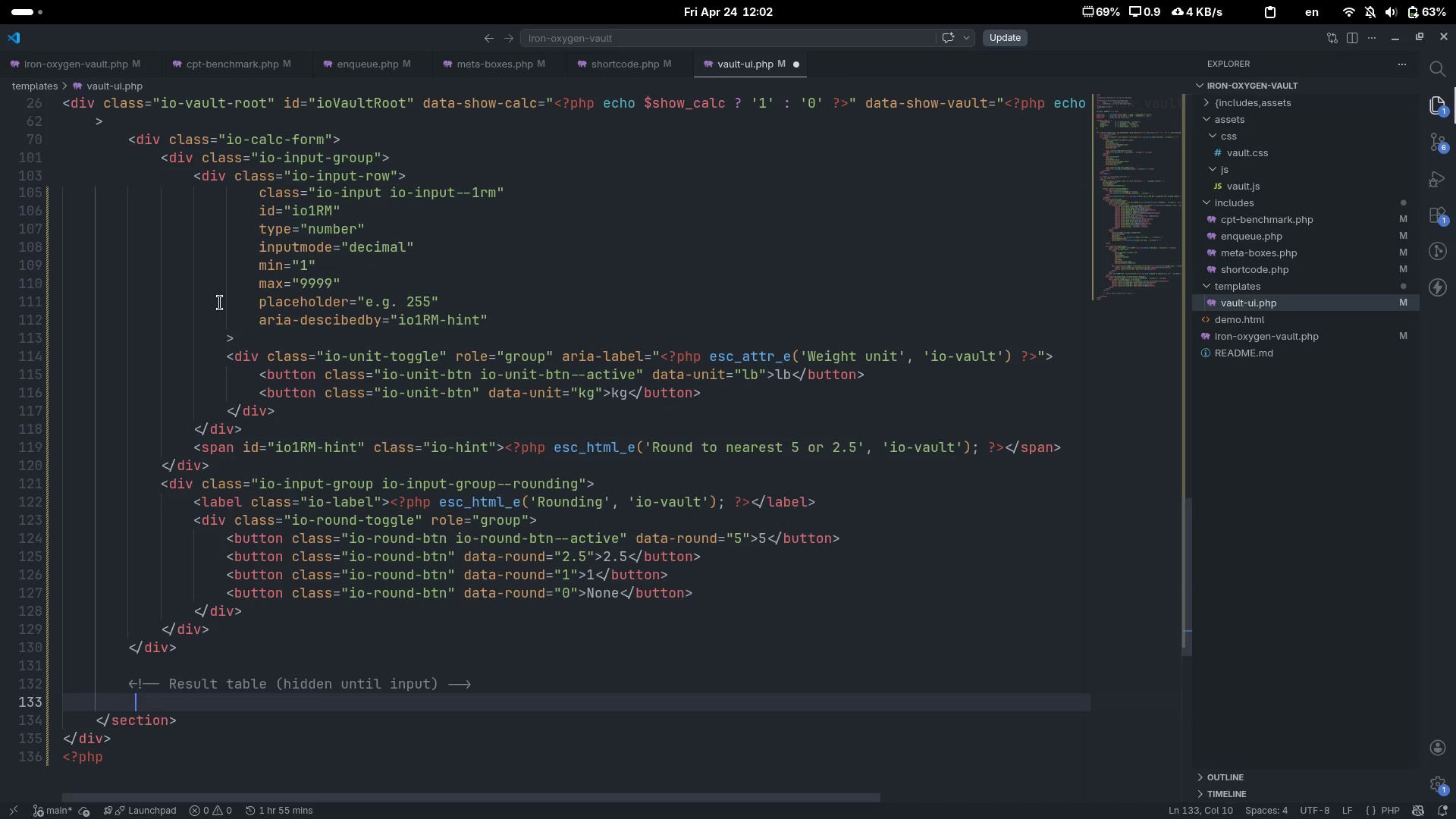 
key(Backspace)
 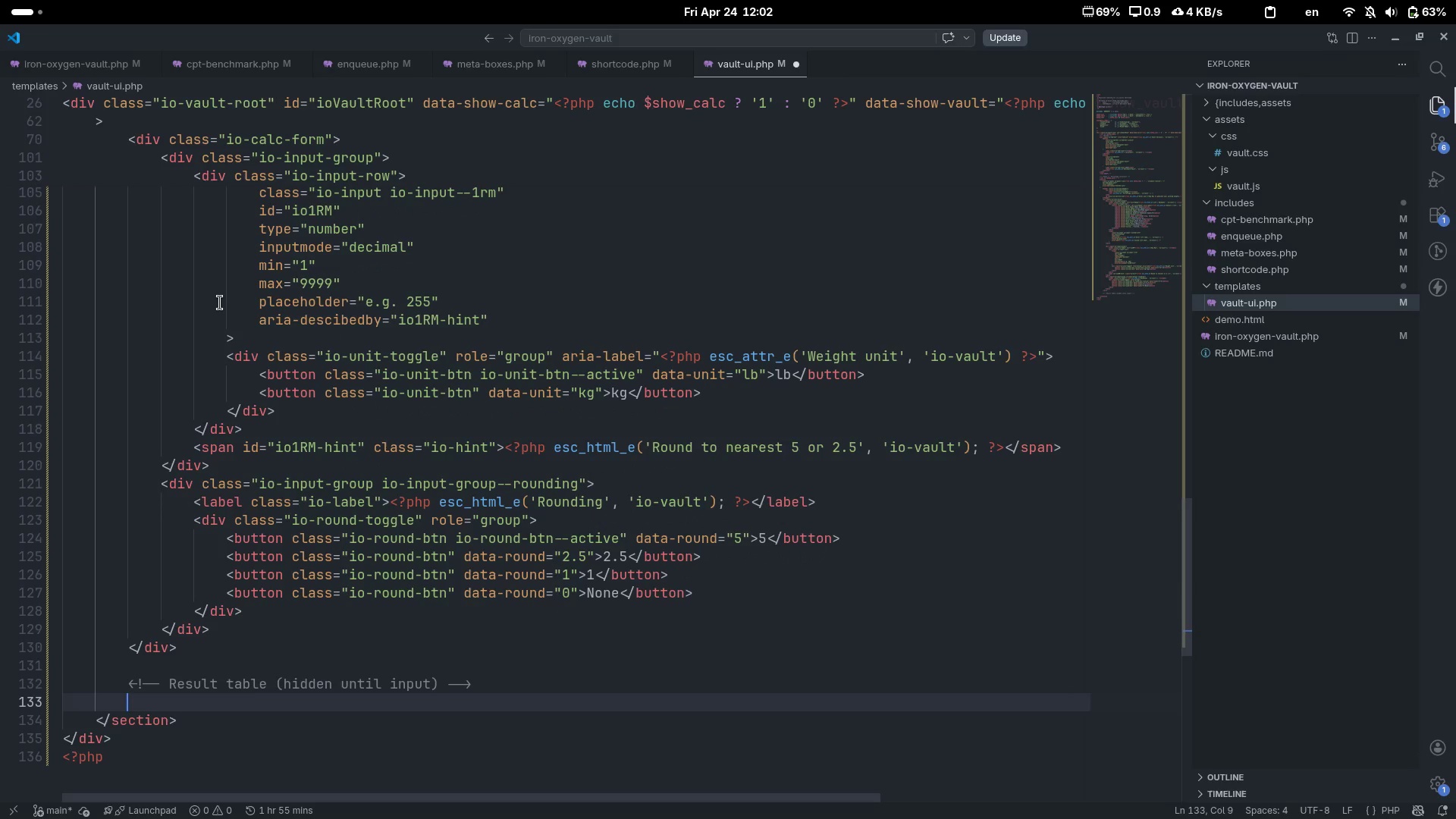 
key(Shift+Comma)
 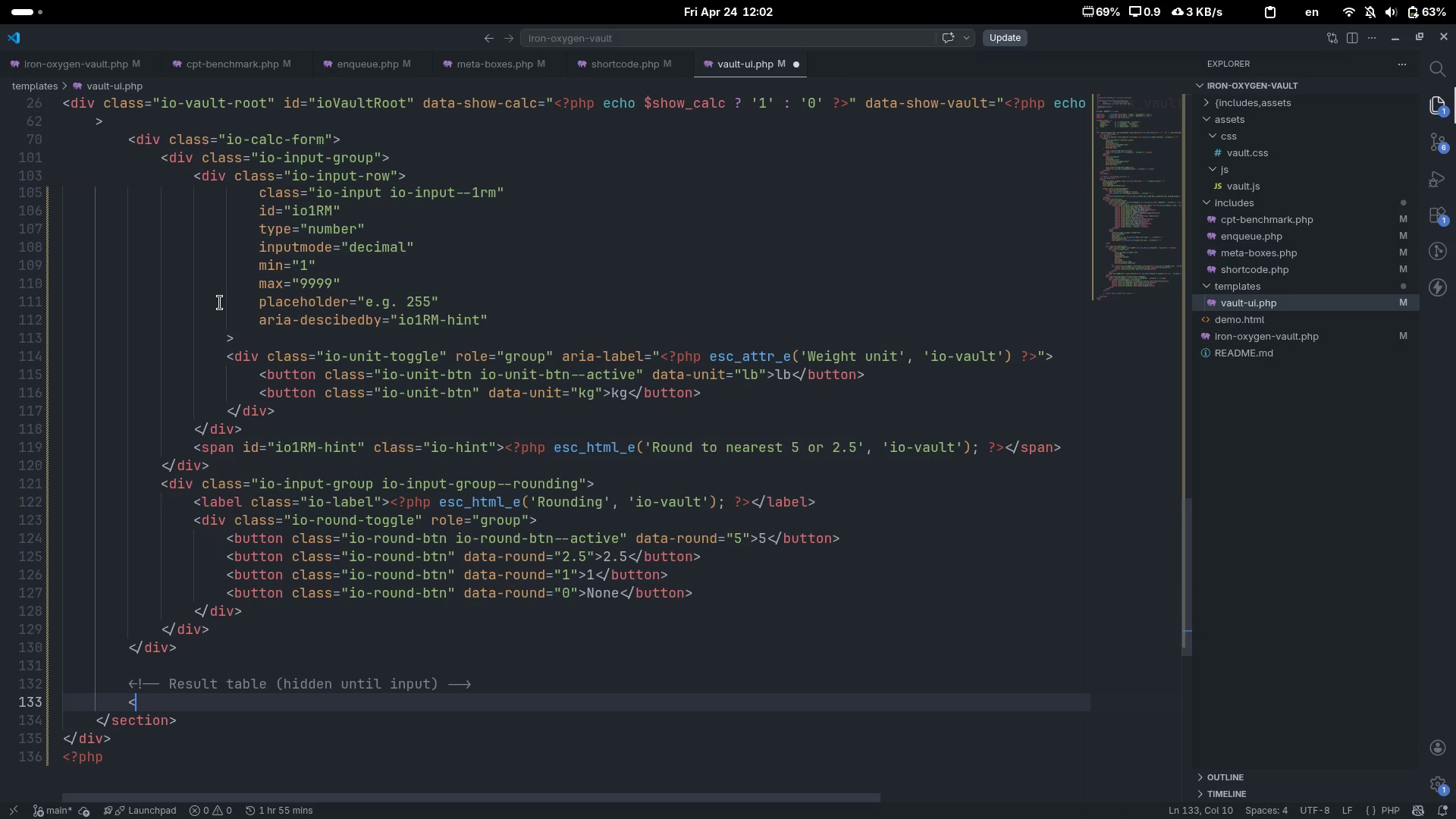 
key(Shift+Period)
 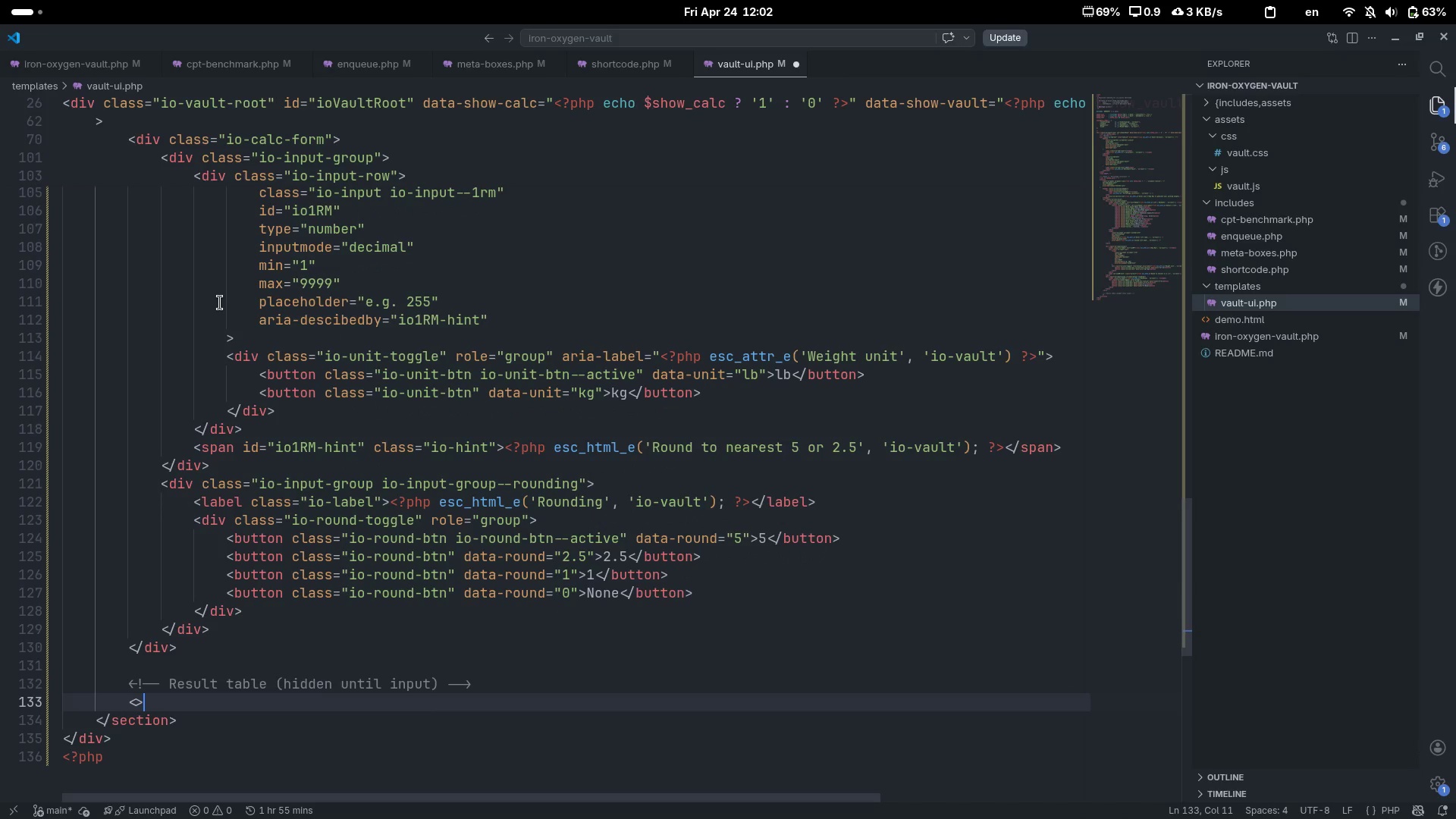 
key(ArrowLeft)
 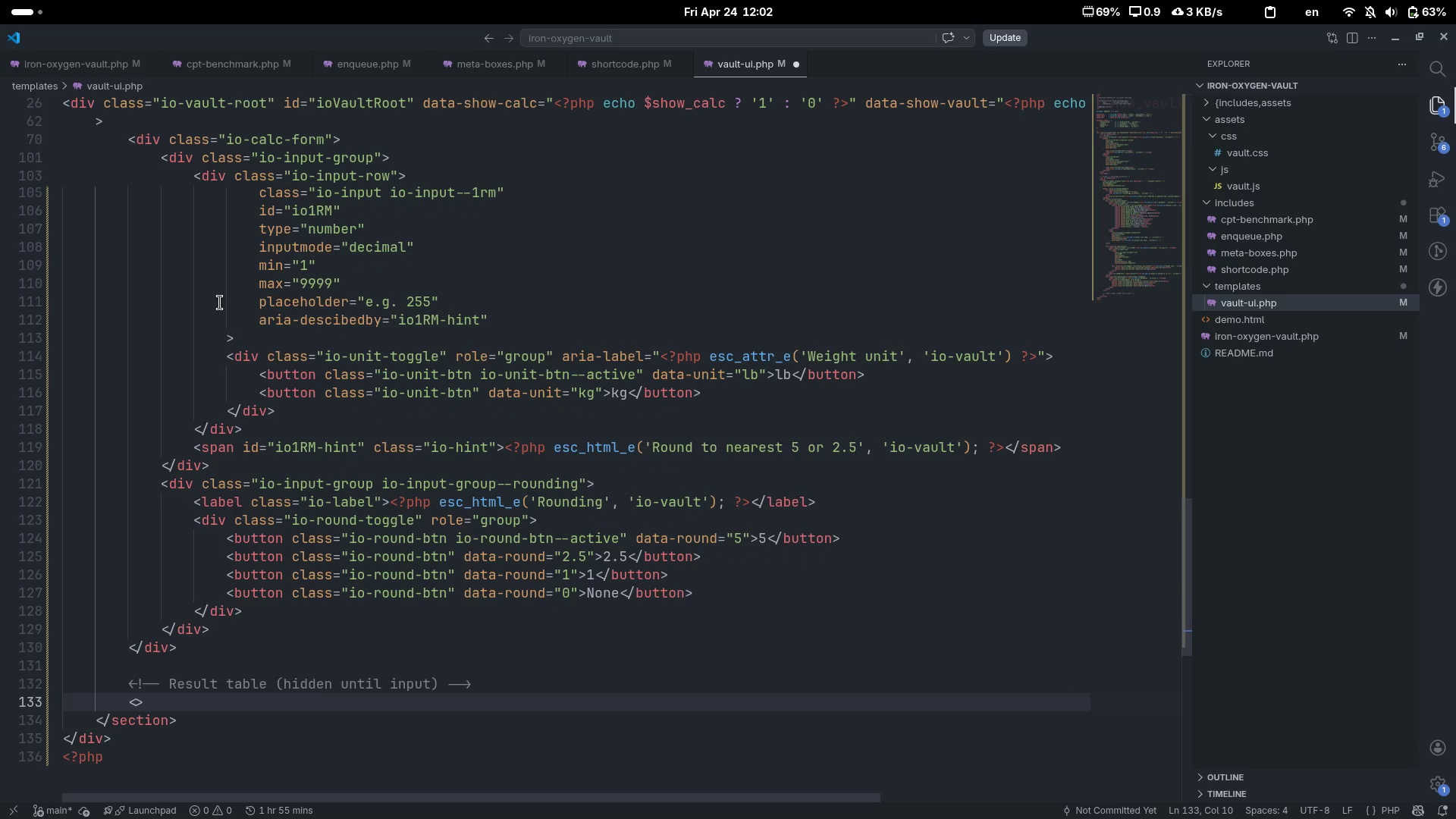 
type(div)
 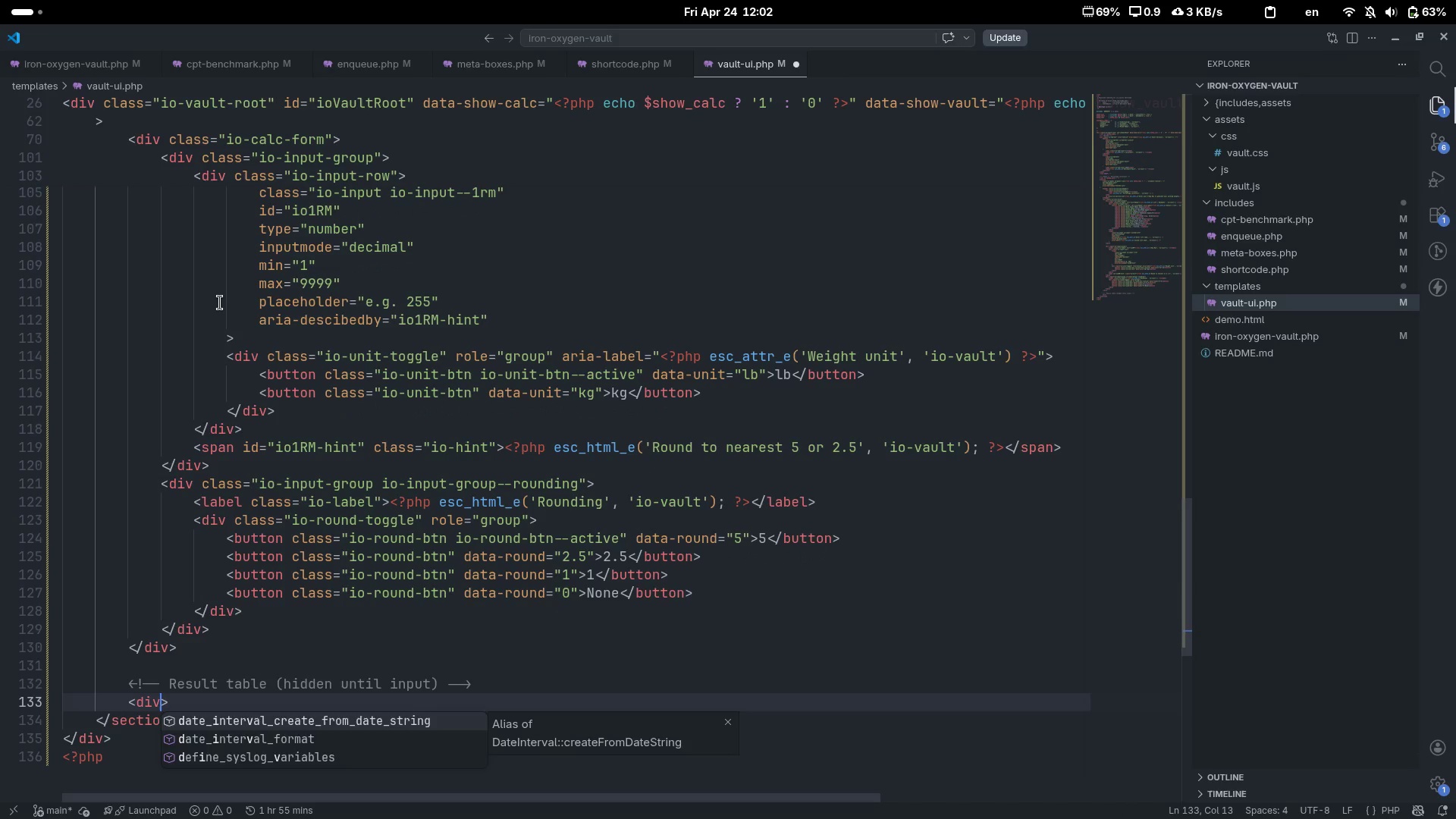 
key(ArrowRight)
 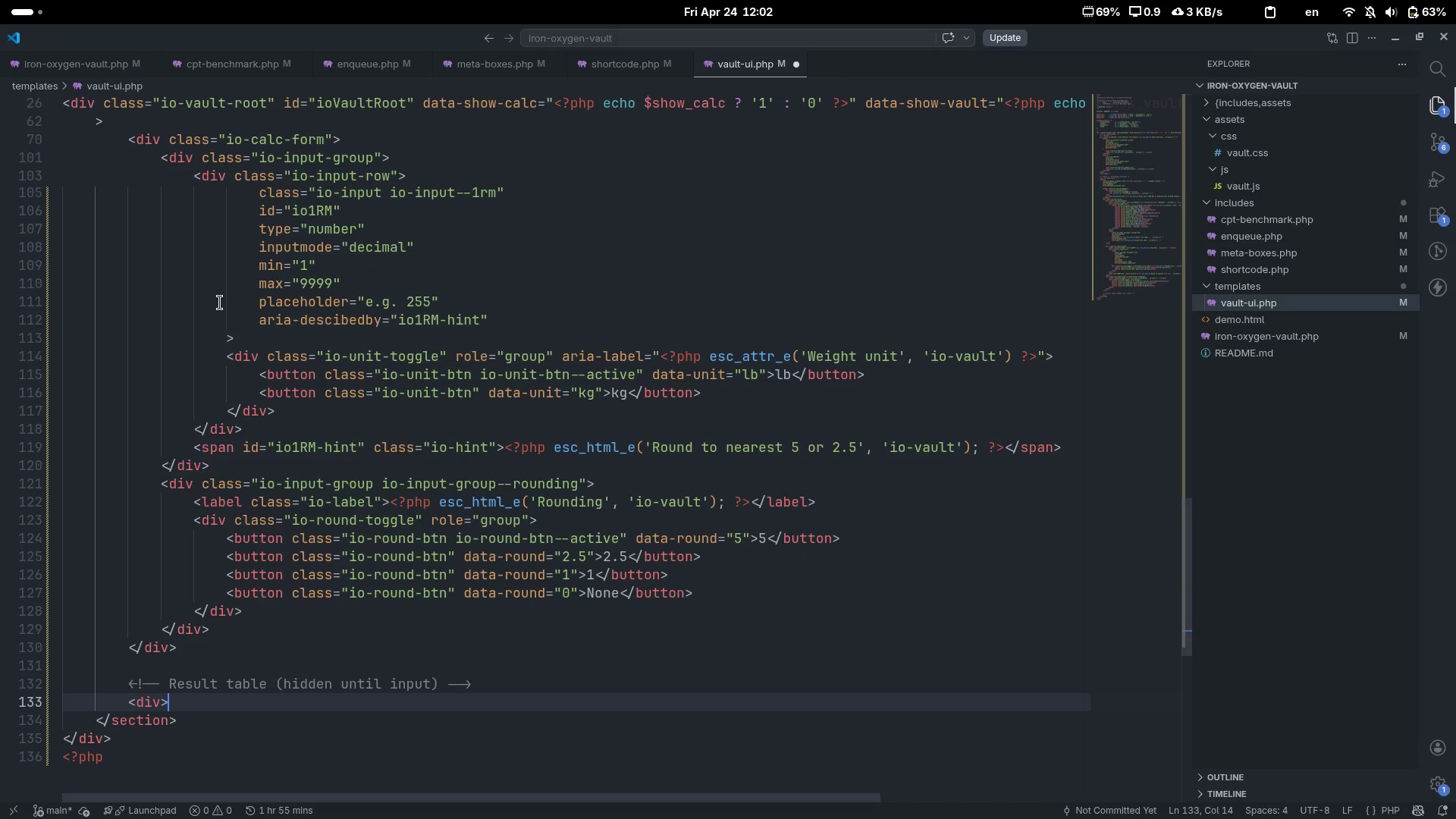 
key(Shift+Comma)
 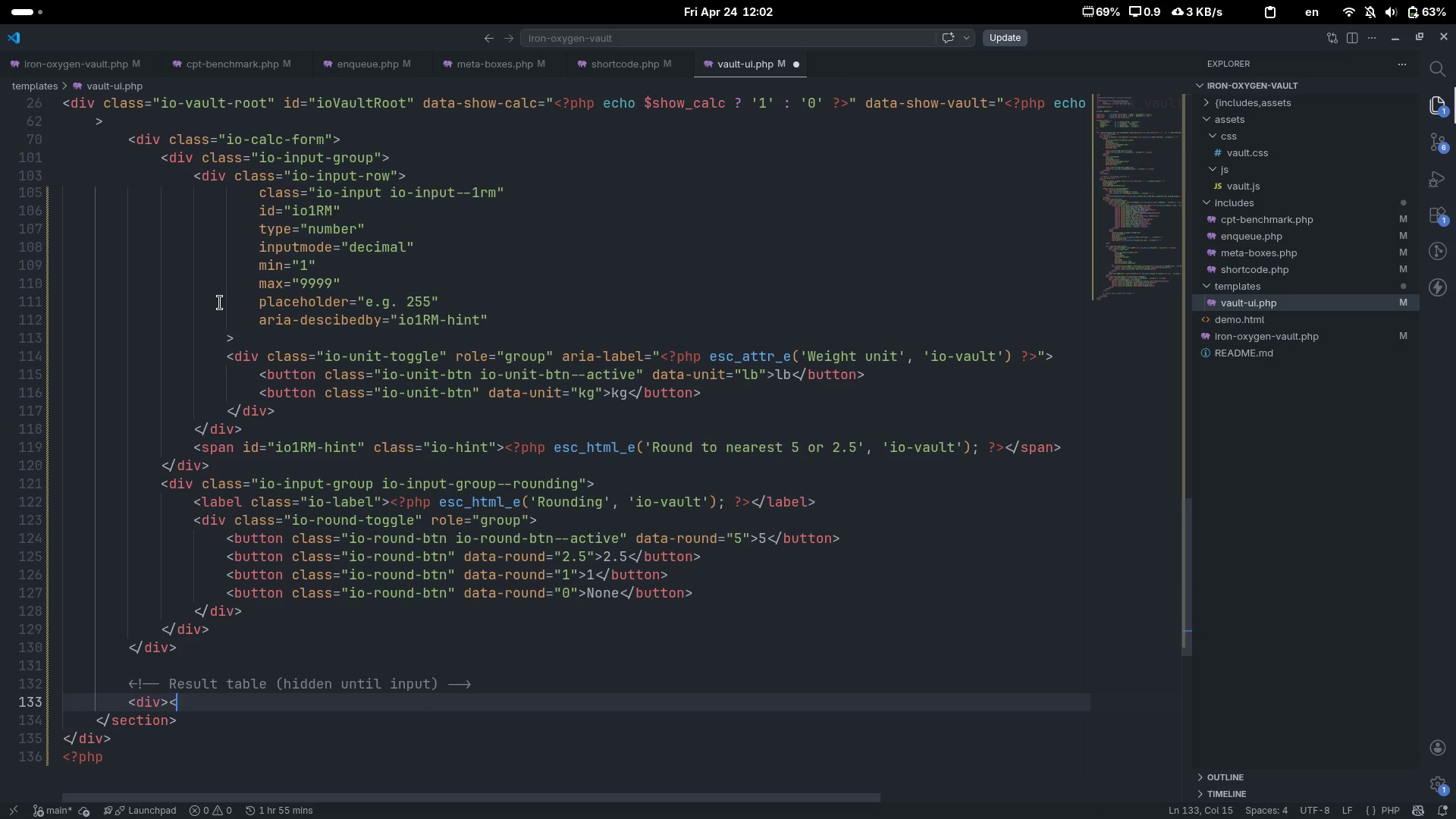 
key(Shift+Period)
 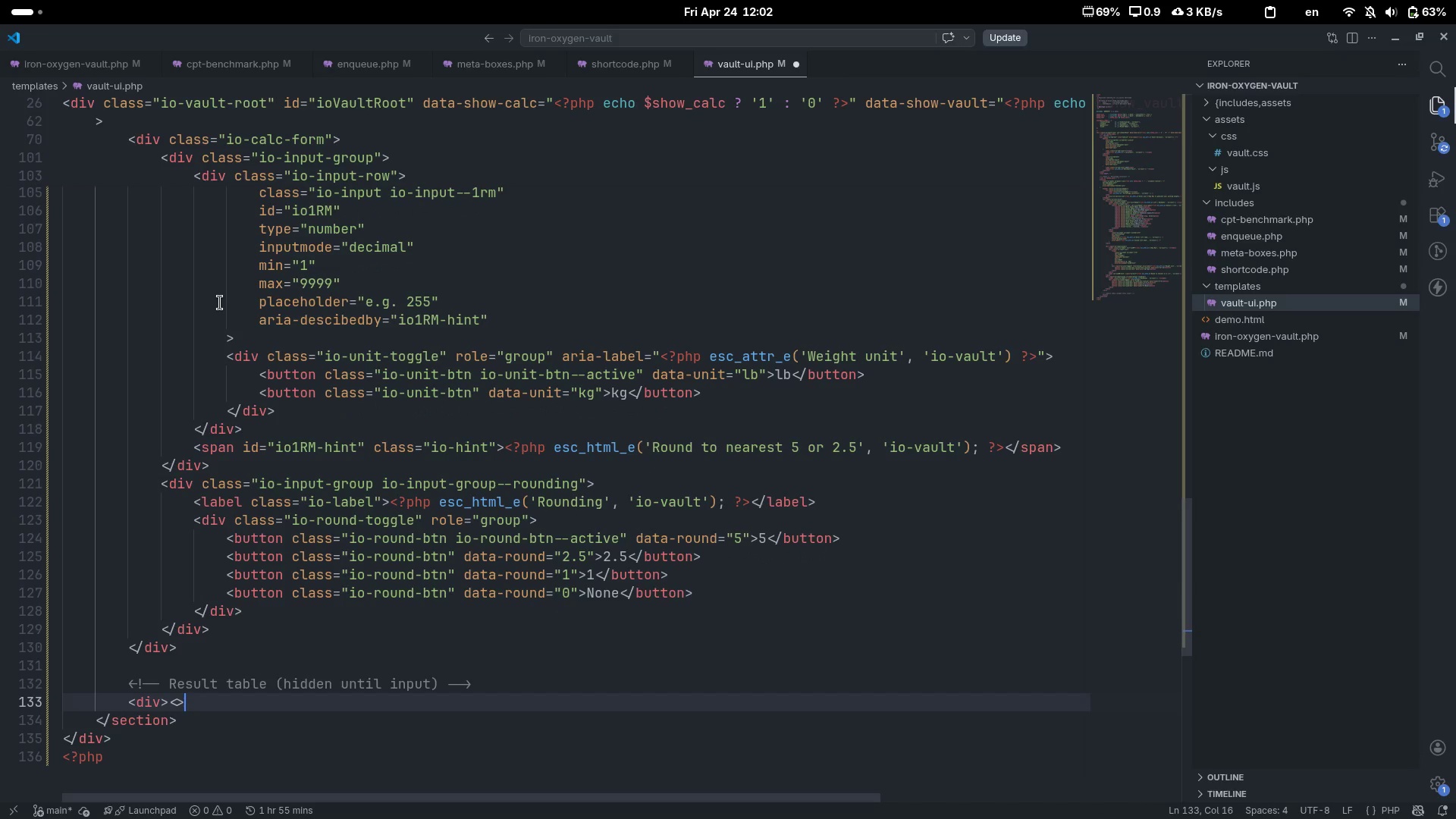 
key(ArrowLeft)
 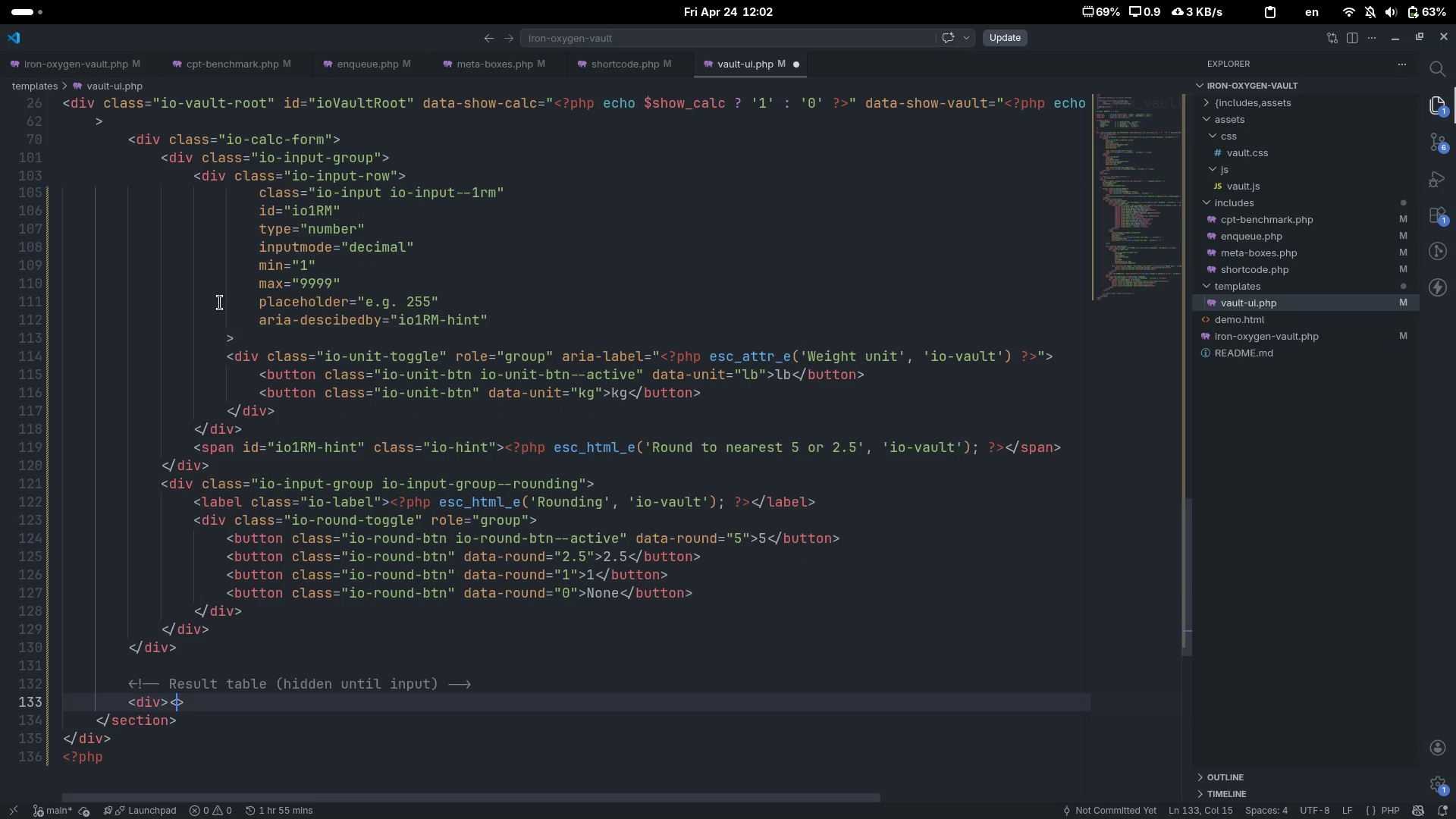 
type(/div)
key(Escape)
 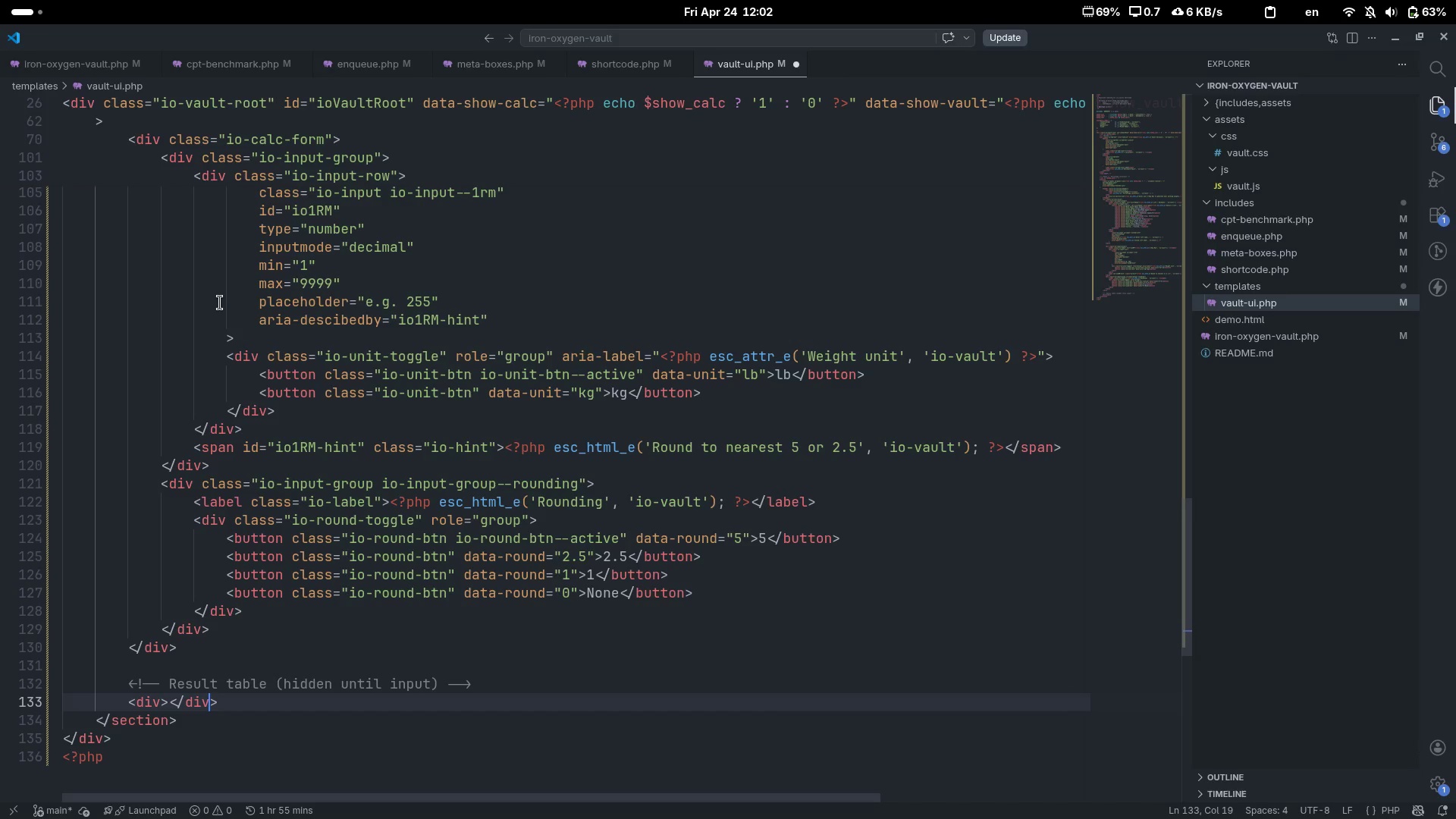 
wait(10.48)
 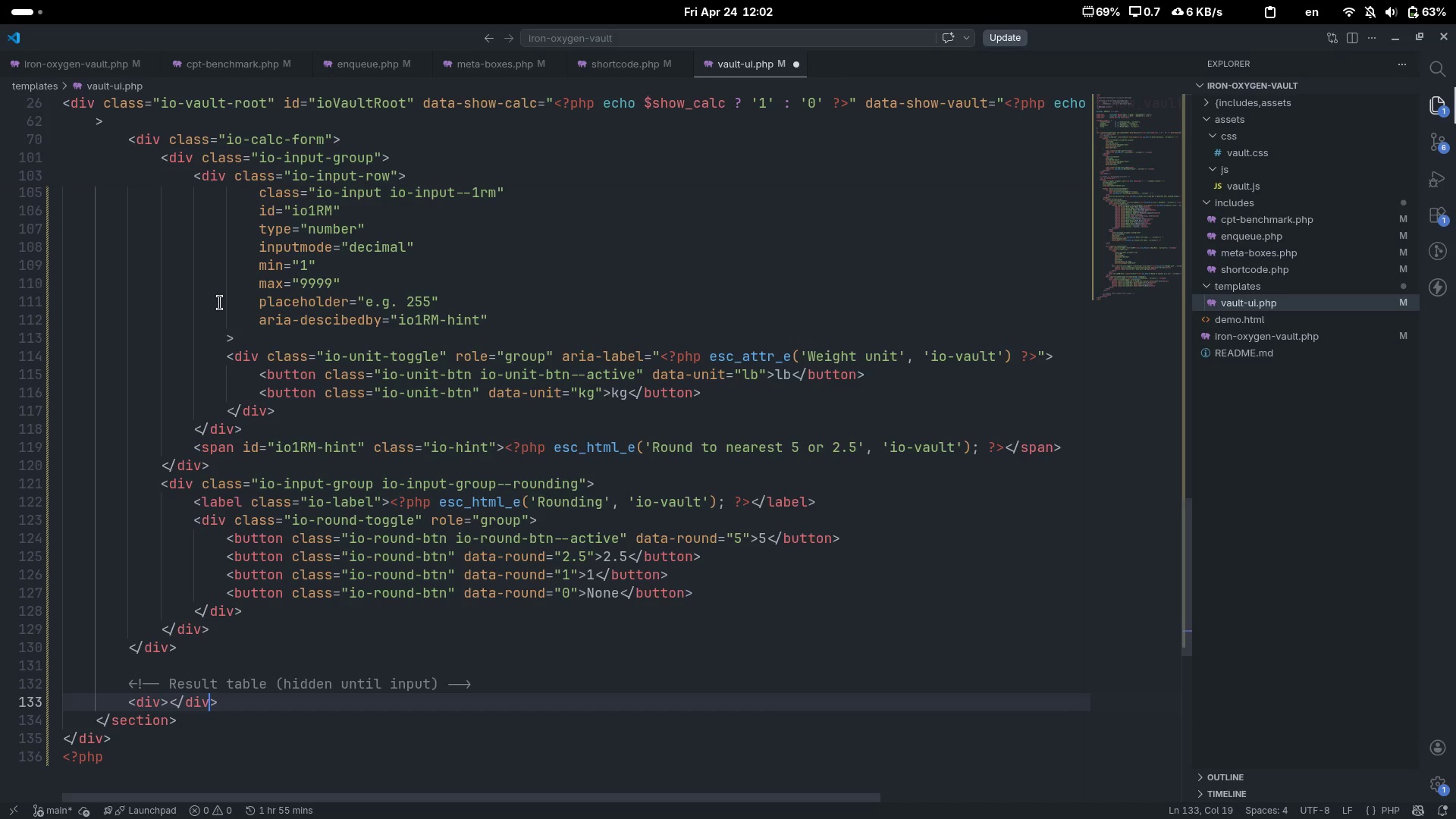 
key(Control+ControlLeft)
 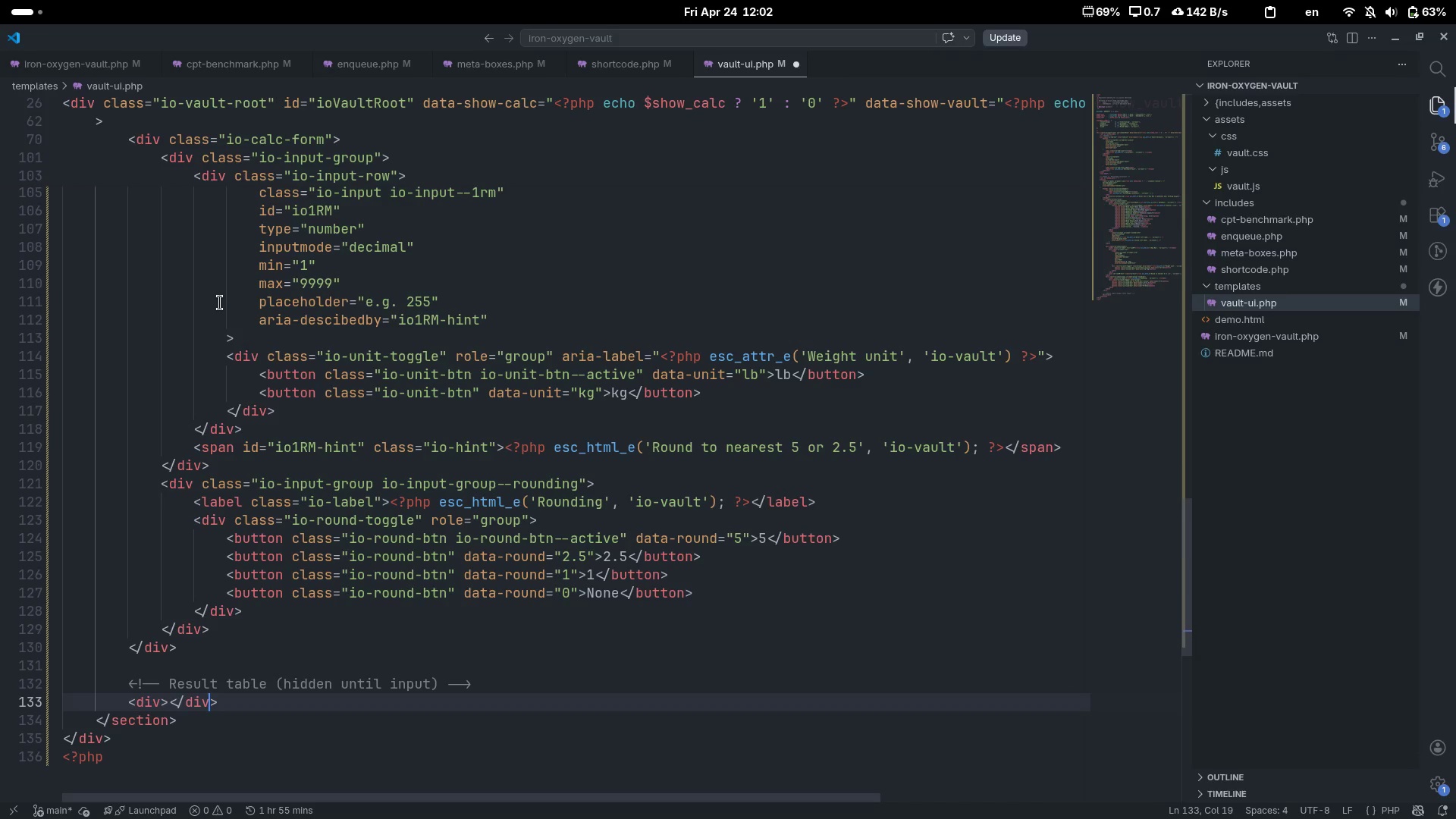 
key(Control+ArrowLeft)
 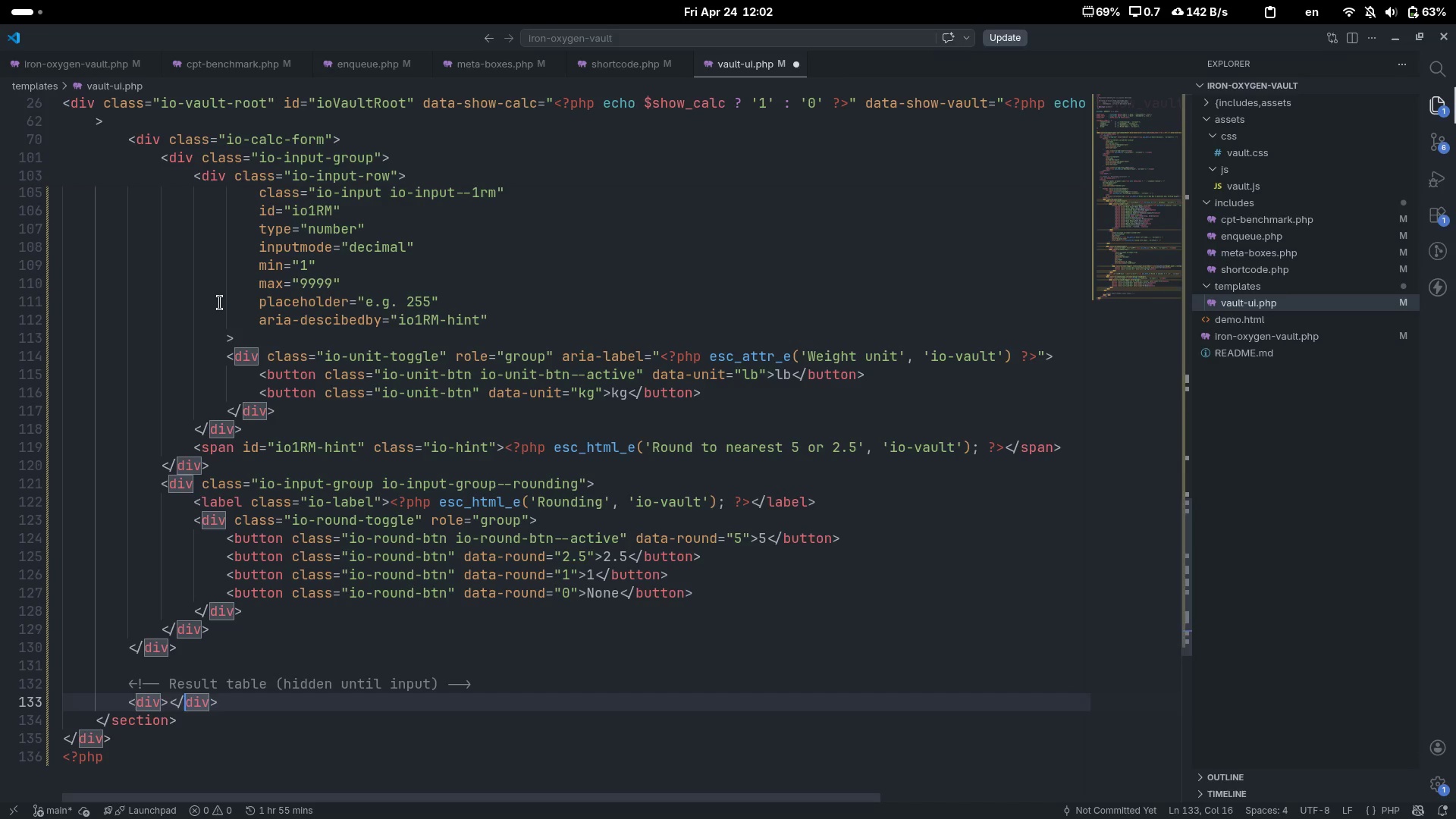 
key(ArrowLeft)
 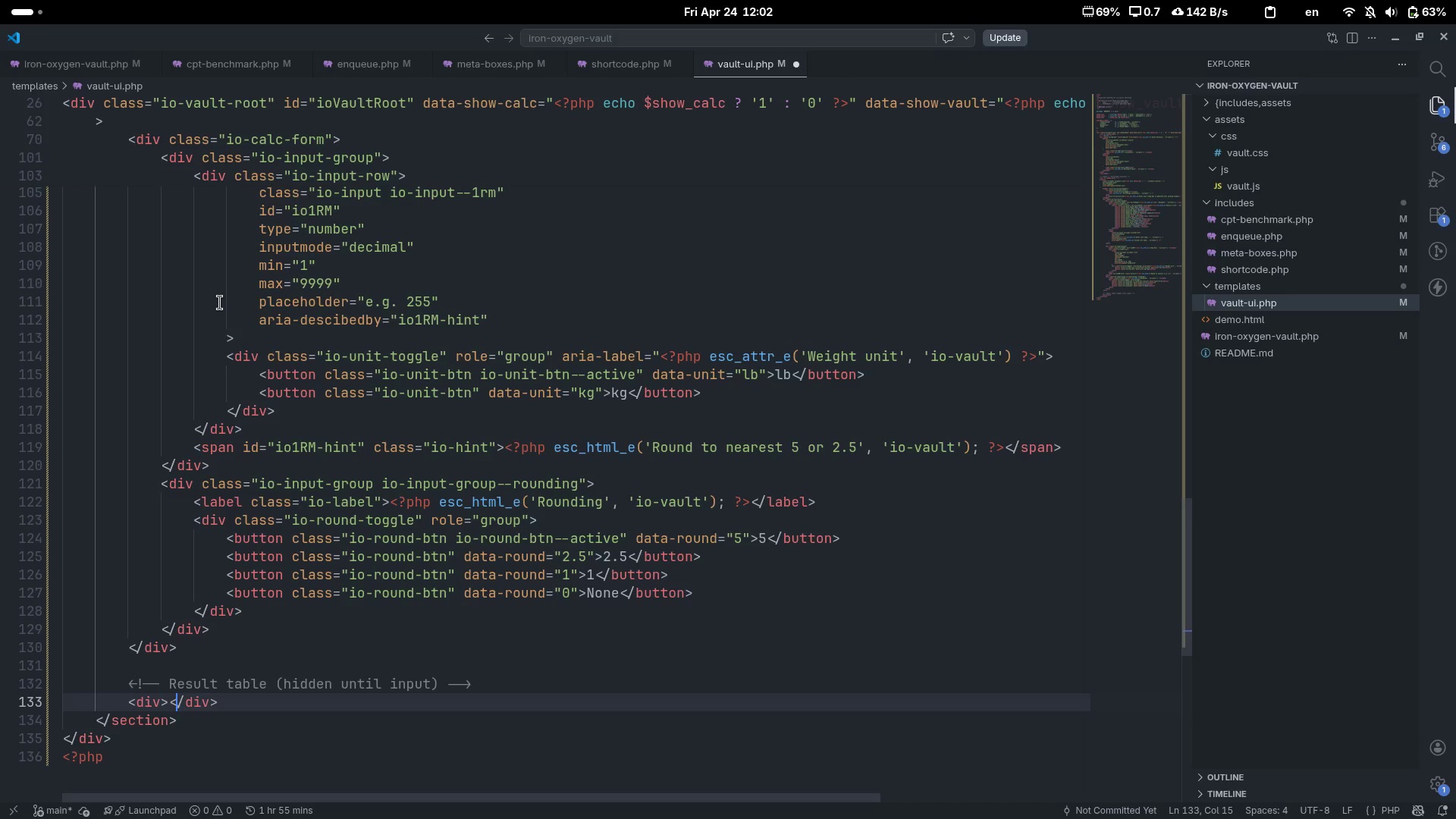 
key(ArrowLeft)
 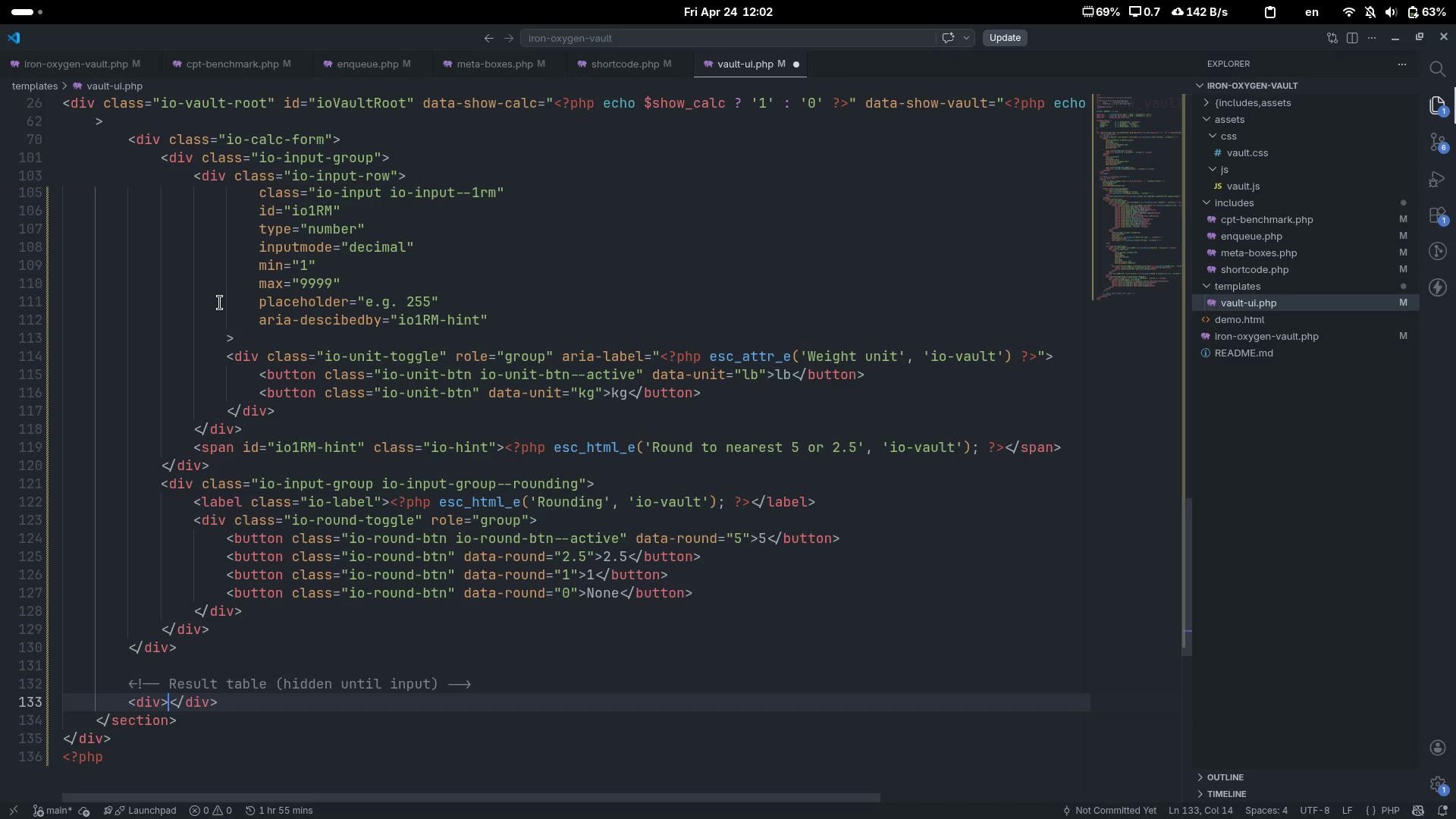 
key(Enter)
 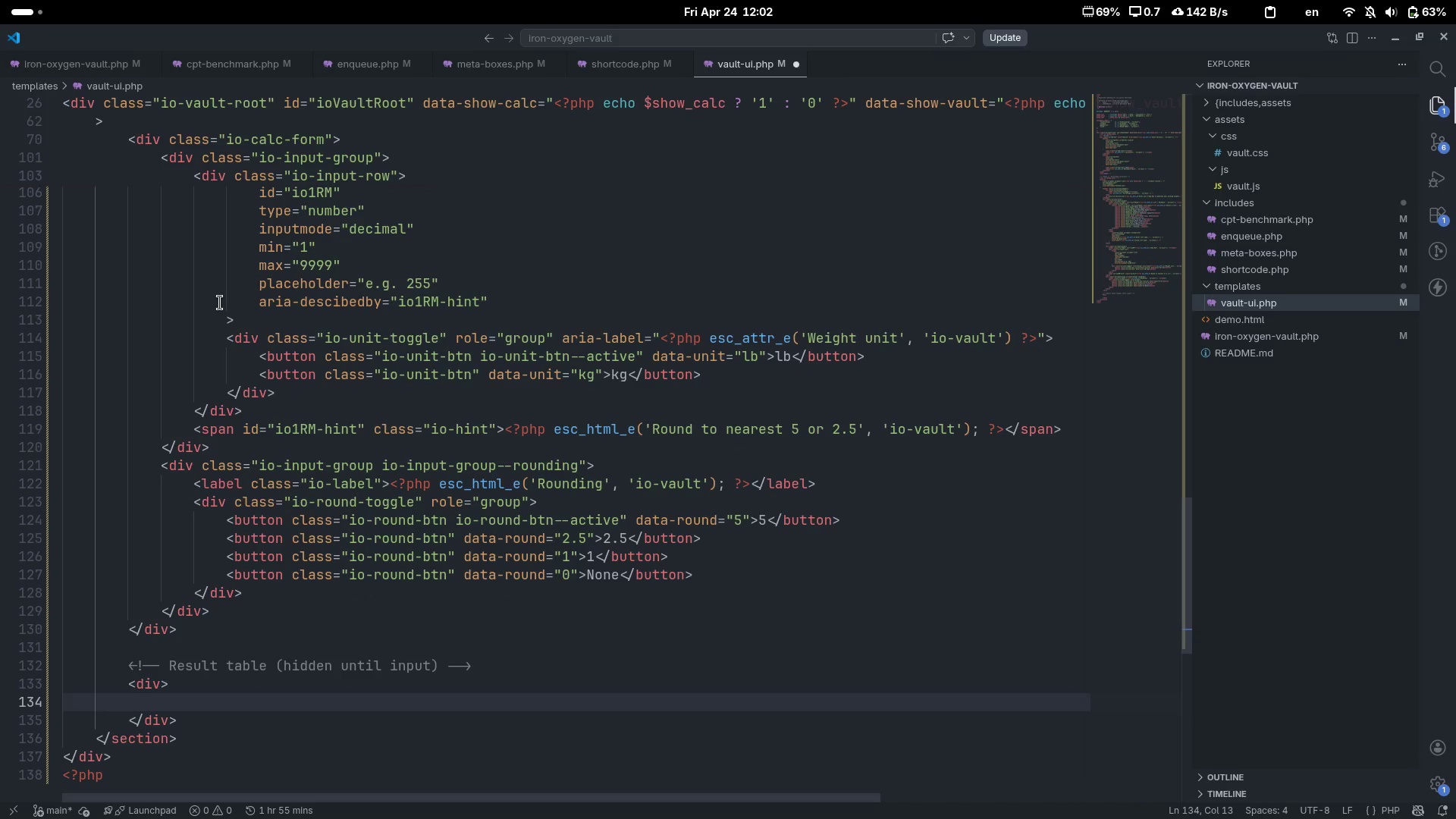 
key(ArrowUp)
 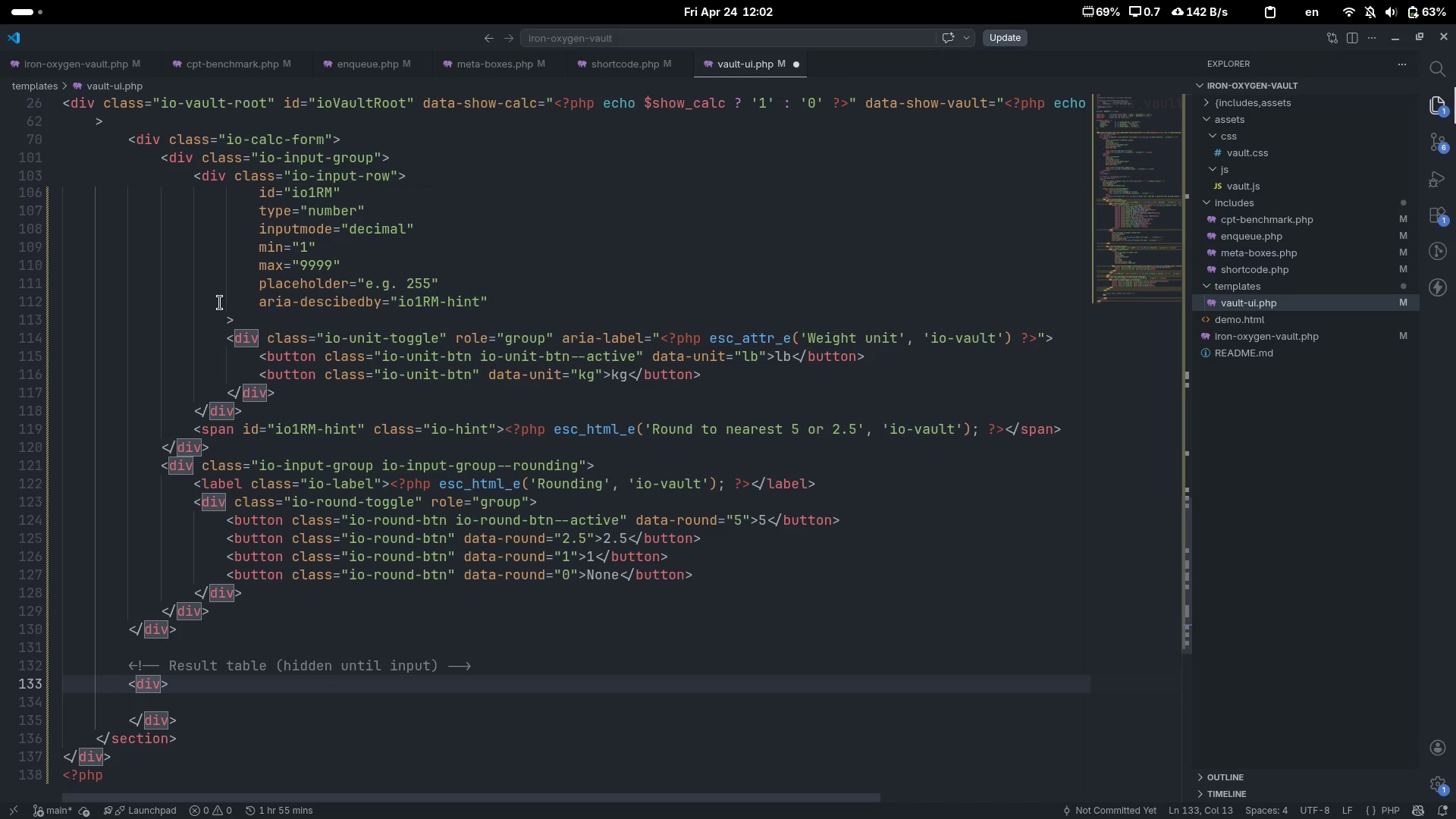 
type( class="")
 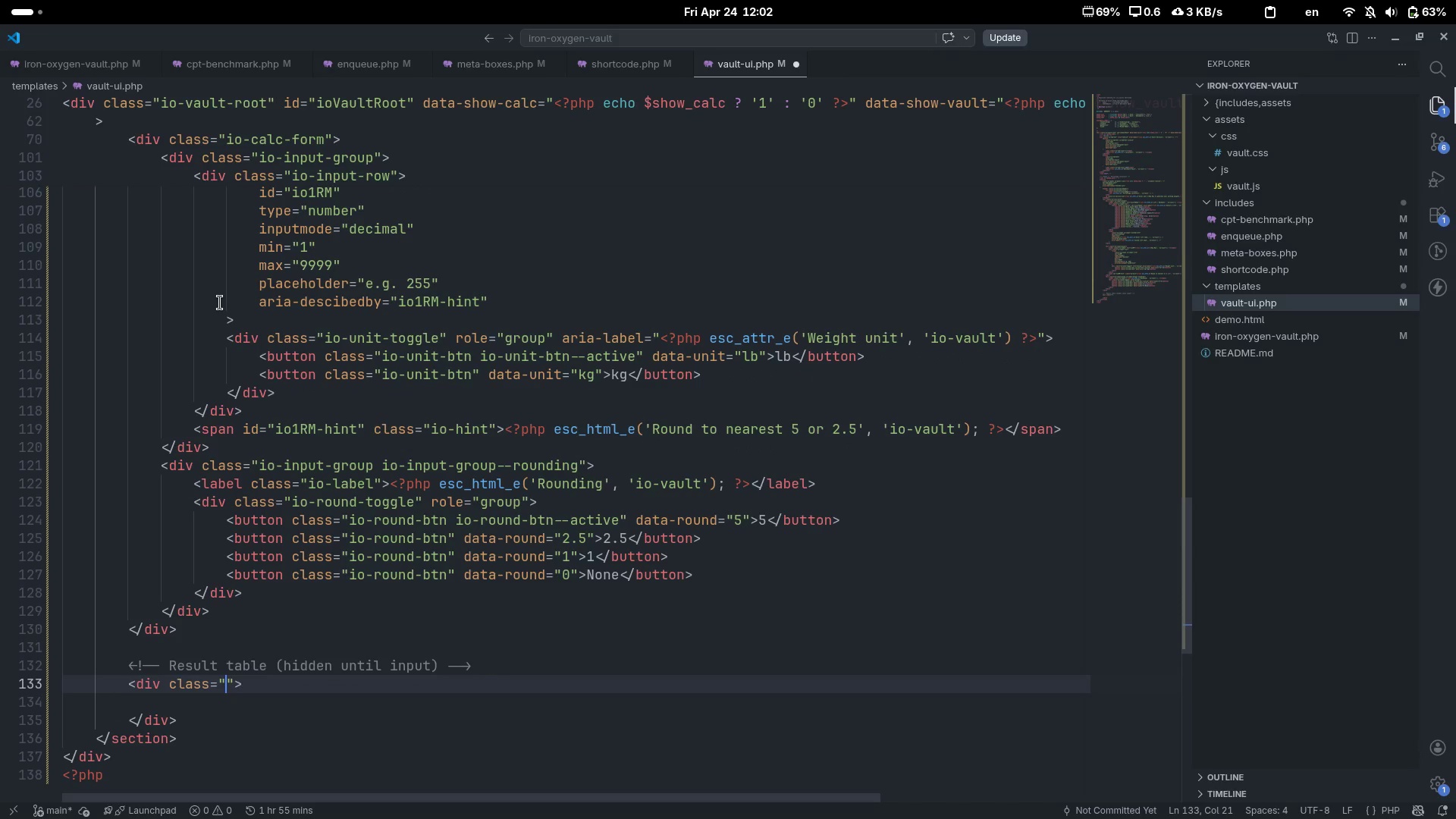 
 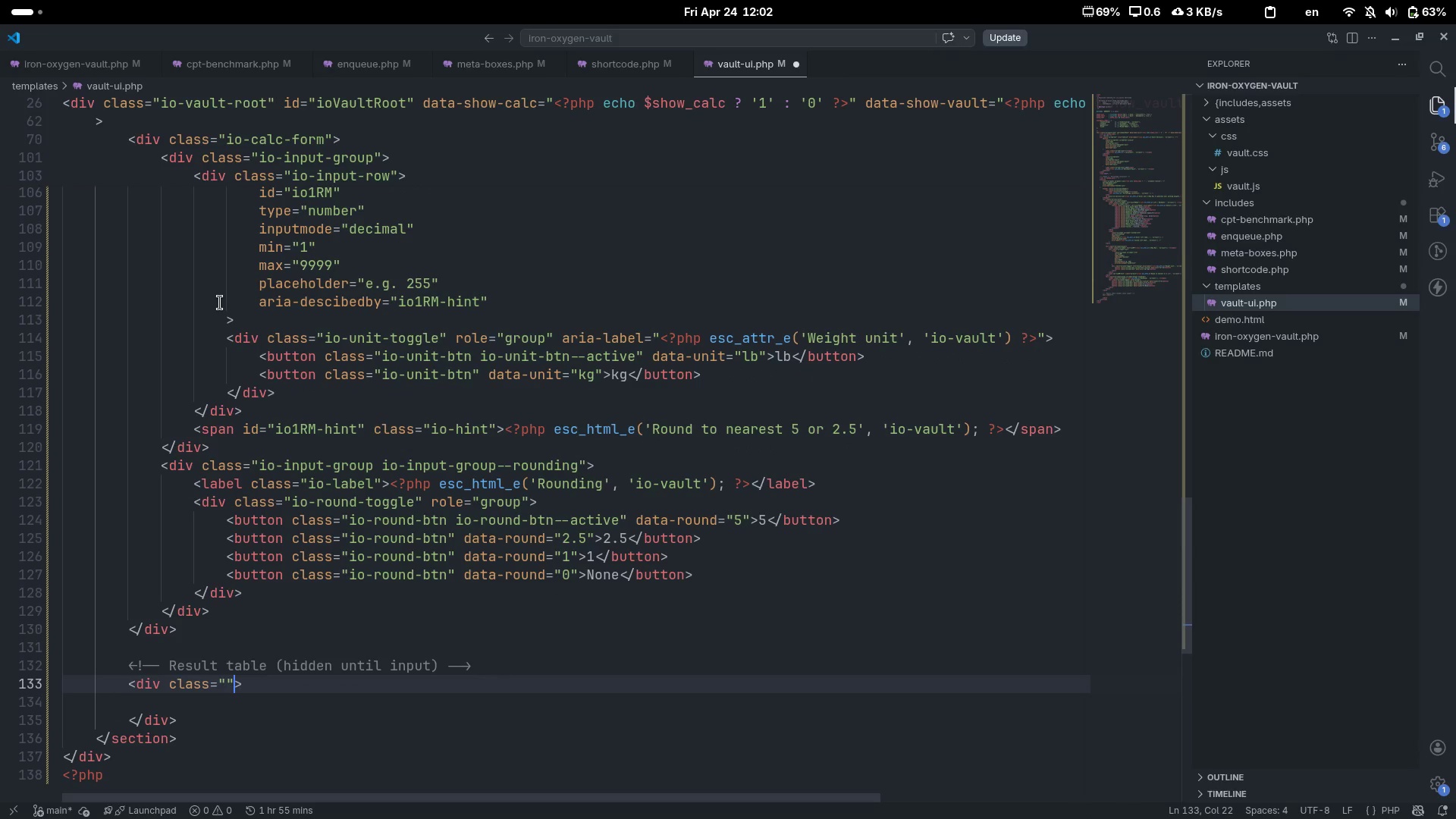 
key(ArrowLeft)
 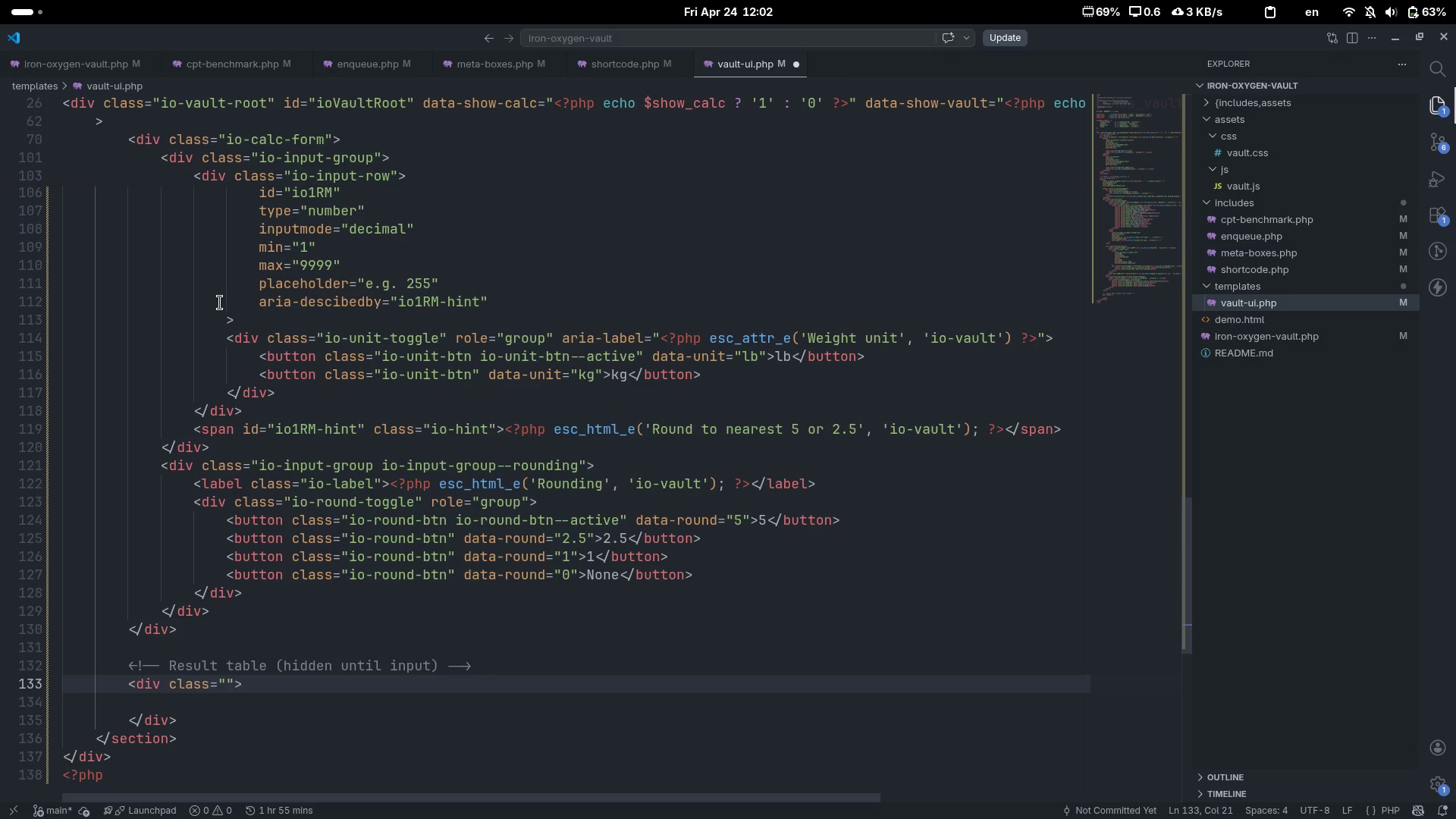 
type(io-resuly)
key(Backspace)
type(t-wrap)
 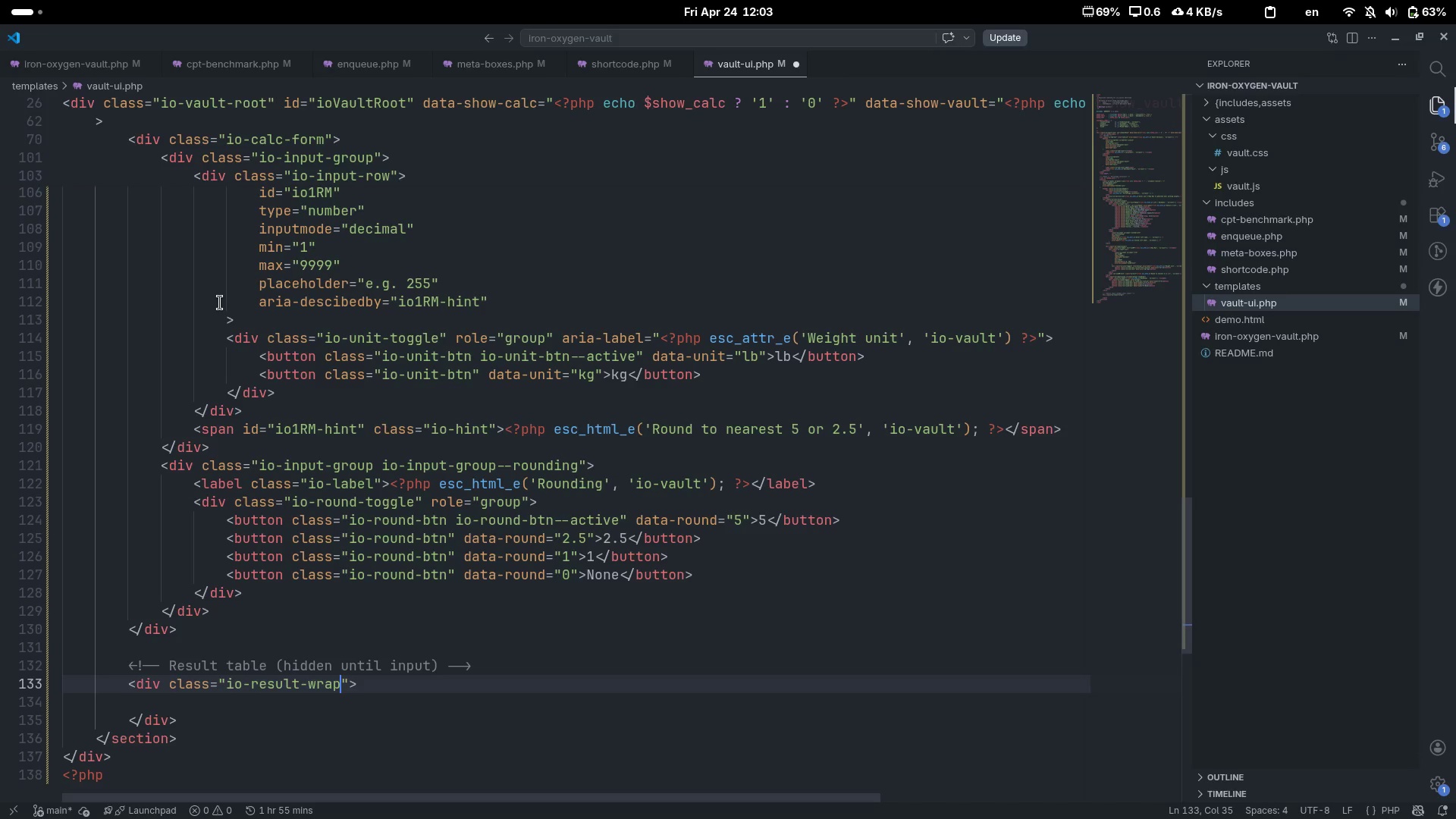 
key(ArrowRight)
 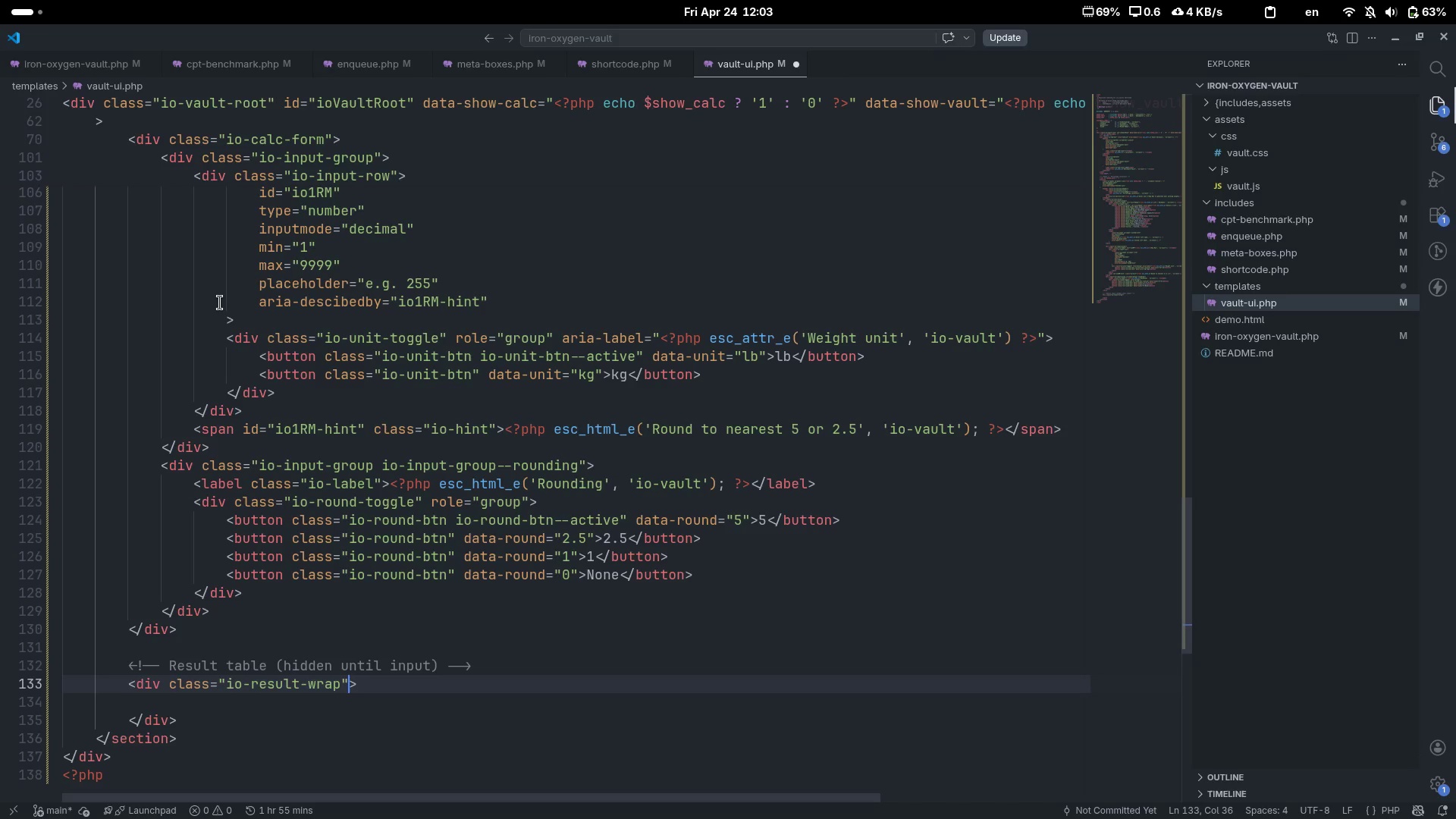 
key(Space)
 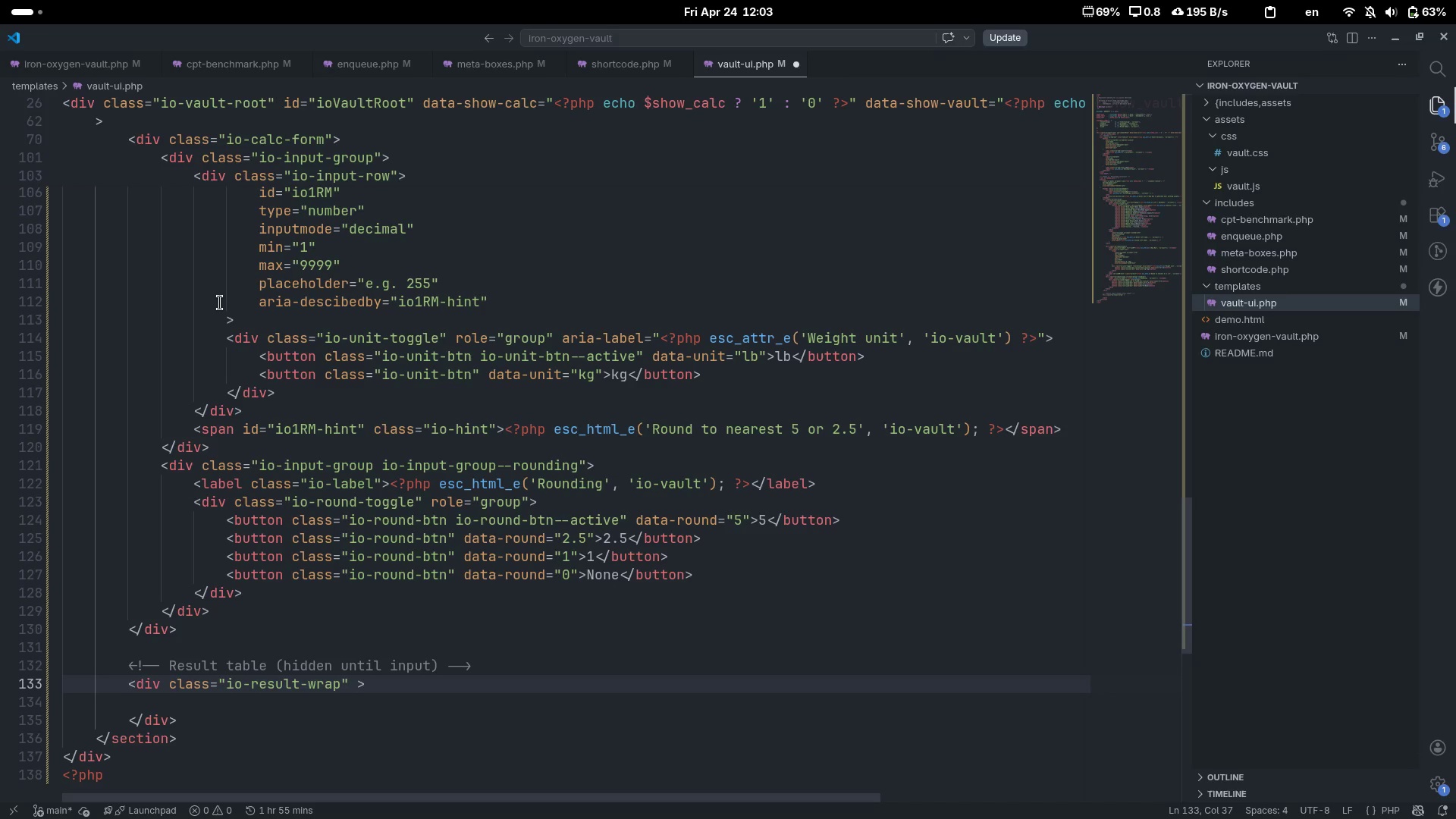 
wait(12.92)
 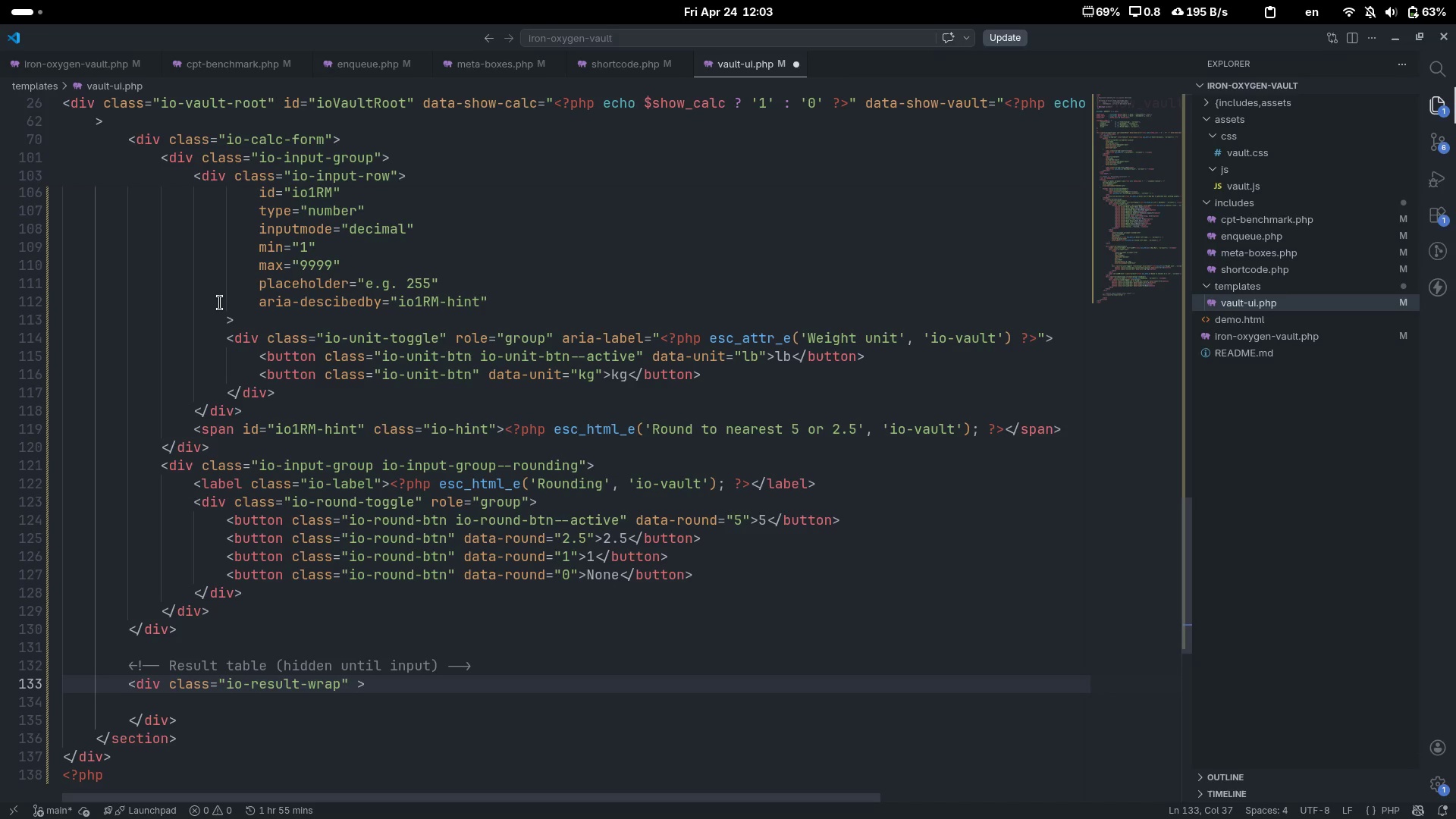 
type(id="")
 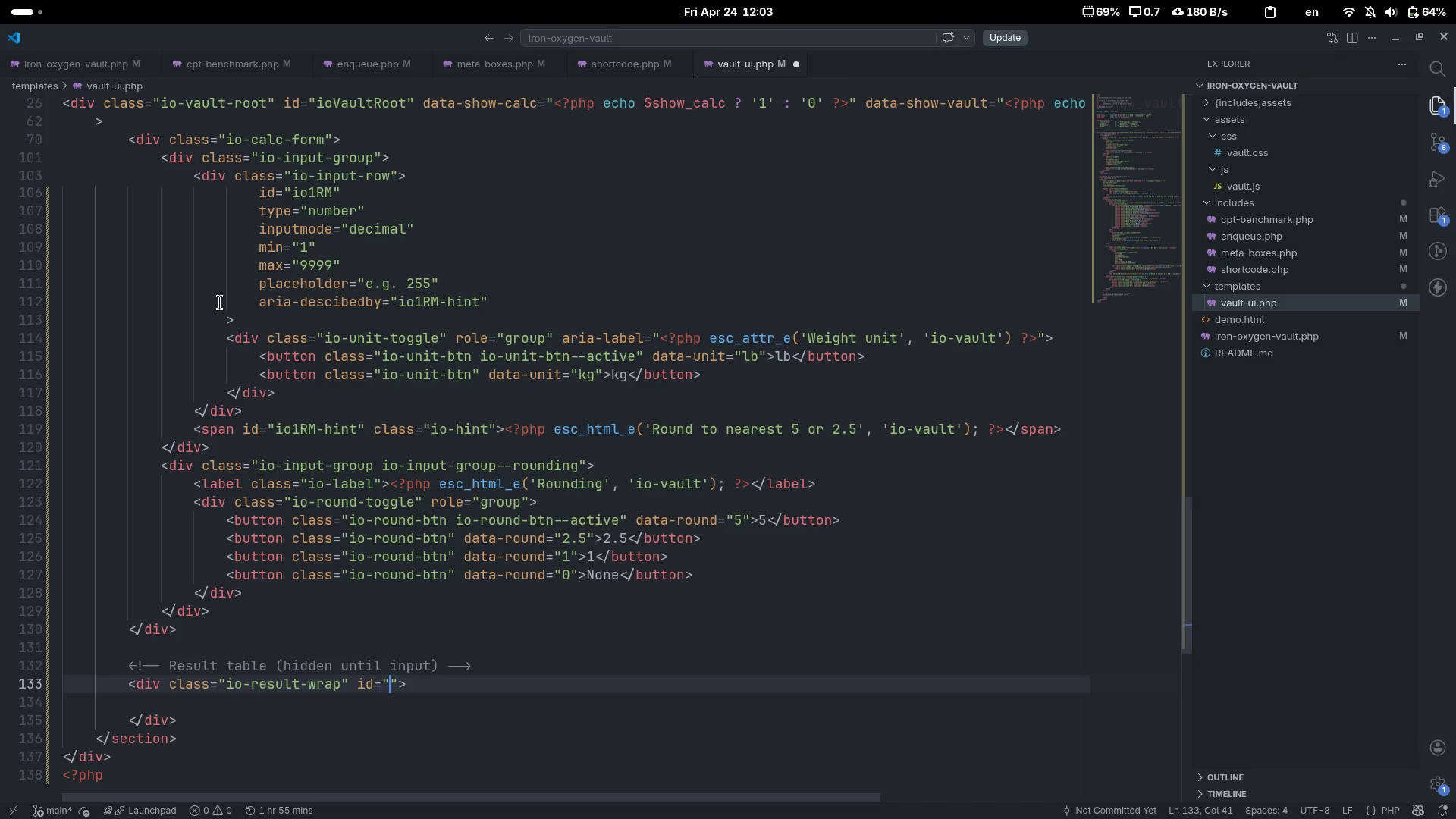 
 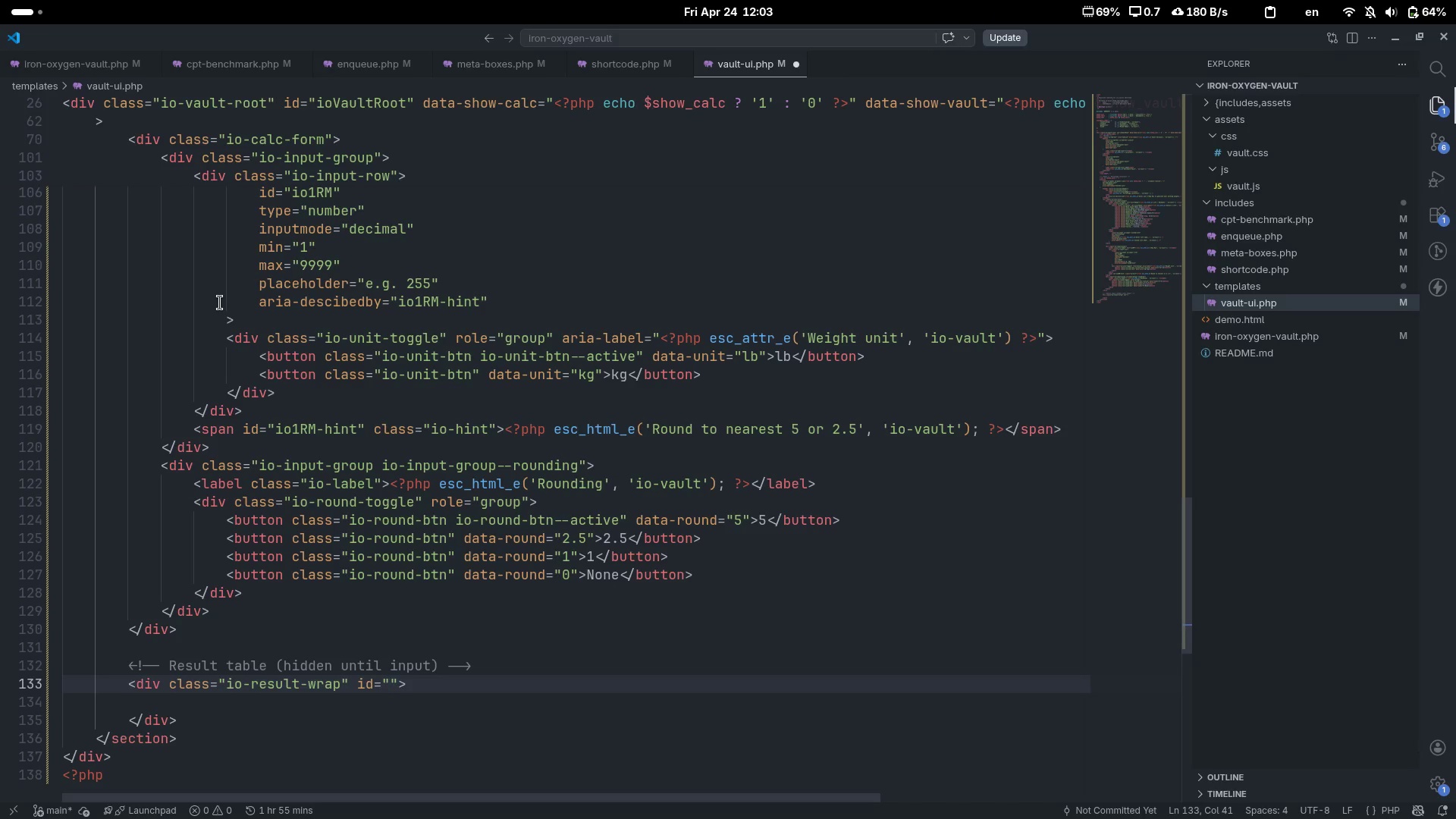 
key(ArrowLeft)
 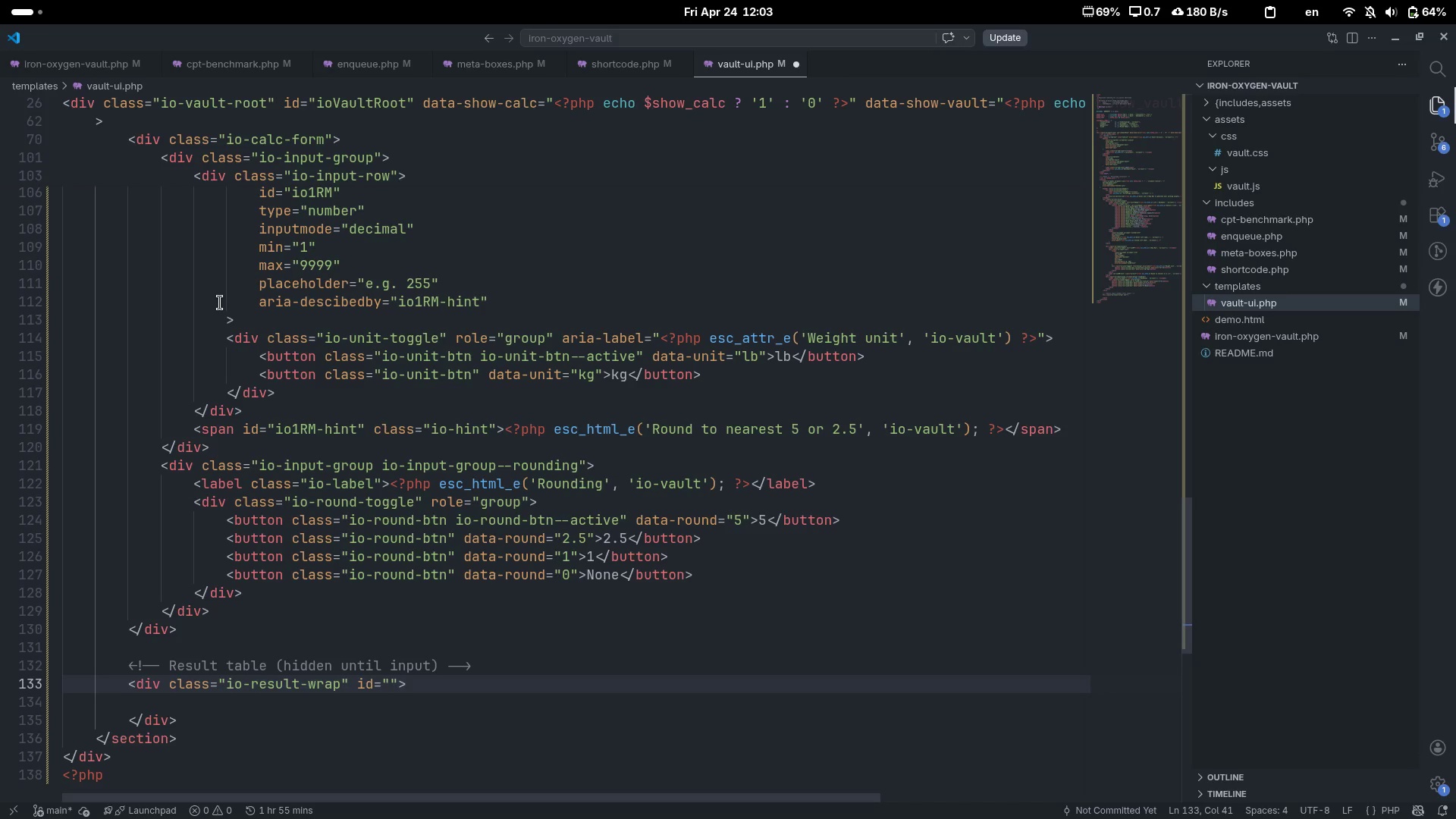 
wait(8.62)
 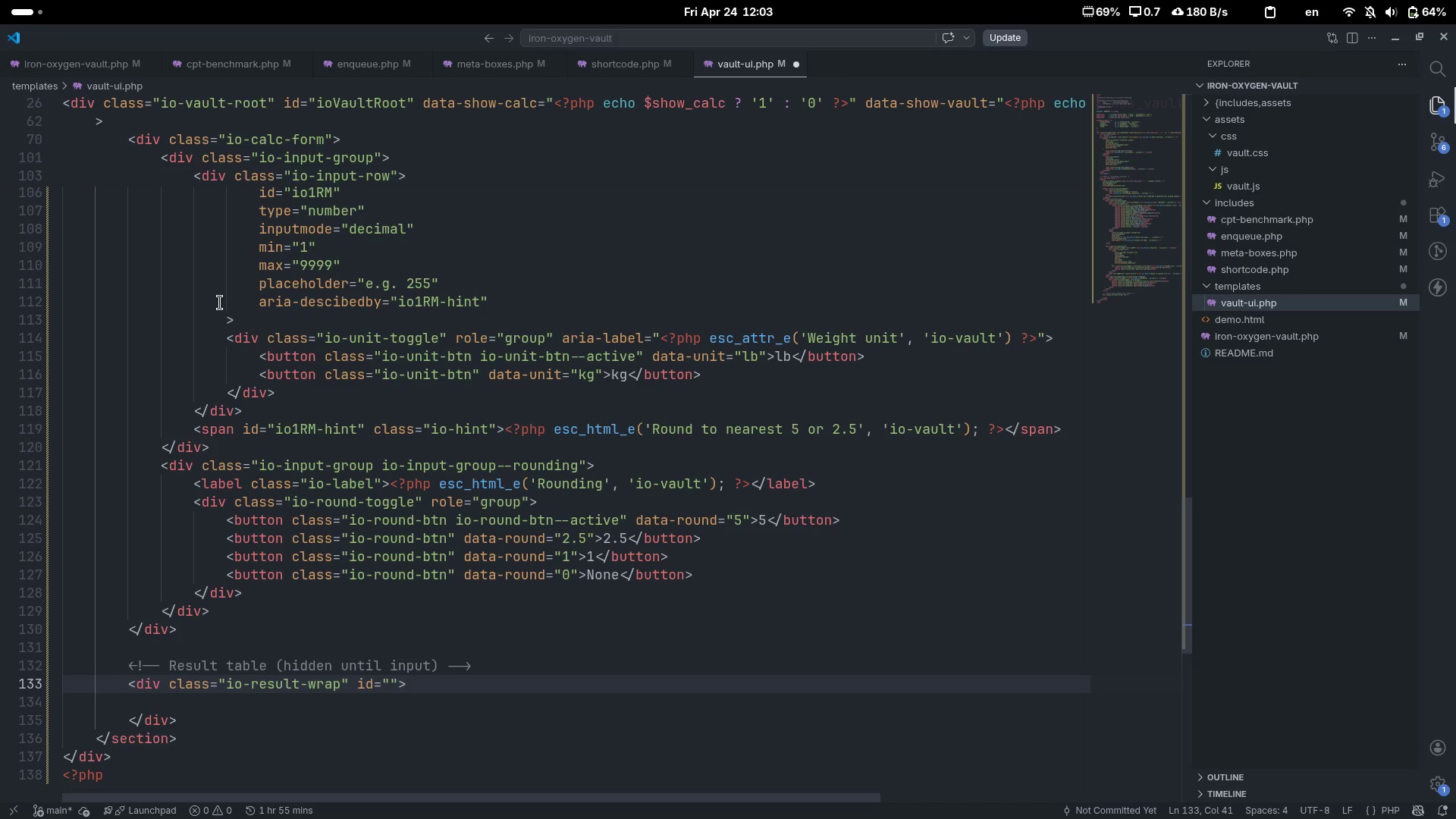 
type(ioResultWrap)
 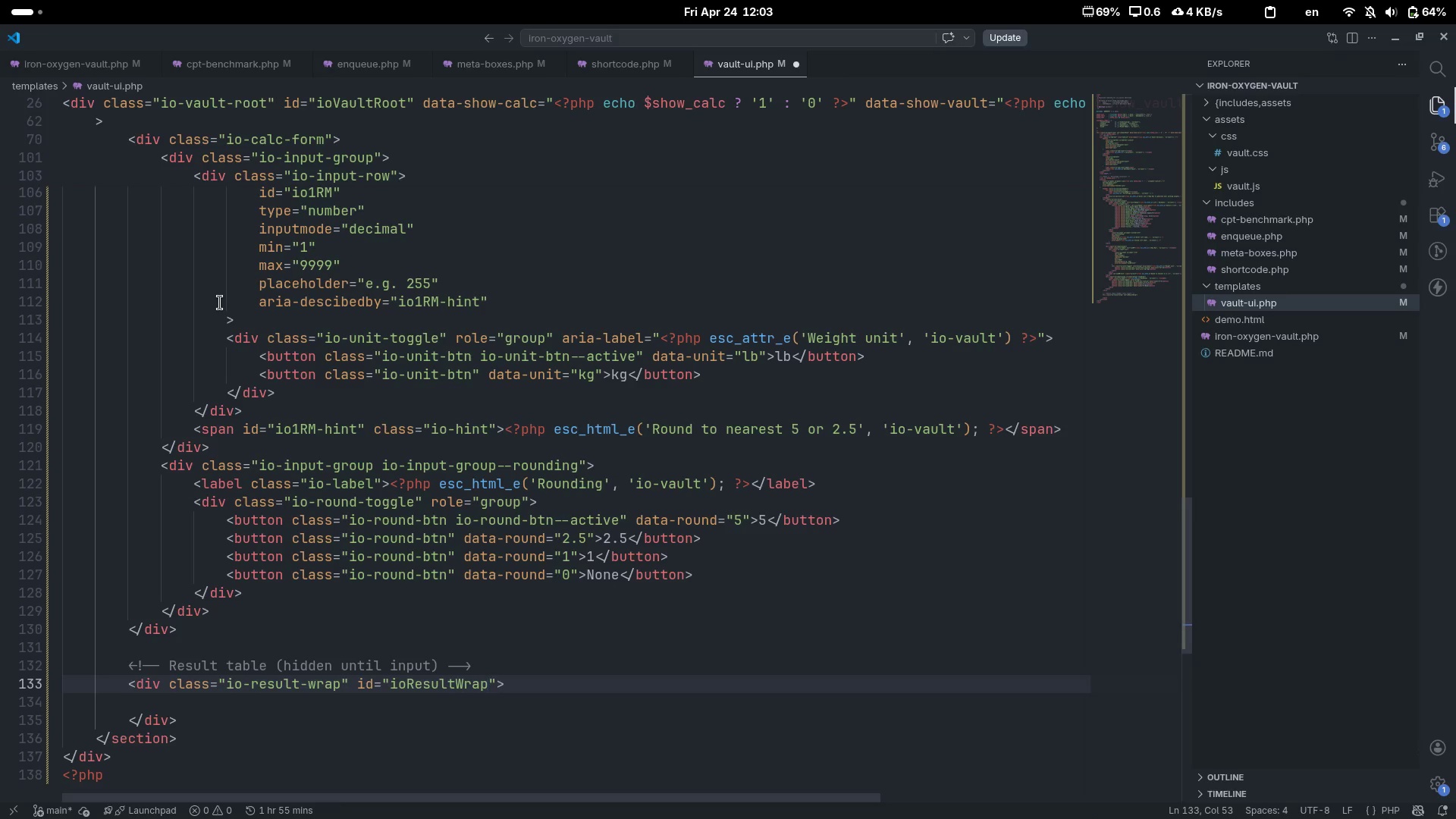 
key(ArrowRight)
 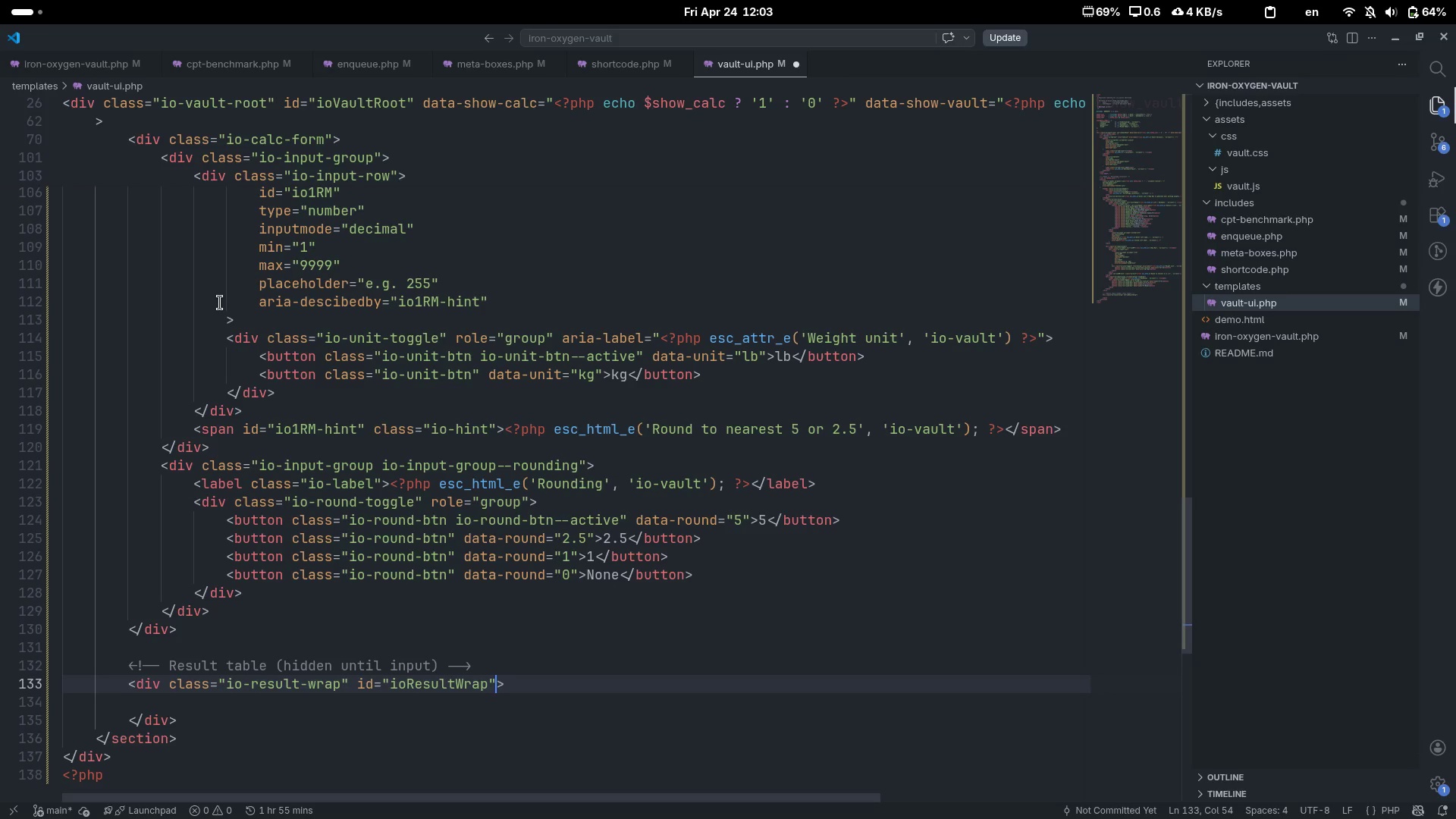 
type( aria-live="")
 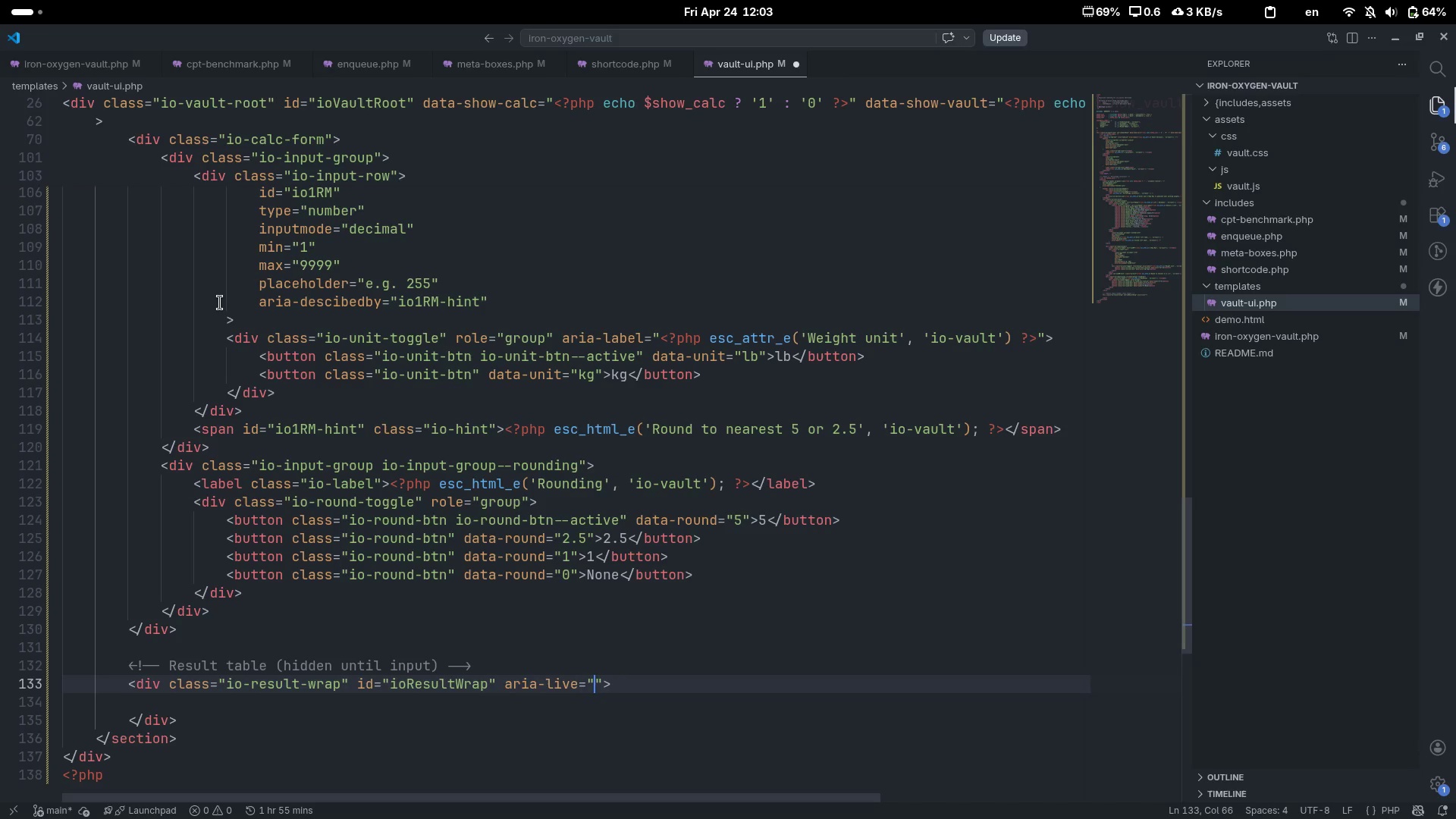 
 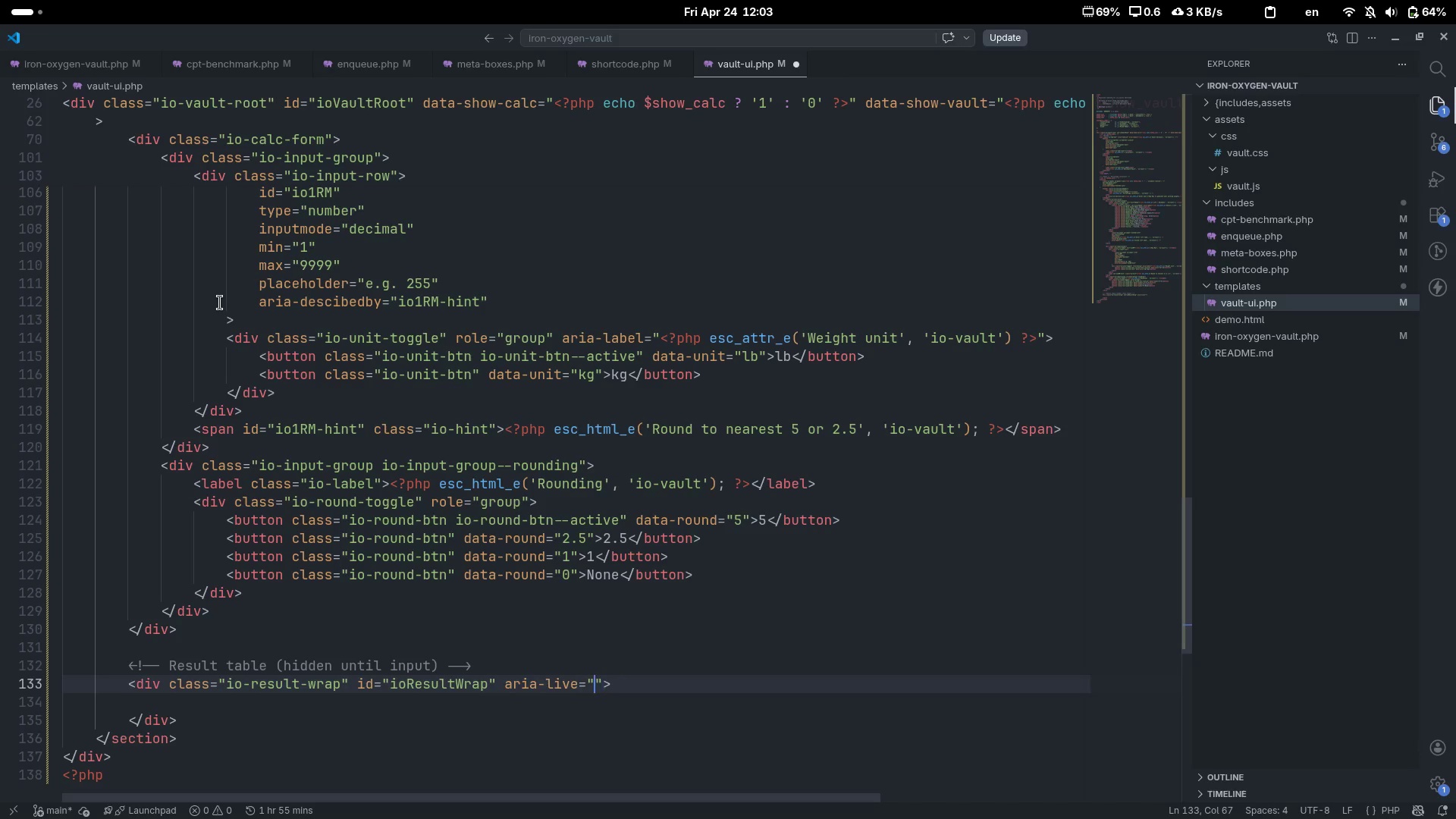 
key(ArrowLeft)
 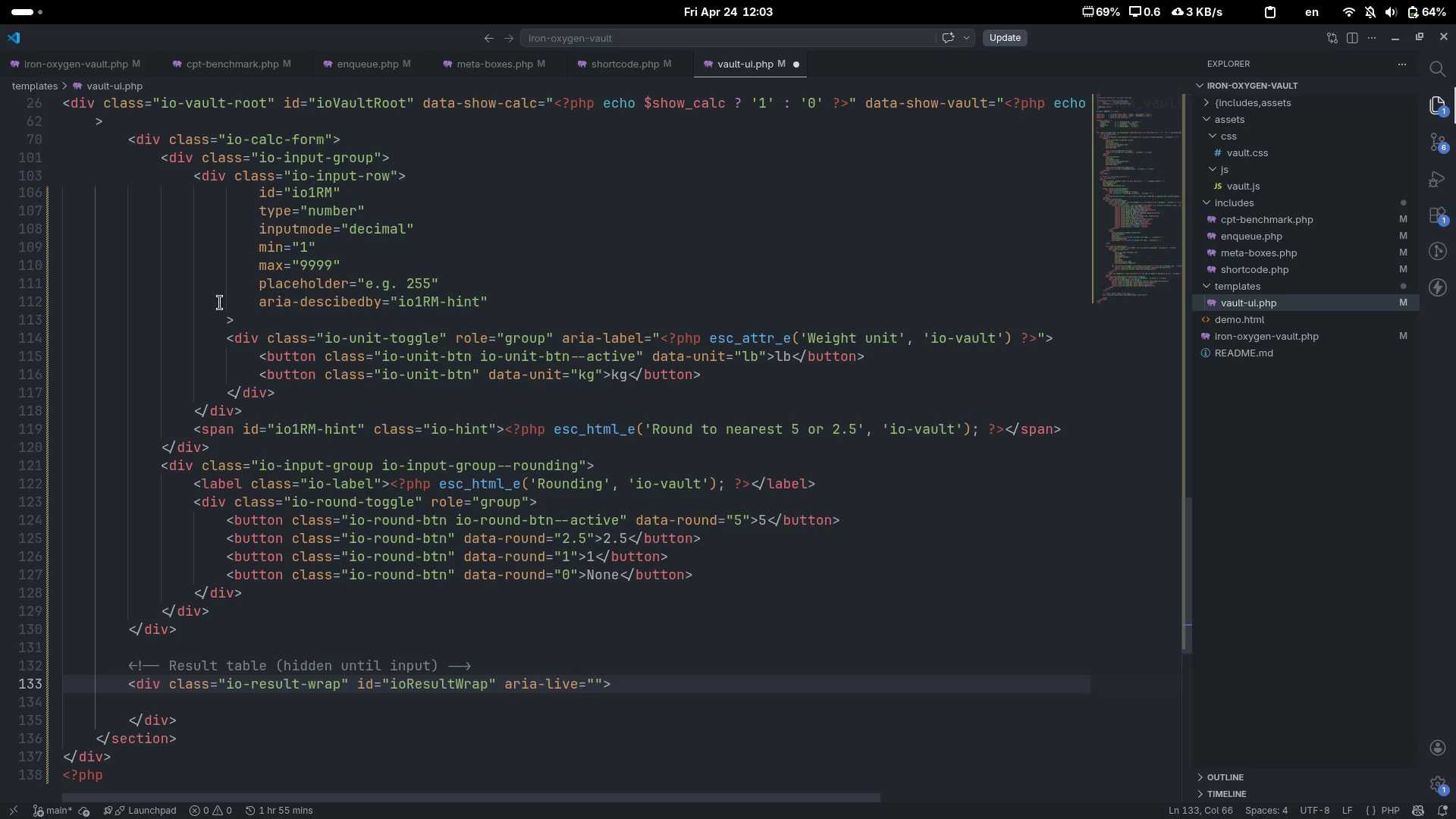 
type(polite)
 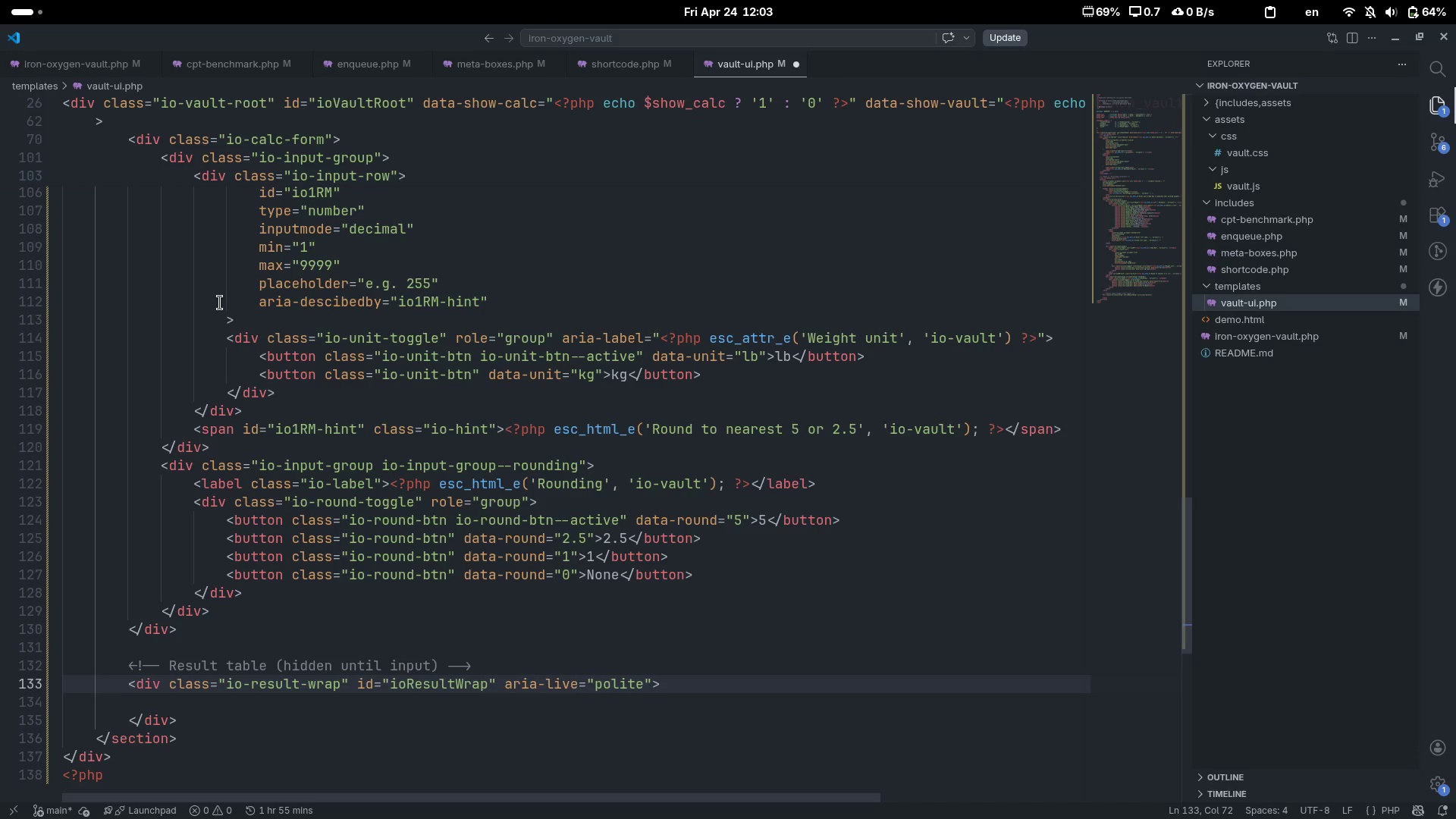 
key(ArrowRight)
 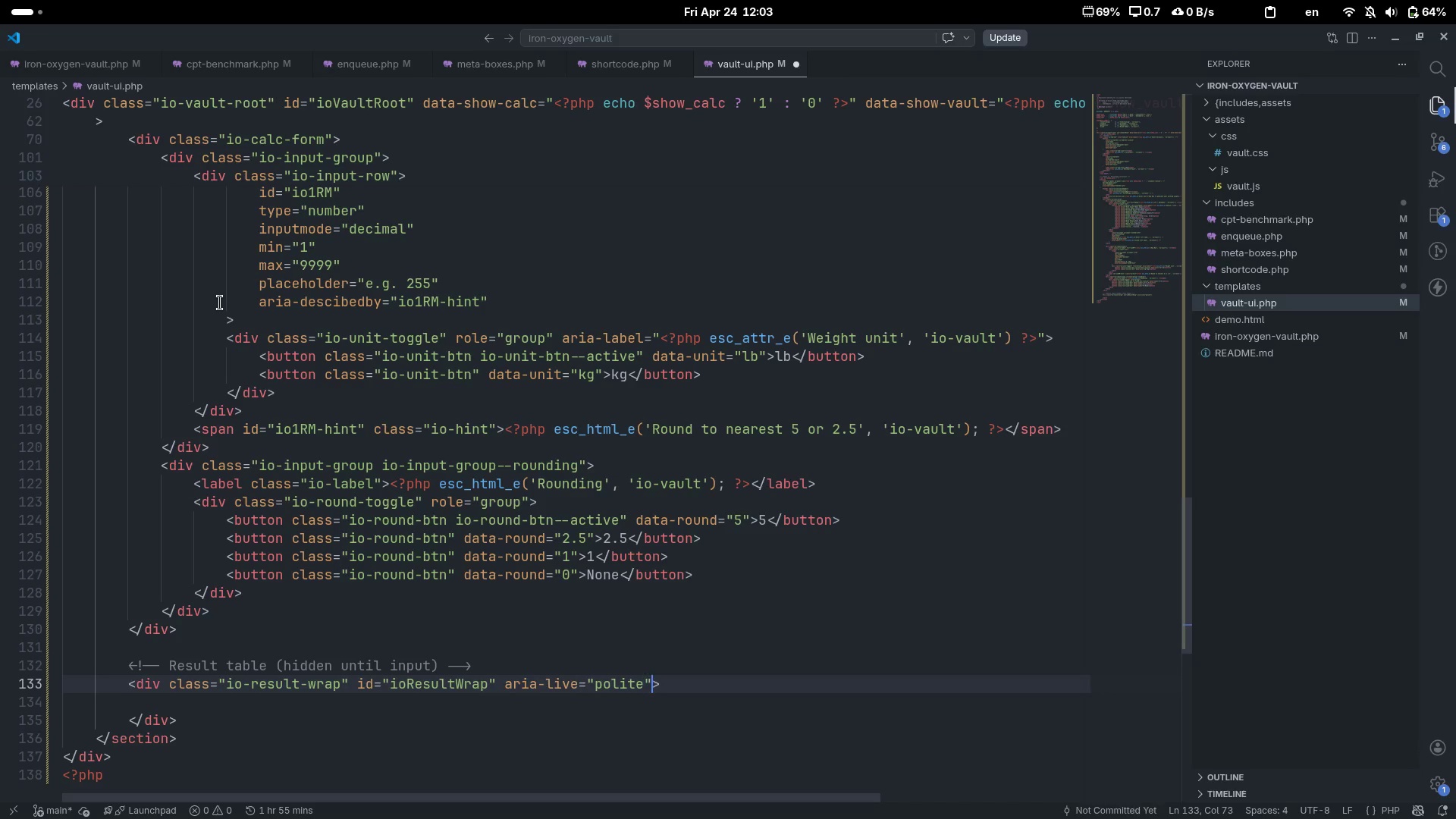 
type( aria-li)
key(Backspace)
type(abel="")
 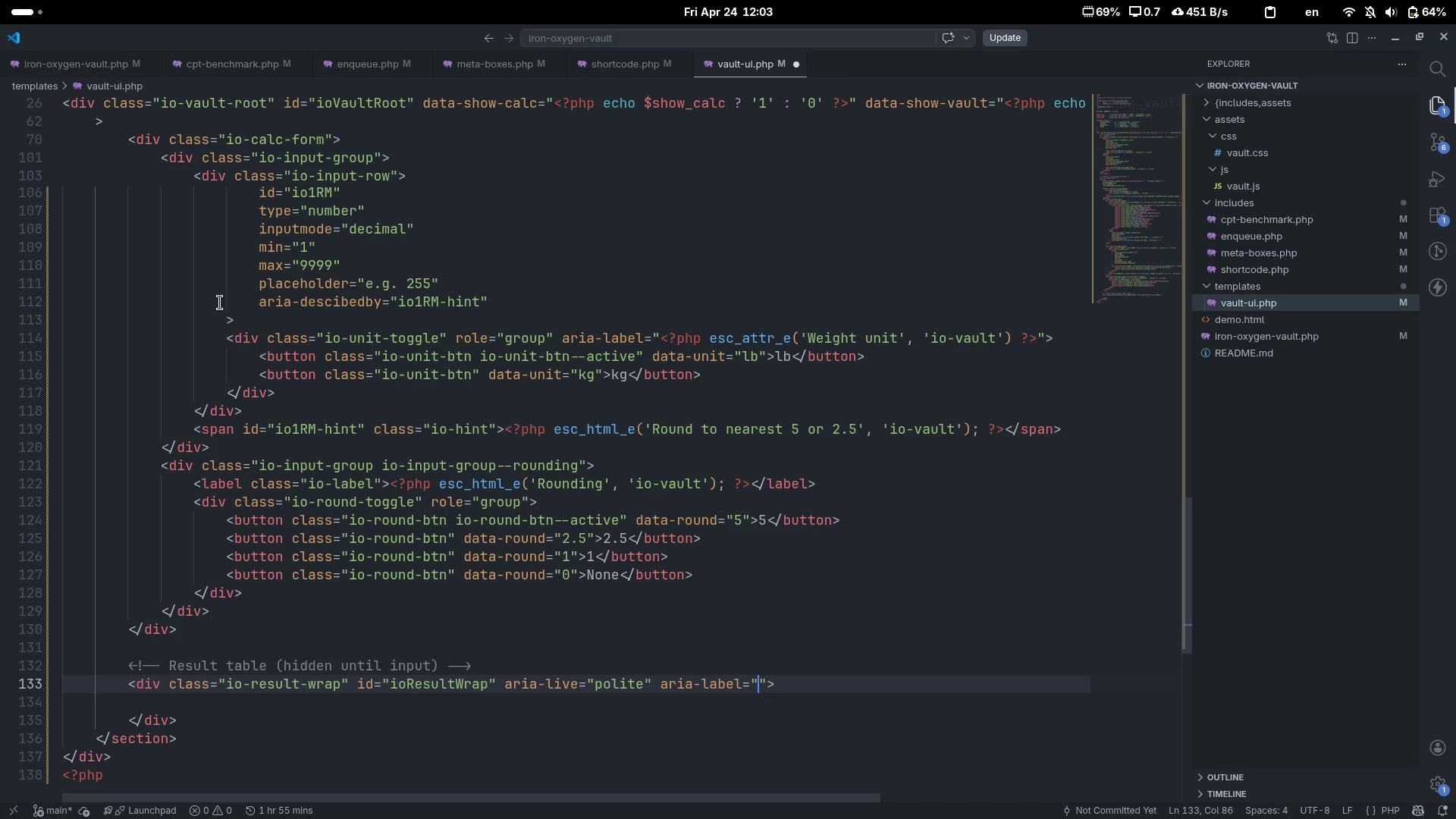 
 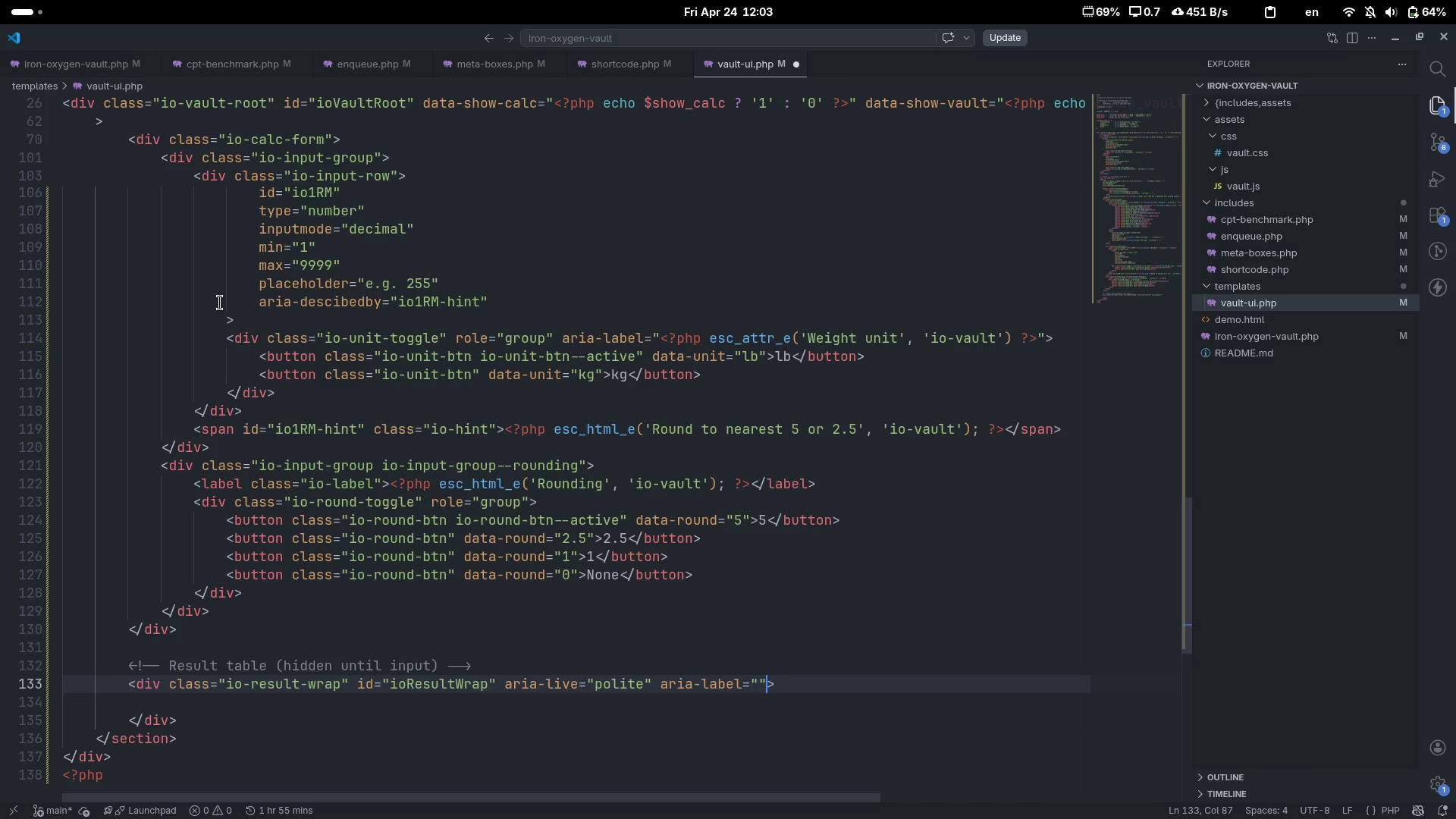 
key(ArrowLeft)
 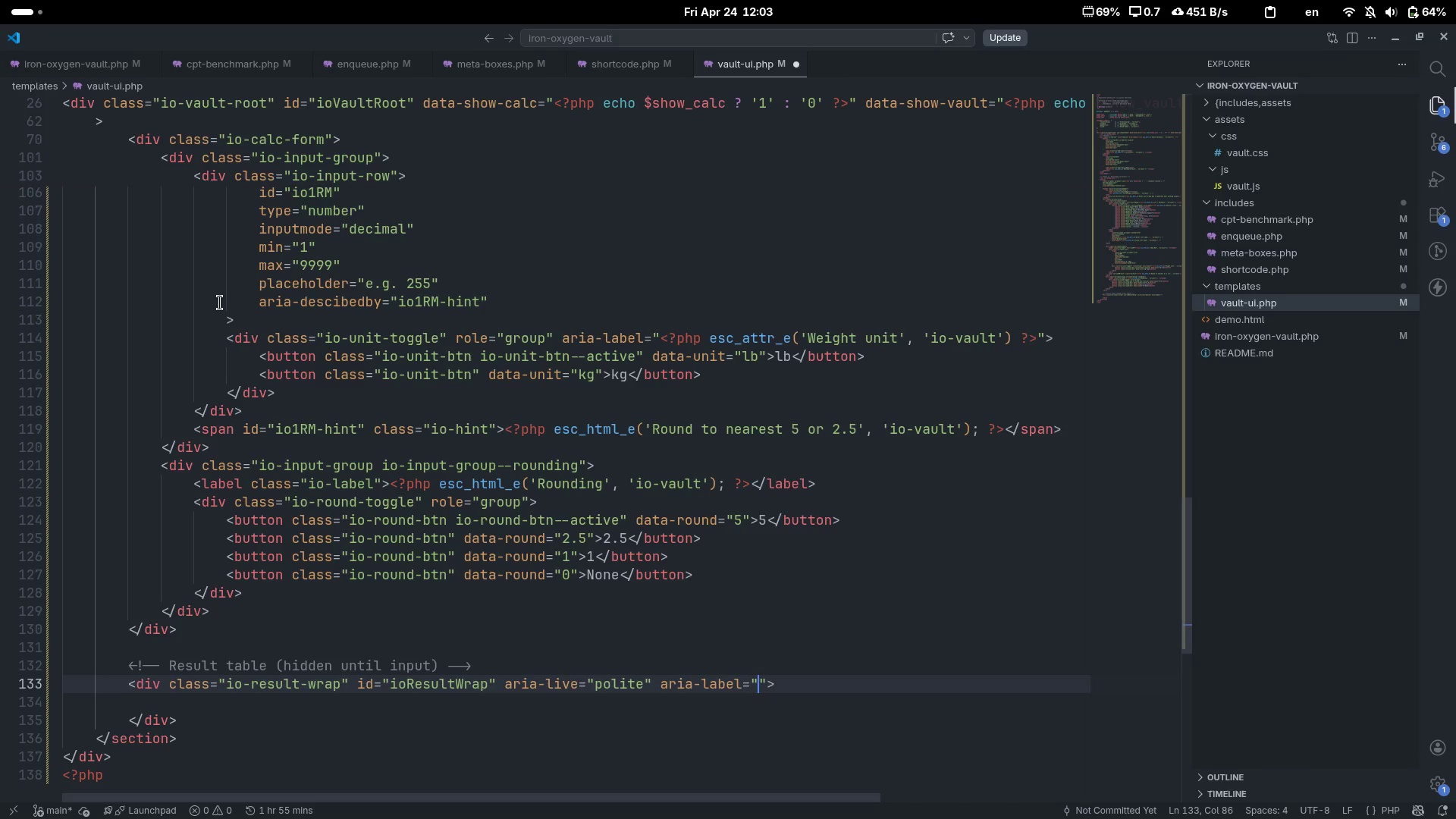 
key(Shift+Comma)
 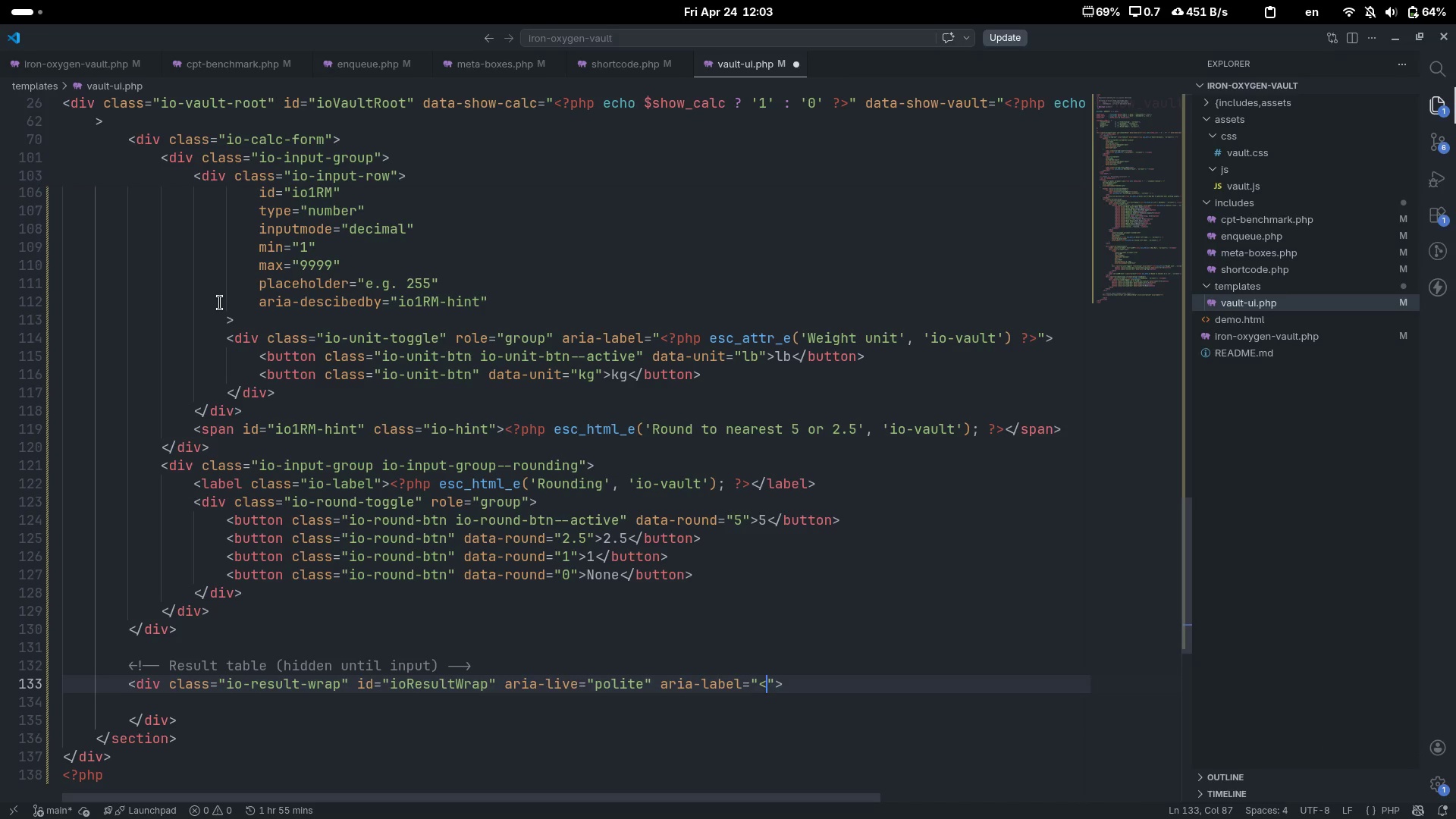 
key(Shift+Slash)
 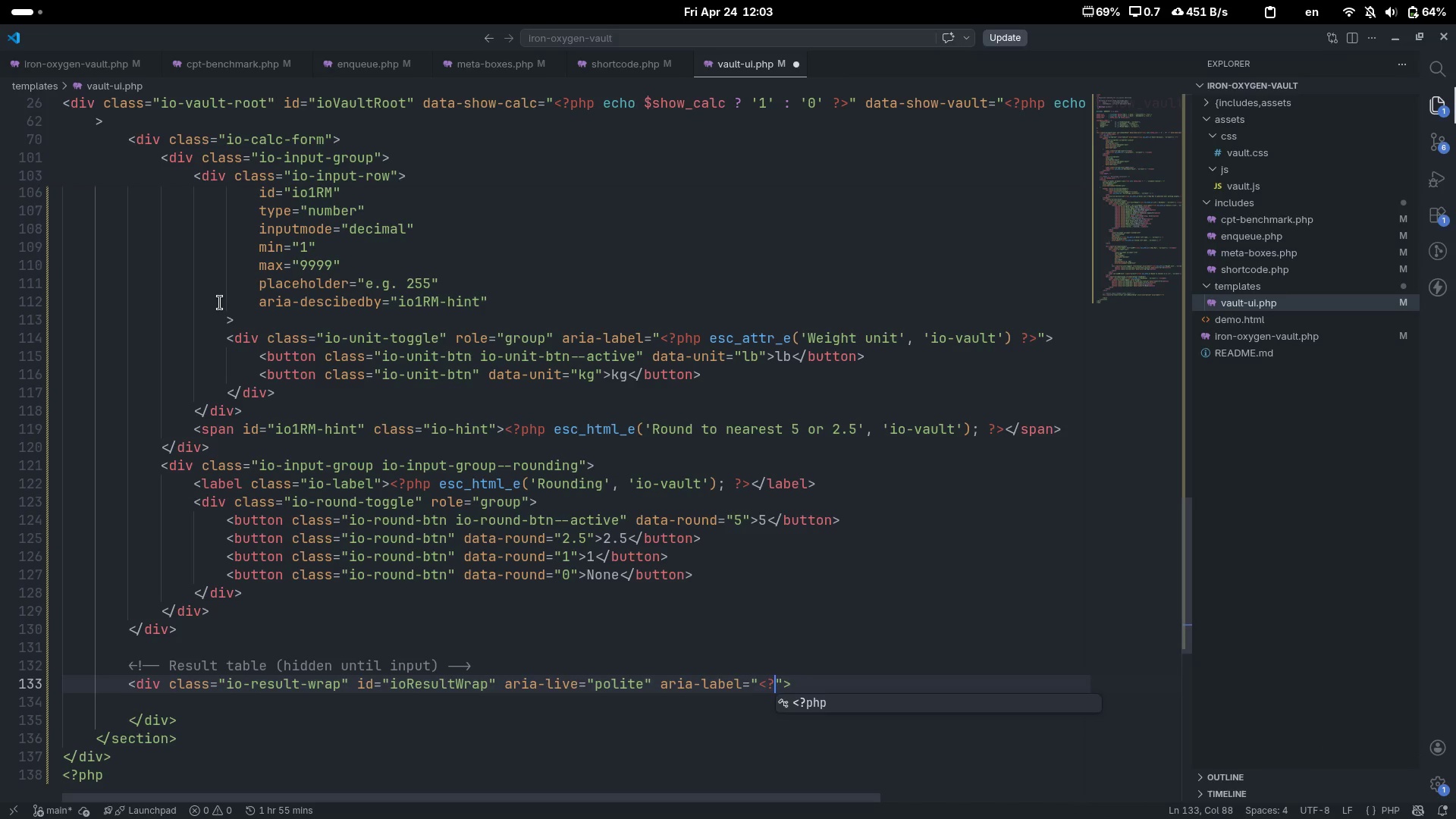 
key(Tab)
 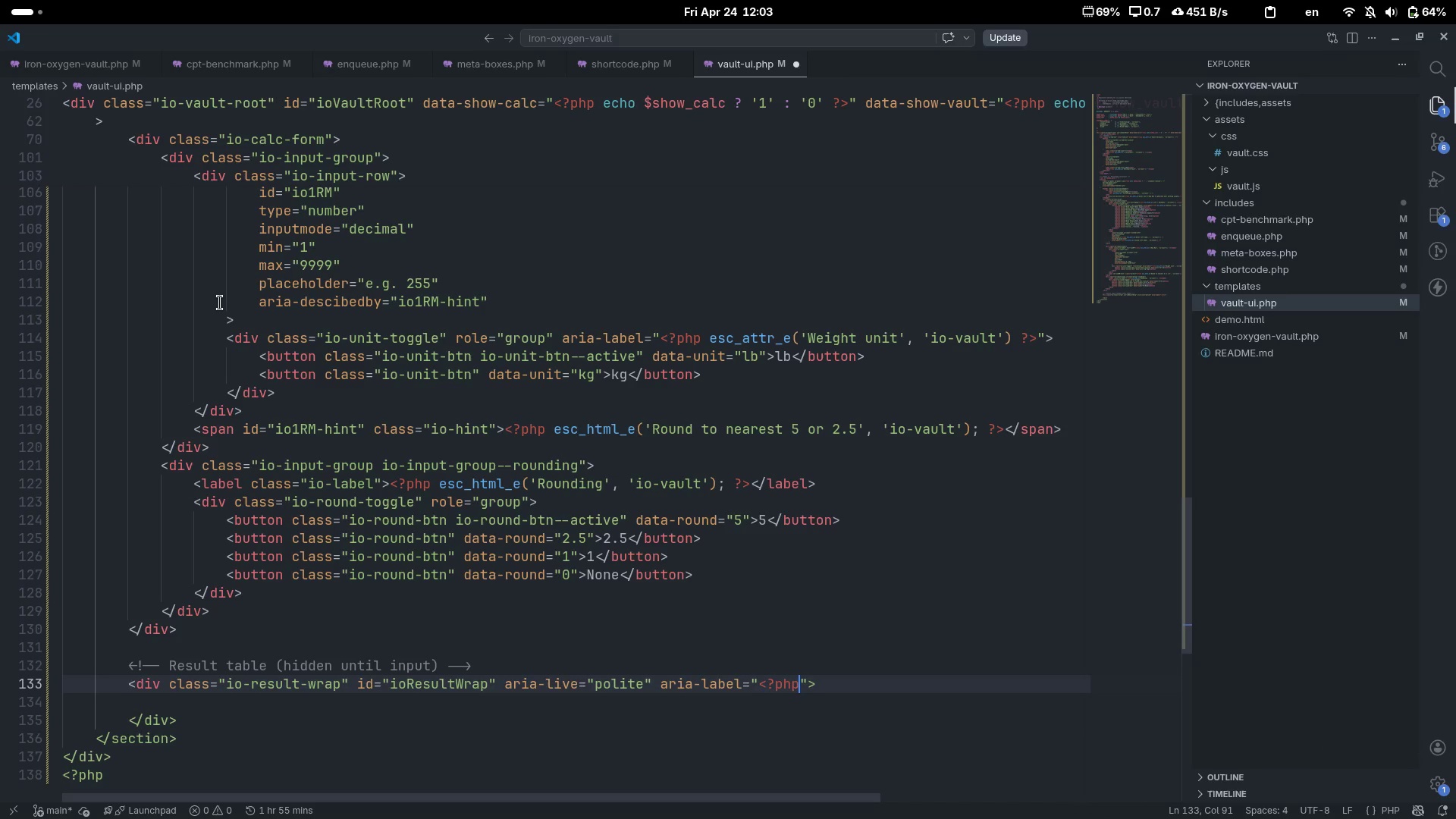 
key(Space)
 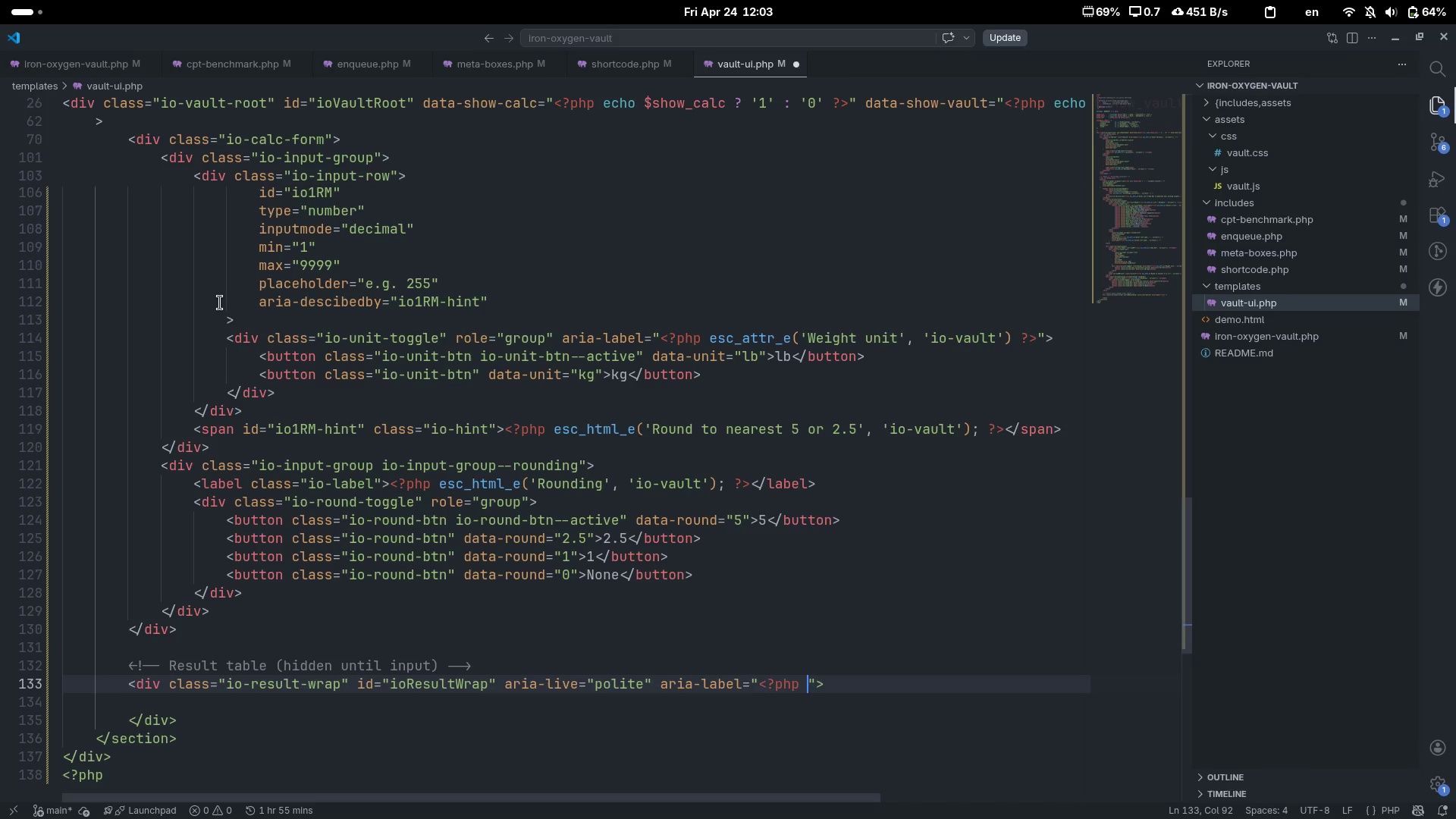 
key(Shift+Slash)
 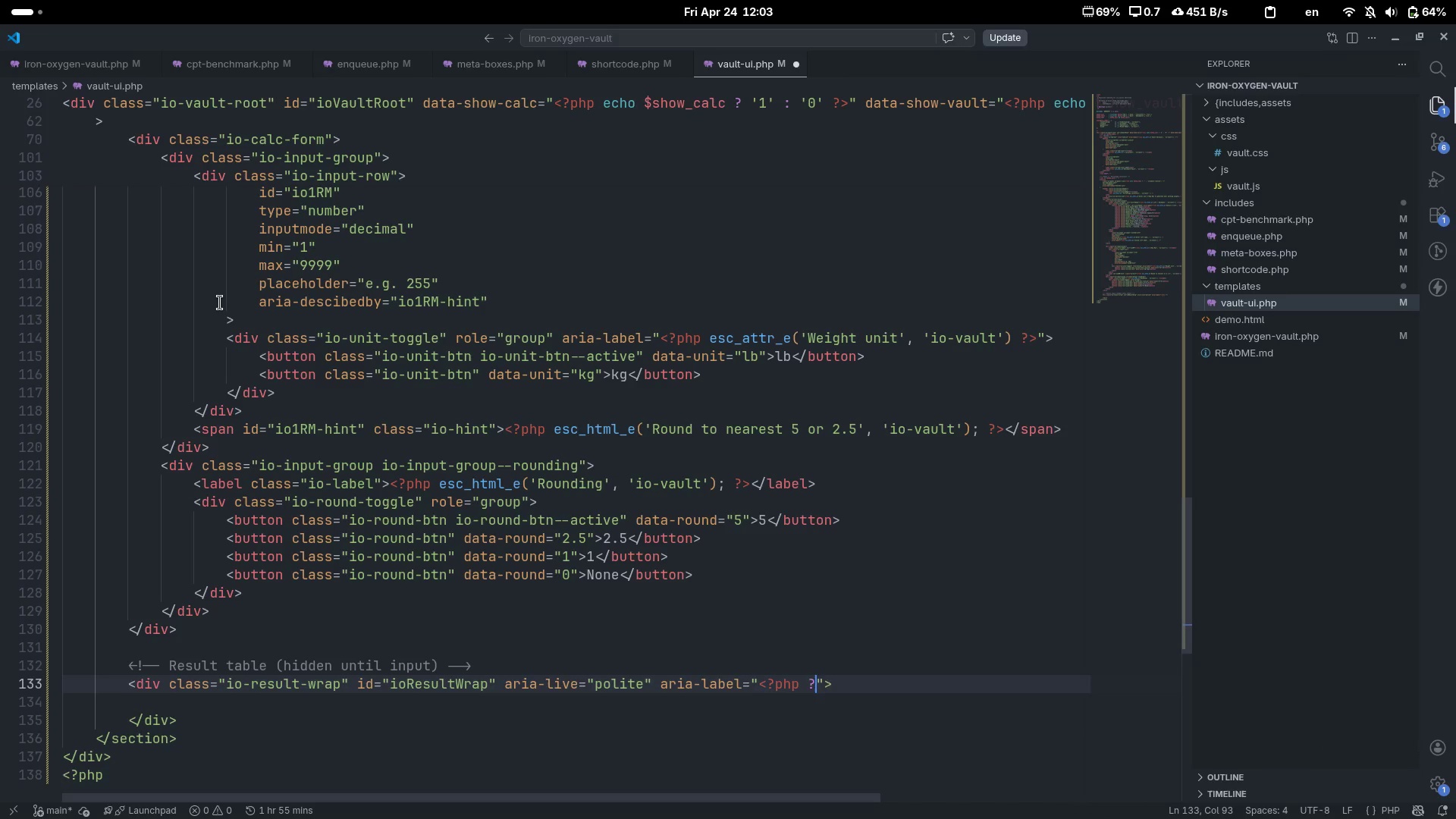 
key(Shift+Period)
 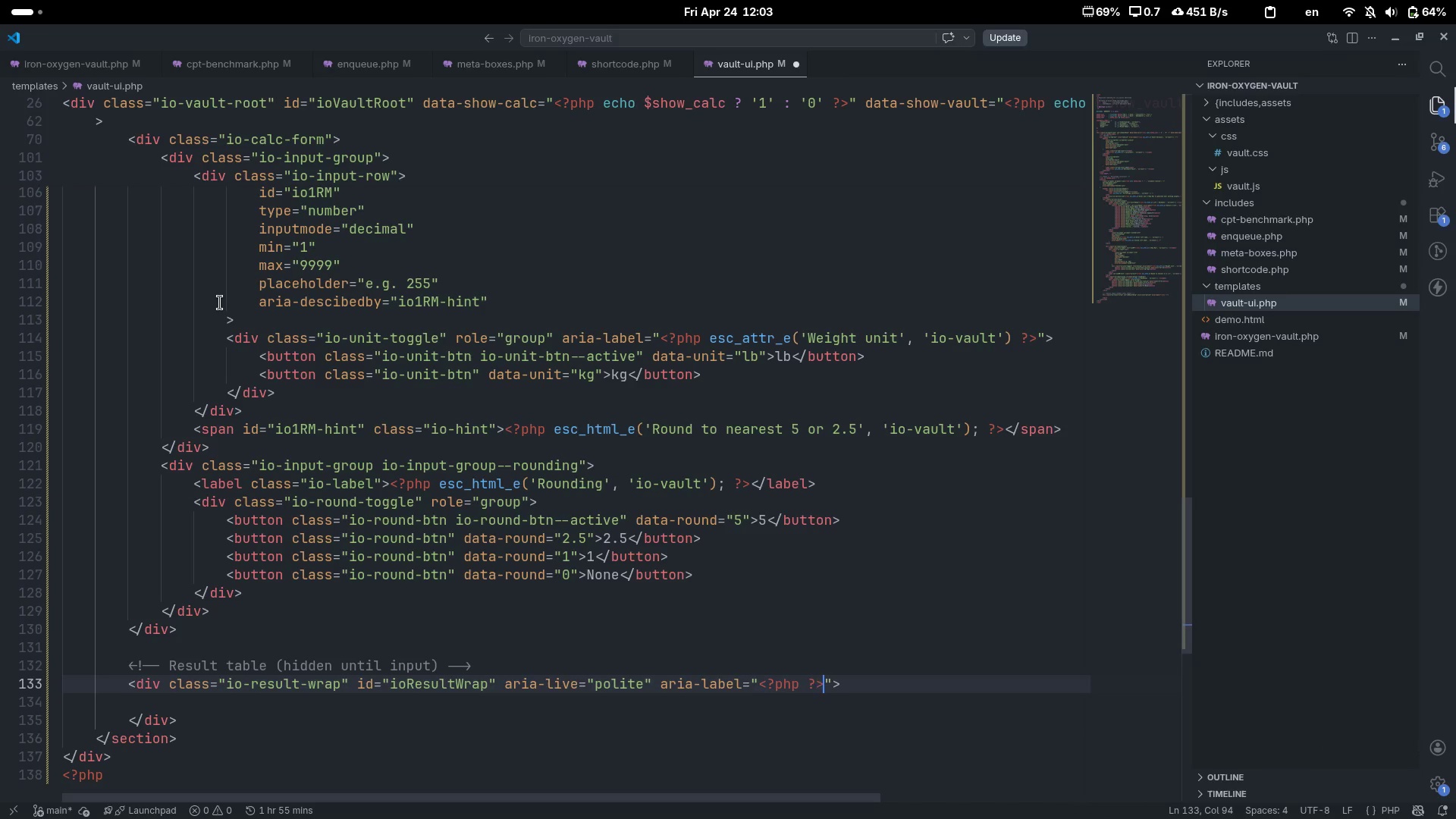 
key(ArrowLeft)
 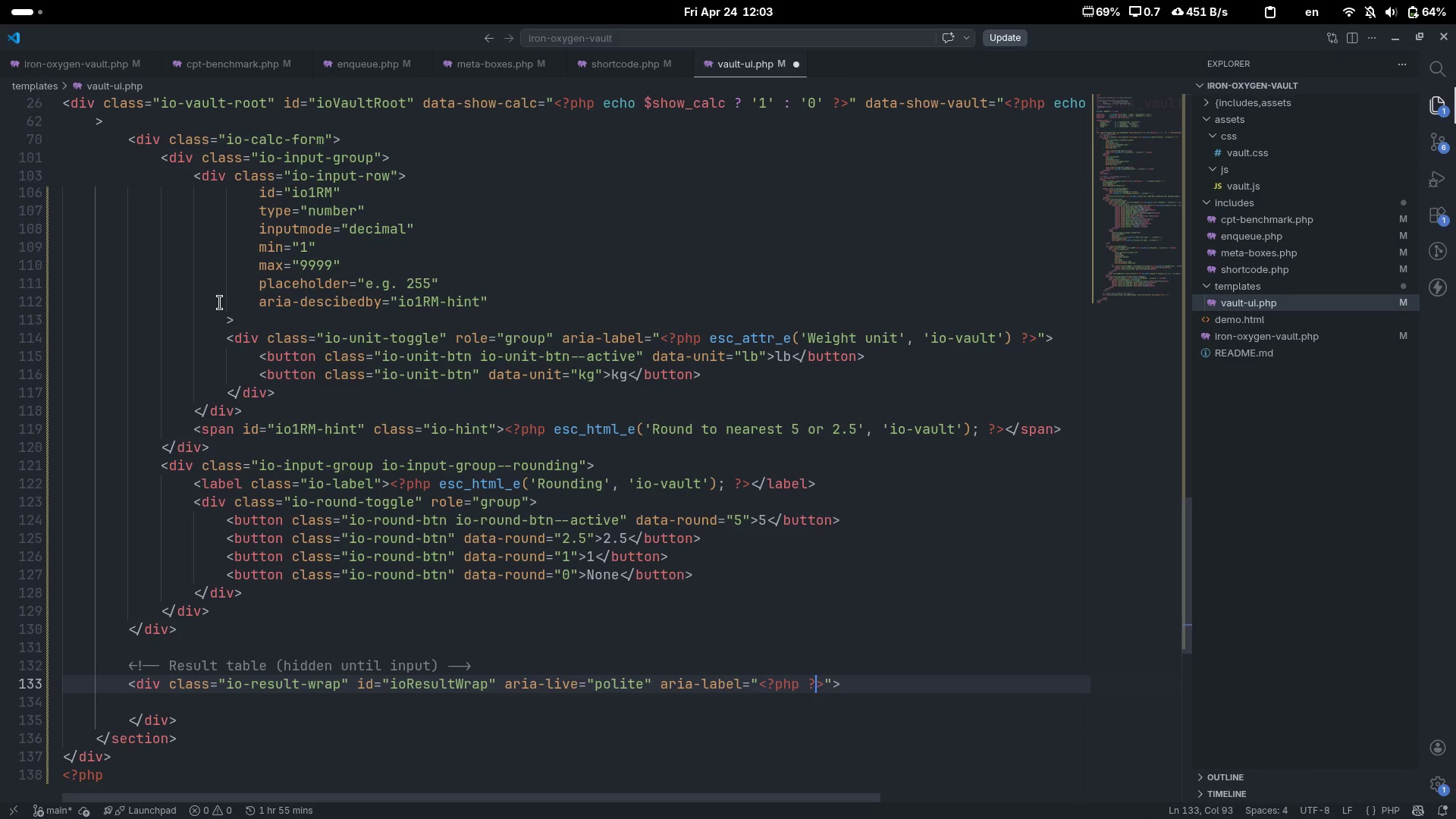 
key(ArrowLeft)
 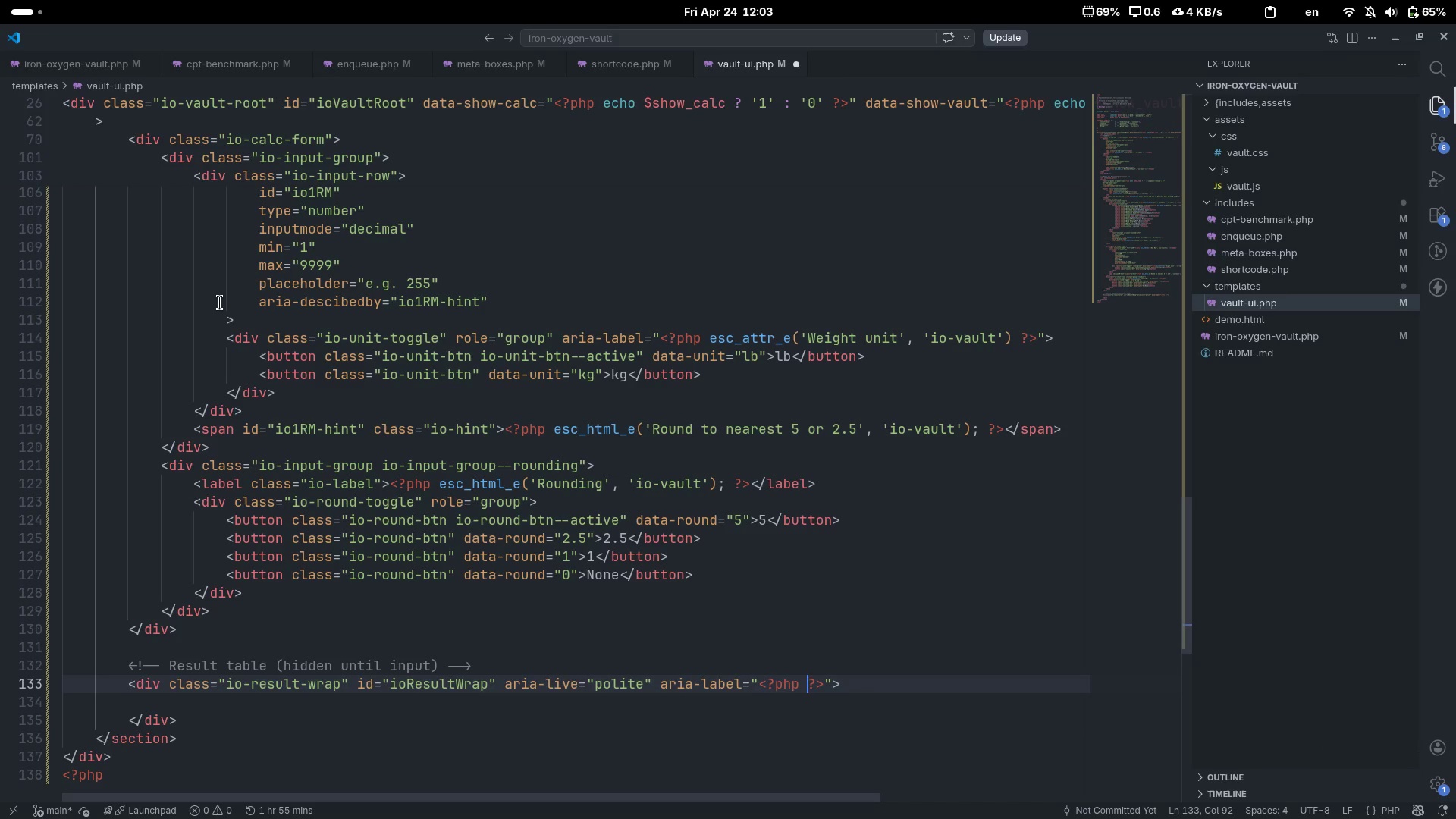 
key(ArrowLeft)
 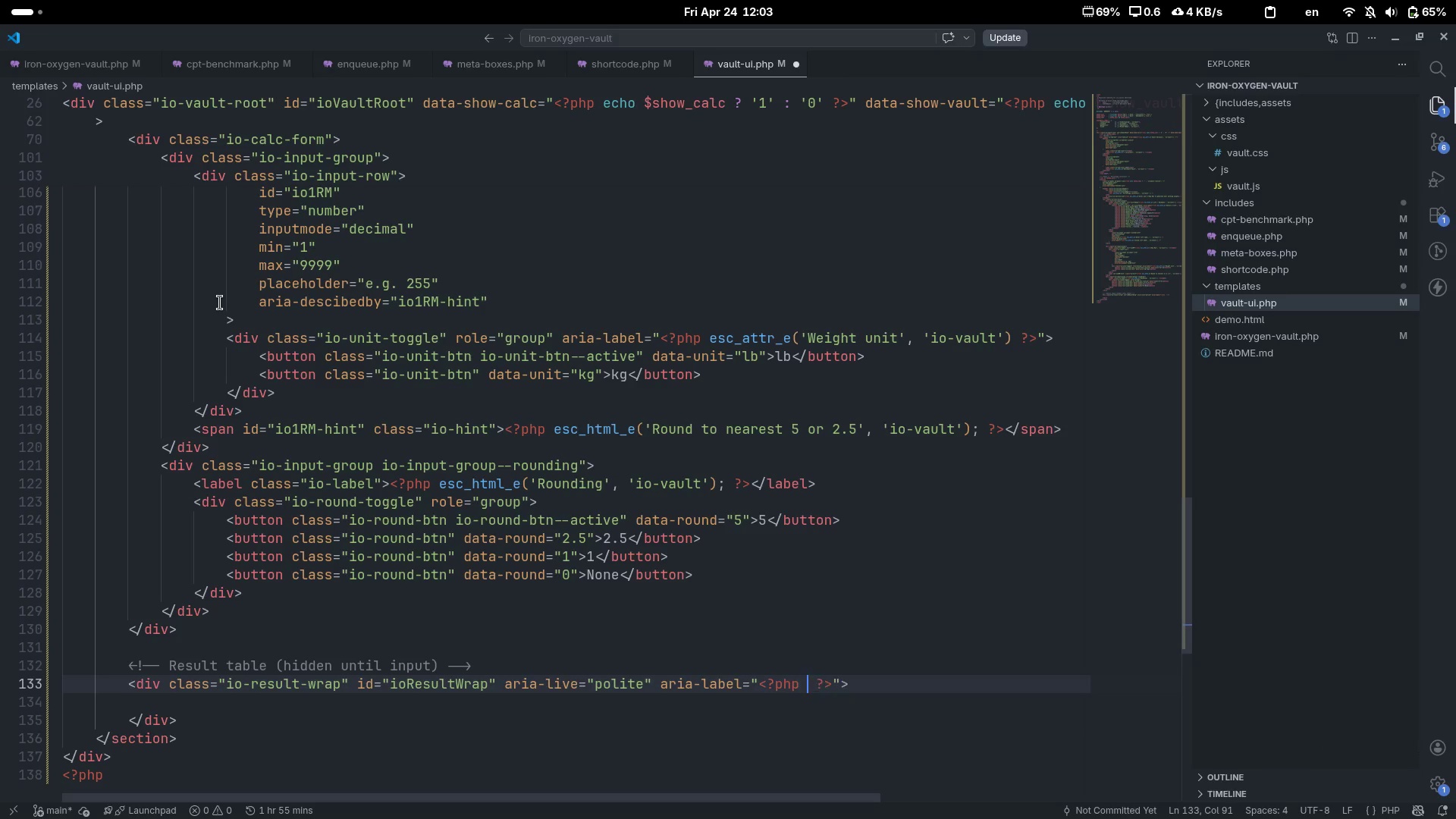 
type( esc_)
key(Tab)
type(_e('Percentage table)
 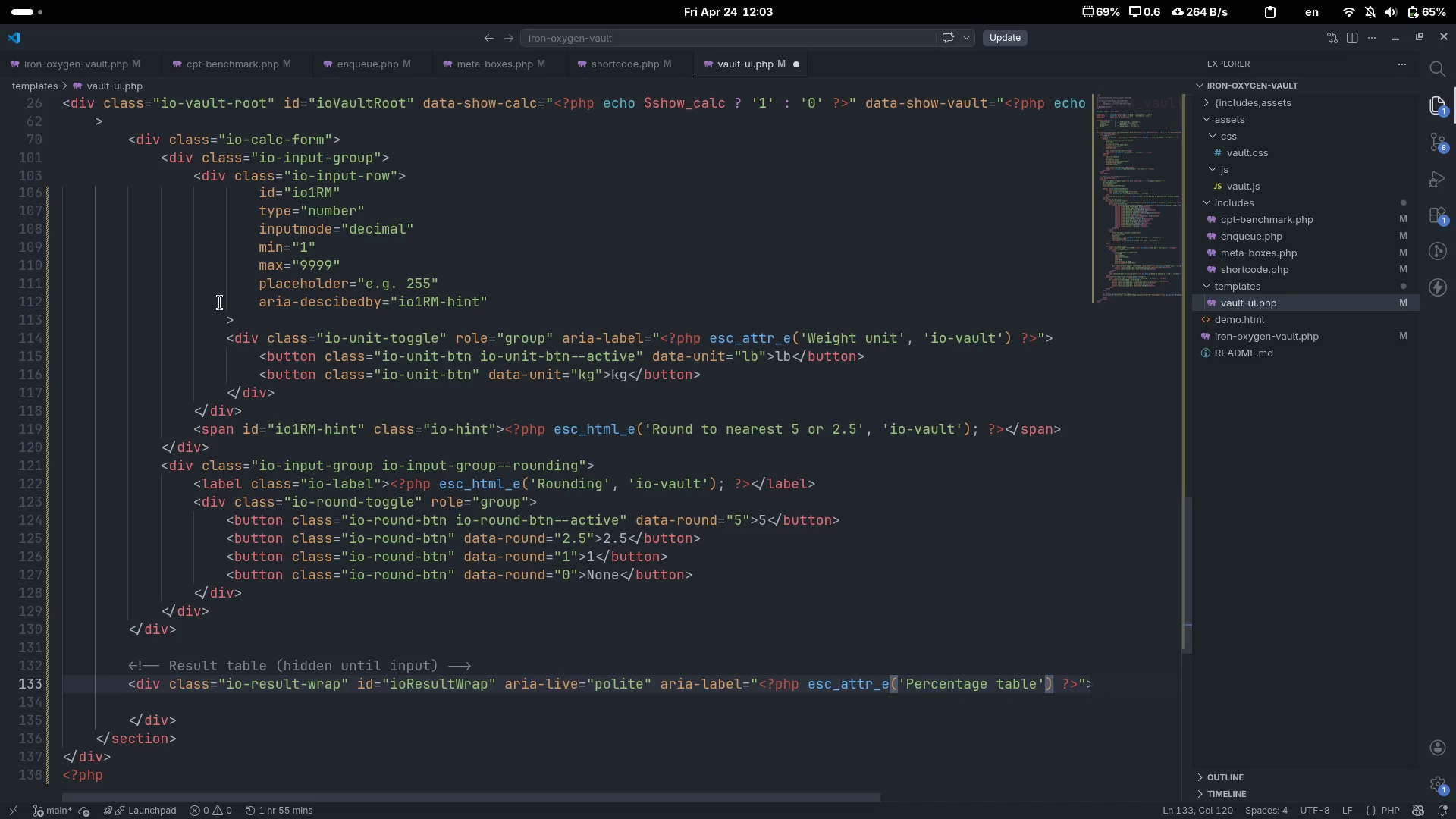 
key(ArrowRight)
 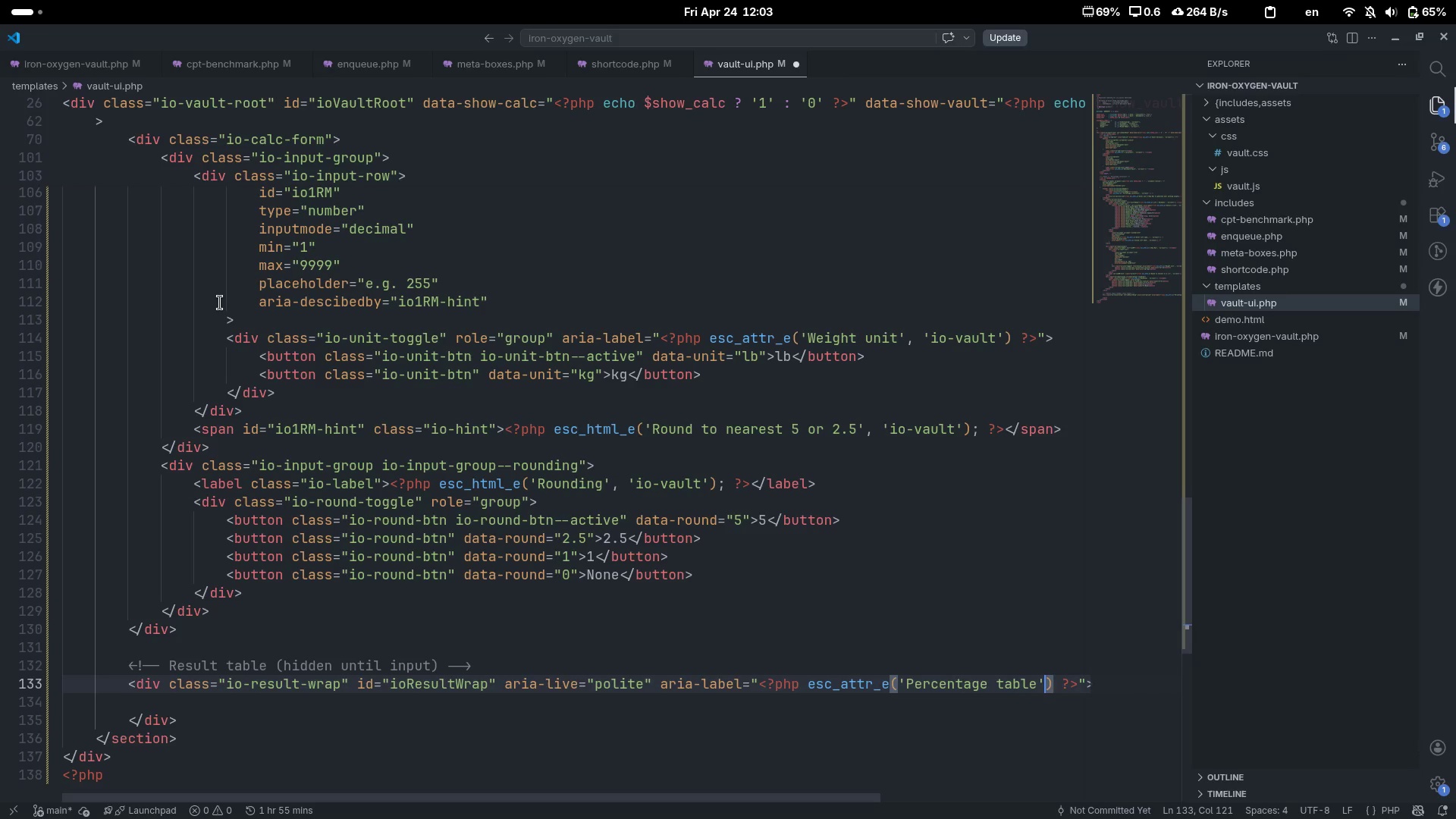 
type(, 'io-table)
 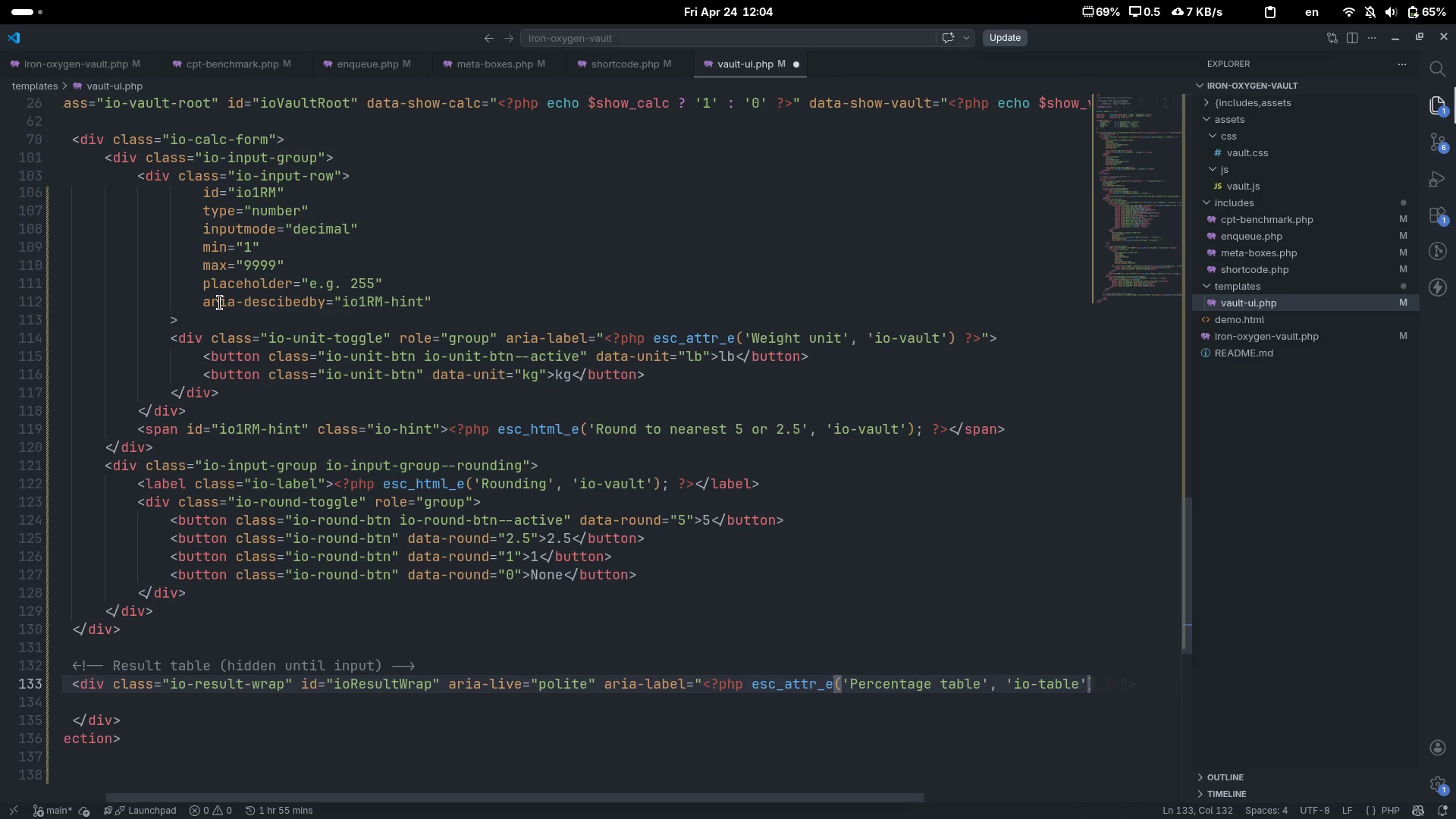 
key(ArrowRight)
 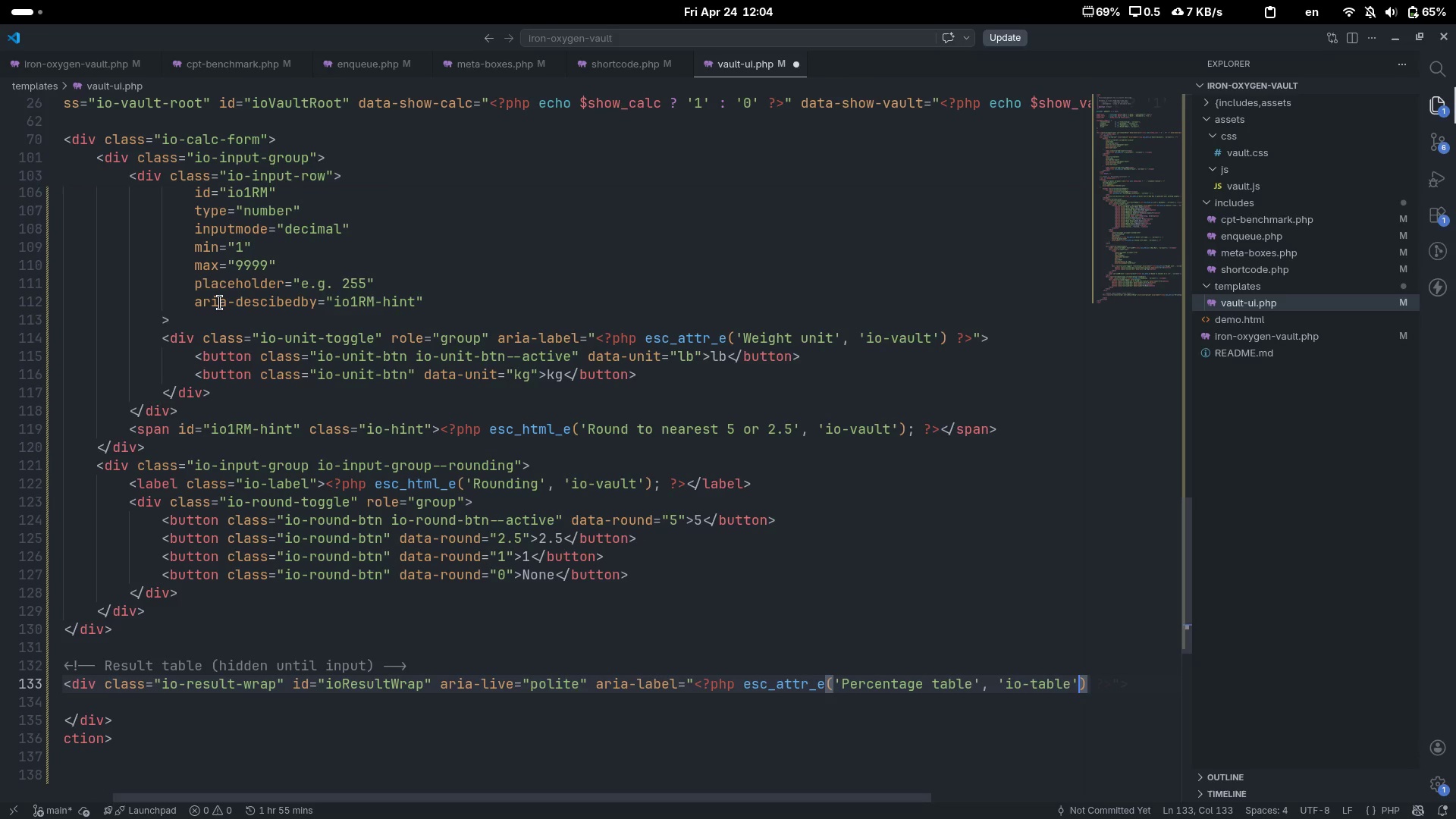 
key(Semicolon)
 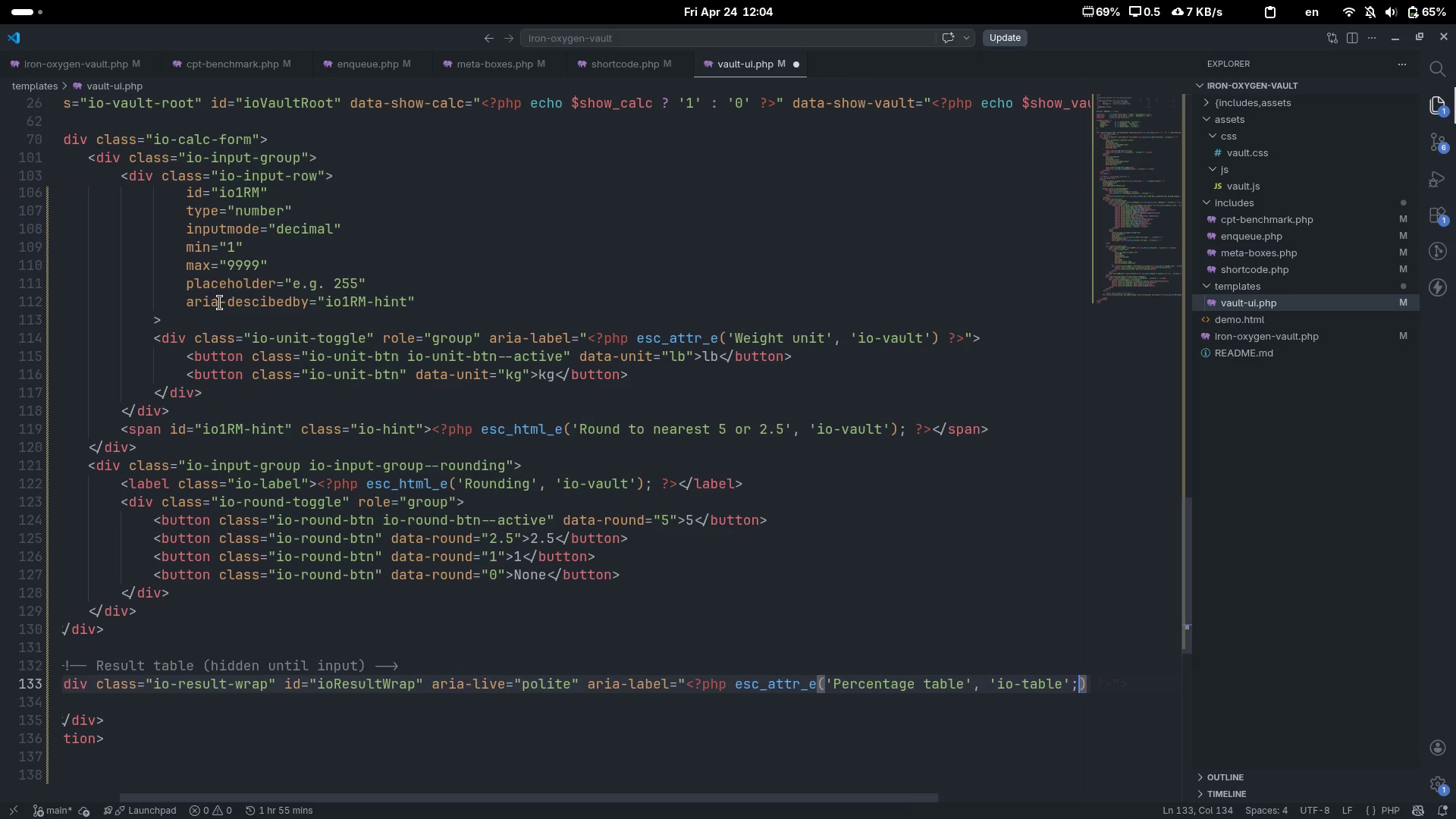 
key(Backspace)
 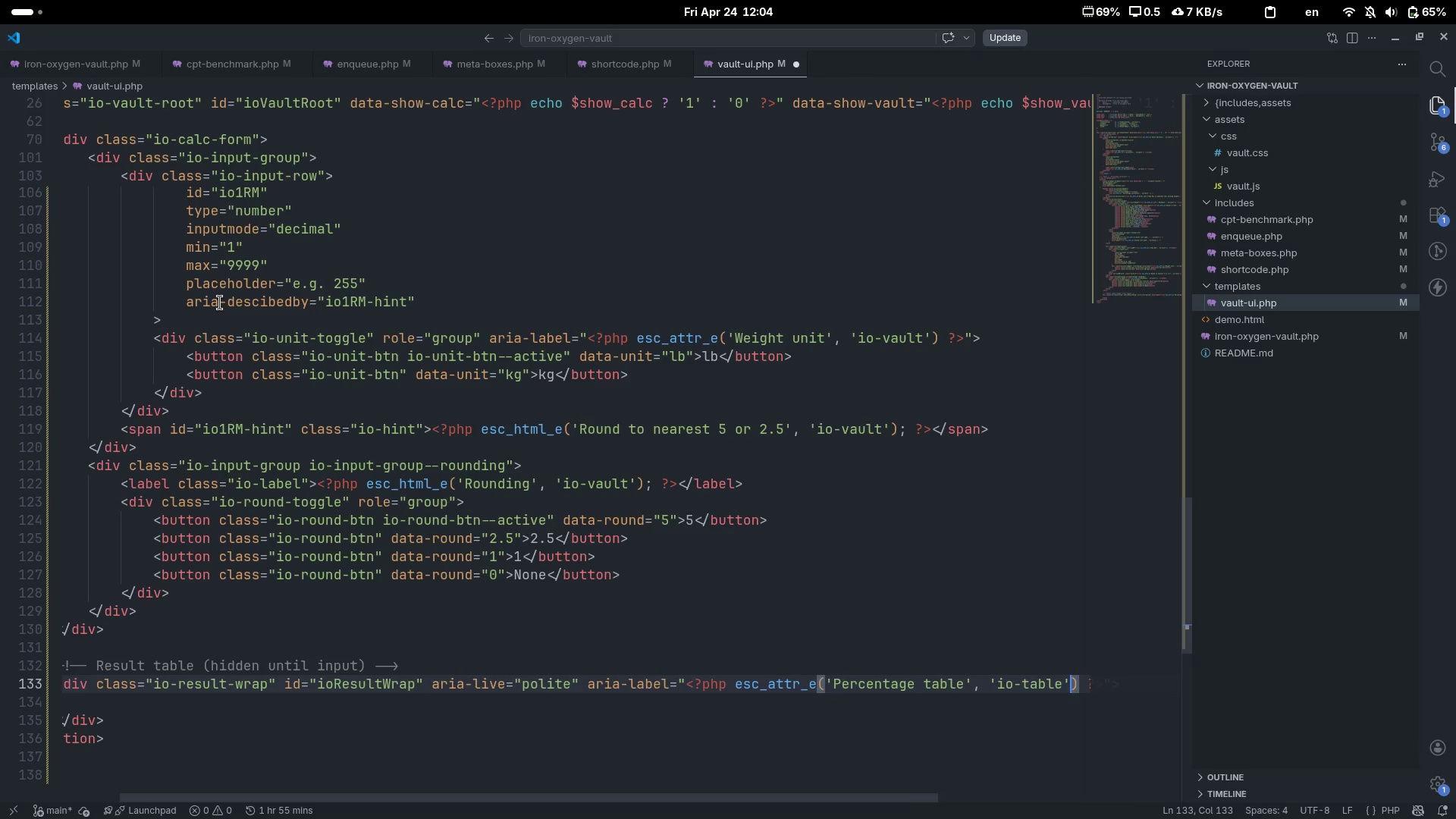 
key(ArrowRight)
 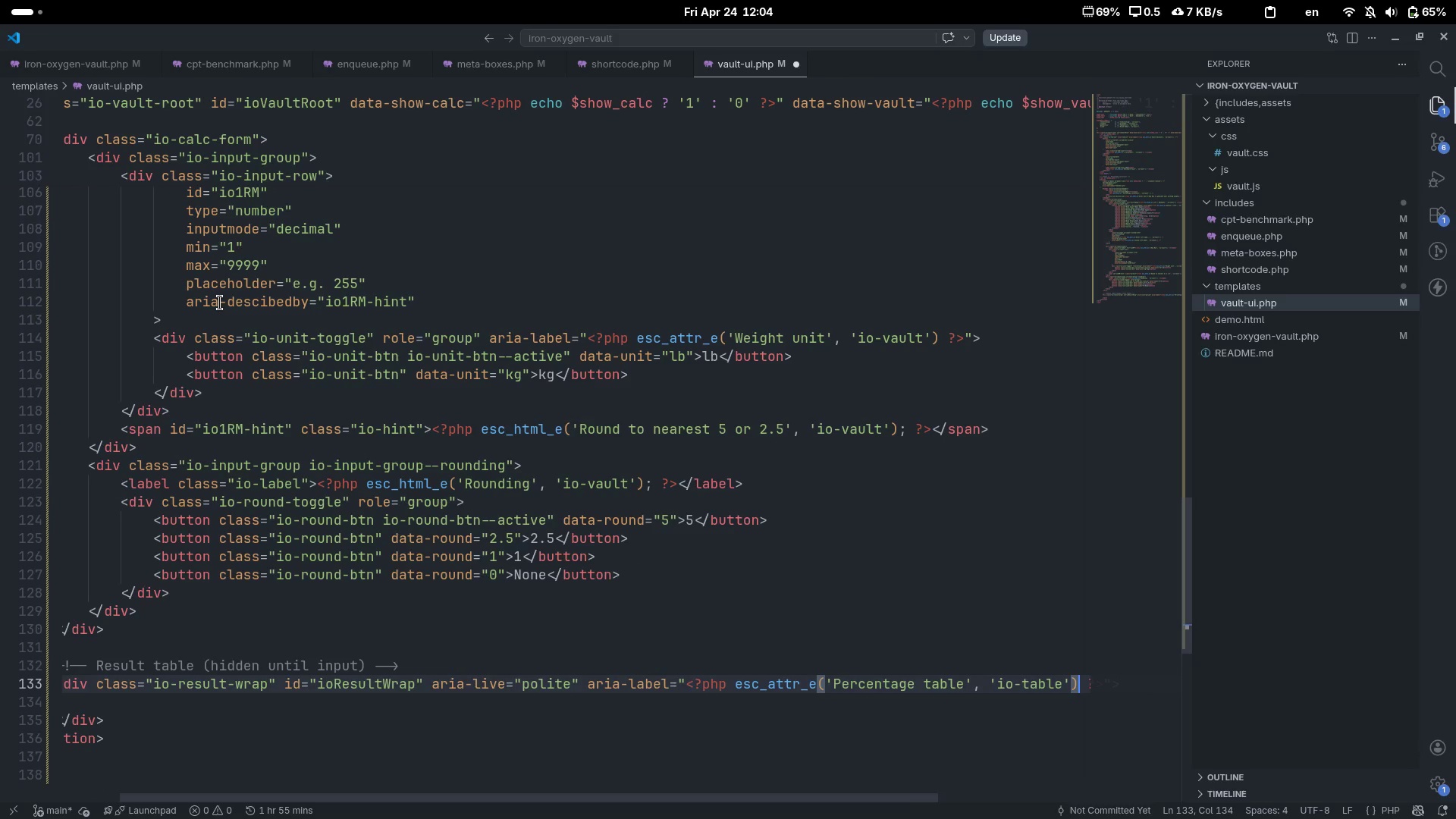 
key(Semicolon)
 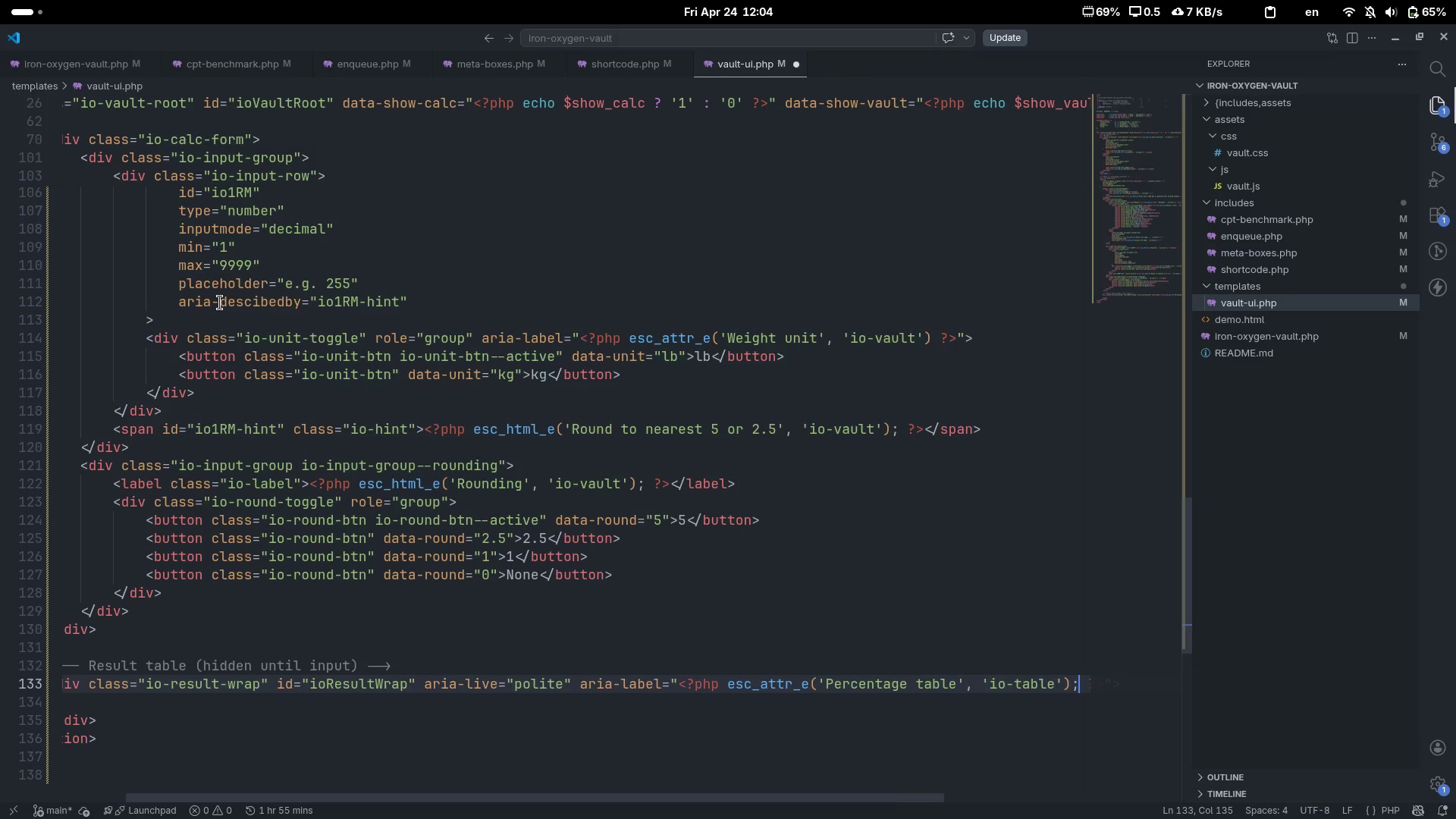 
key(ArrowRight)
 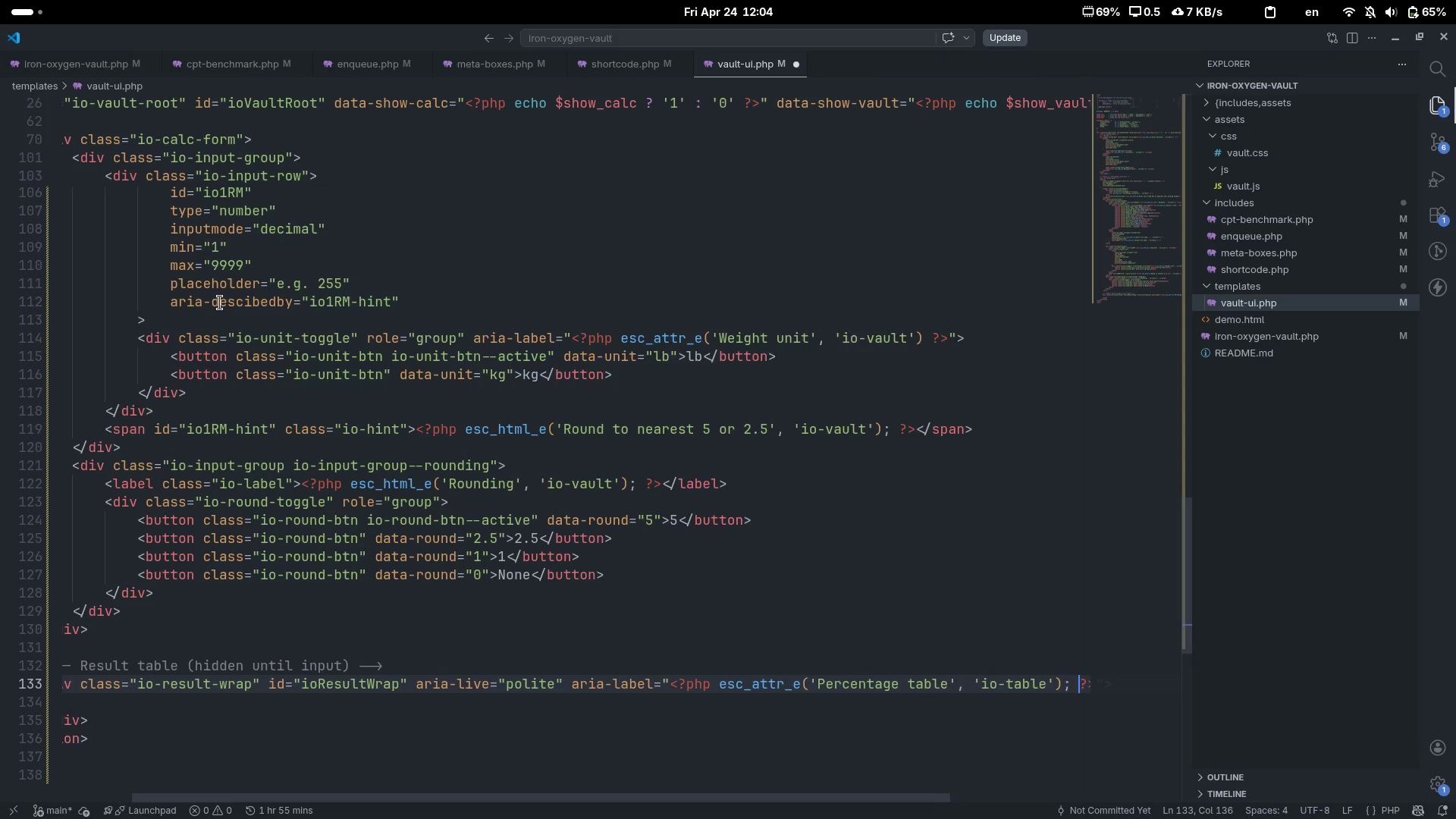 
key(ArrowRight)
 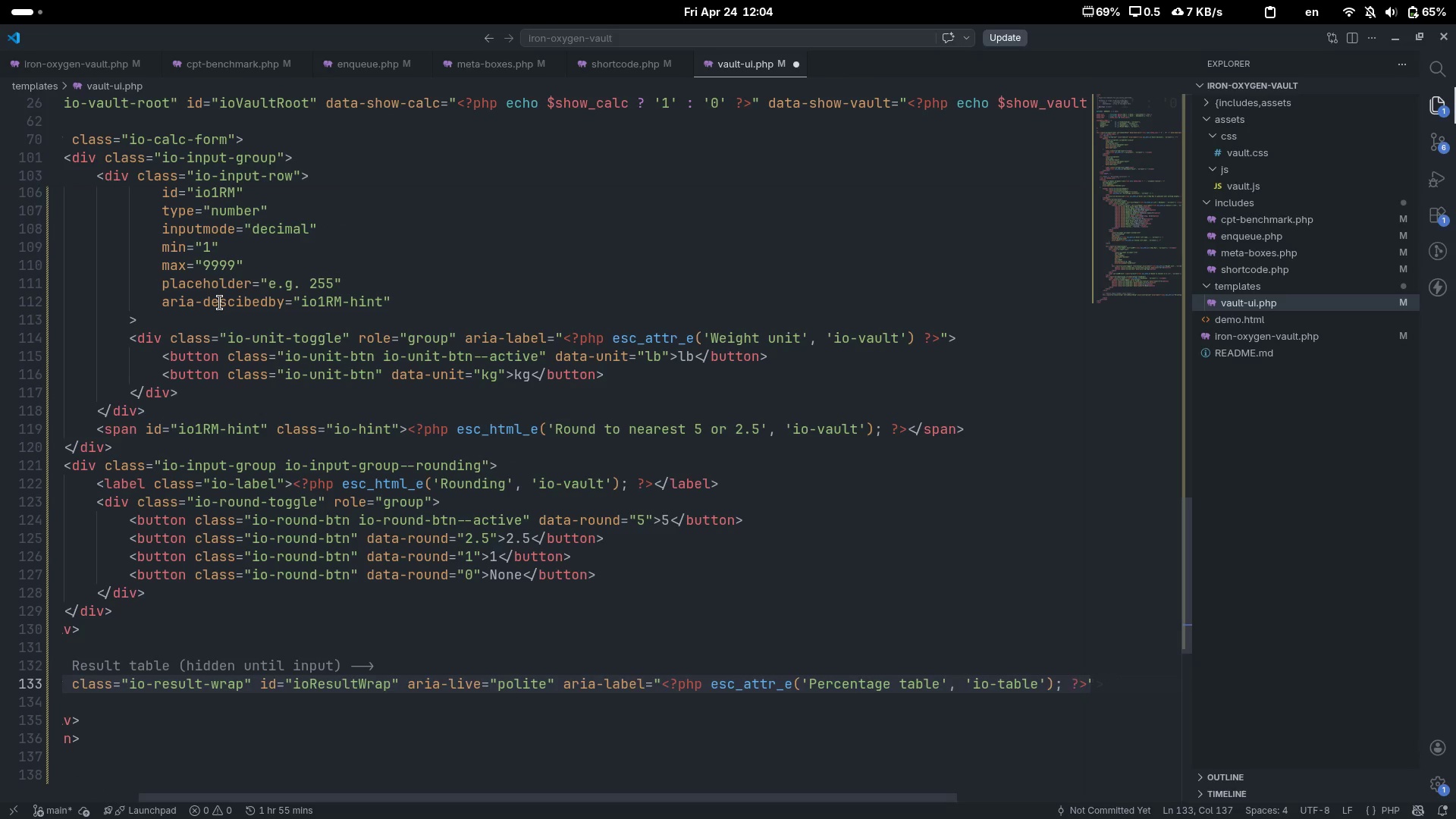 
scroll: coordinate [220, 303], scroll_direction: down, amount: 2.0
 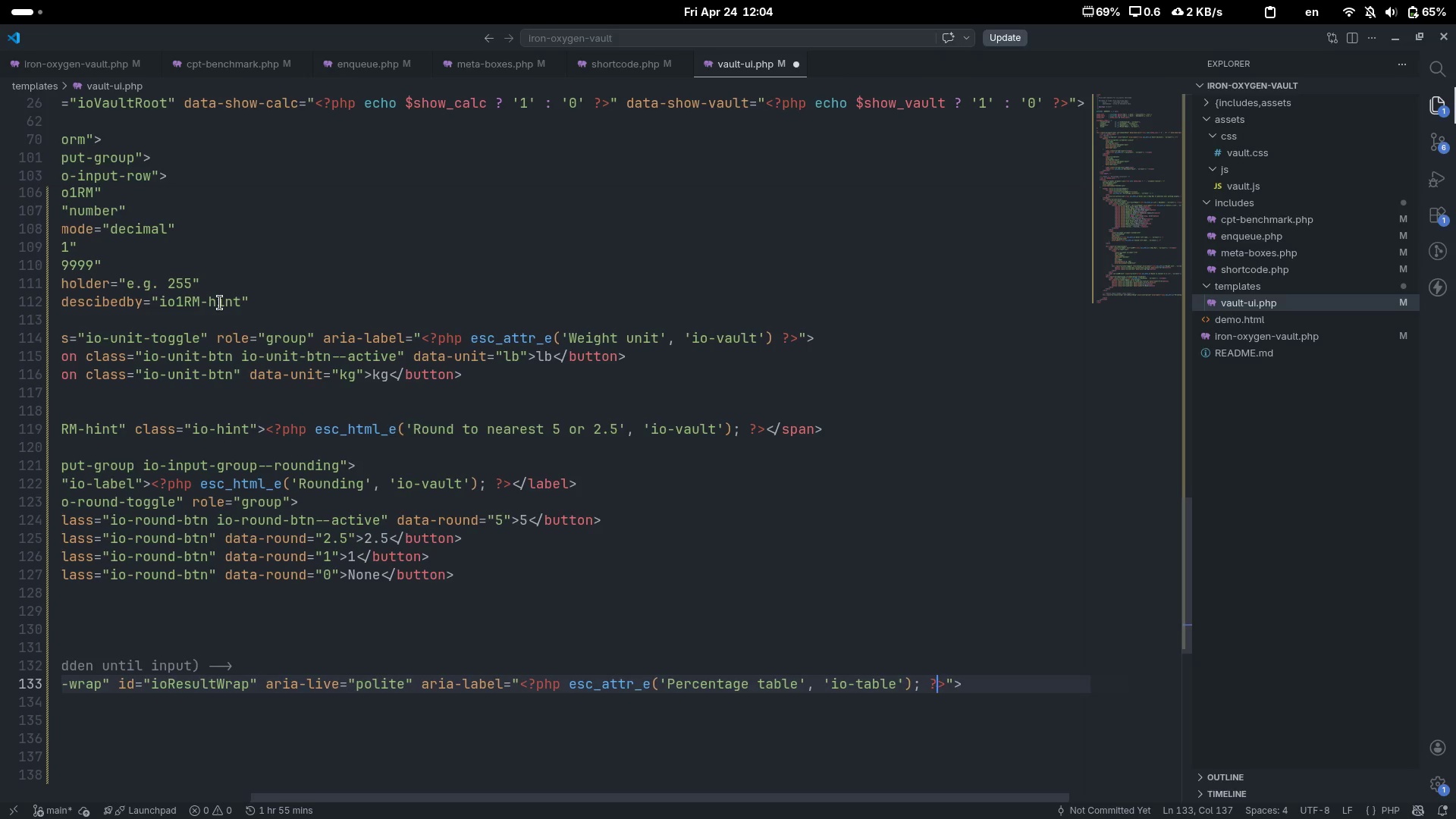 
scroll: coordinate [220, 303], scroll_direction: up, amount: 13.0
 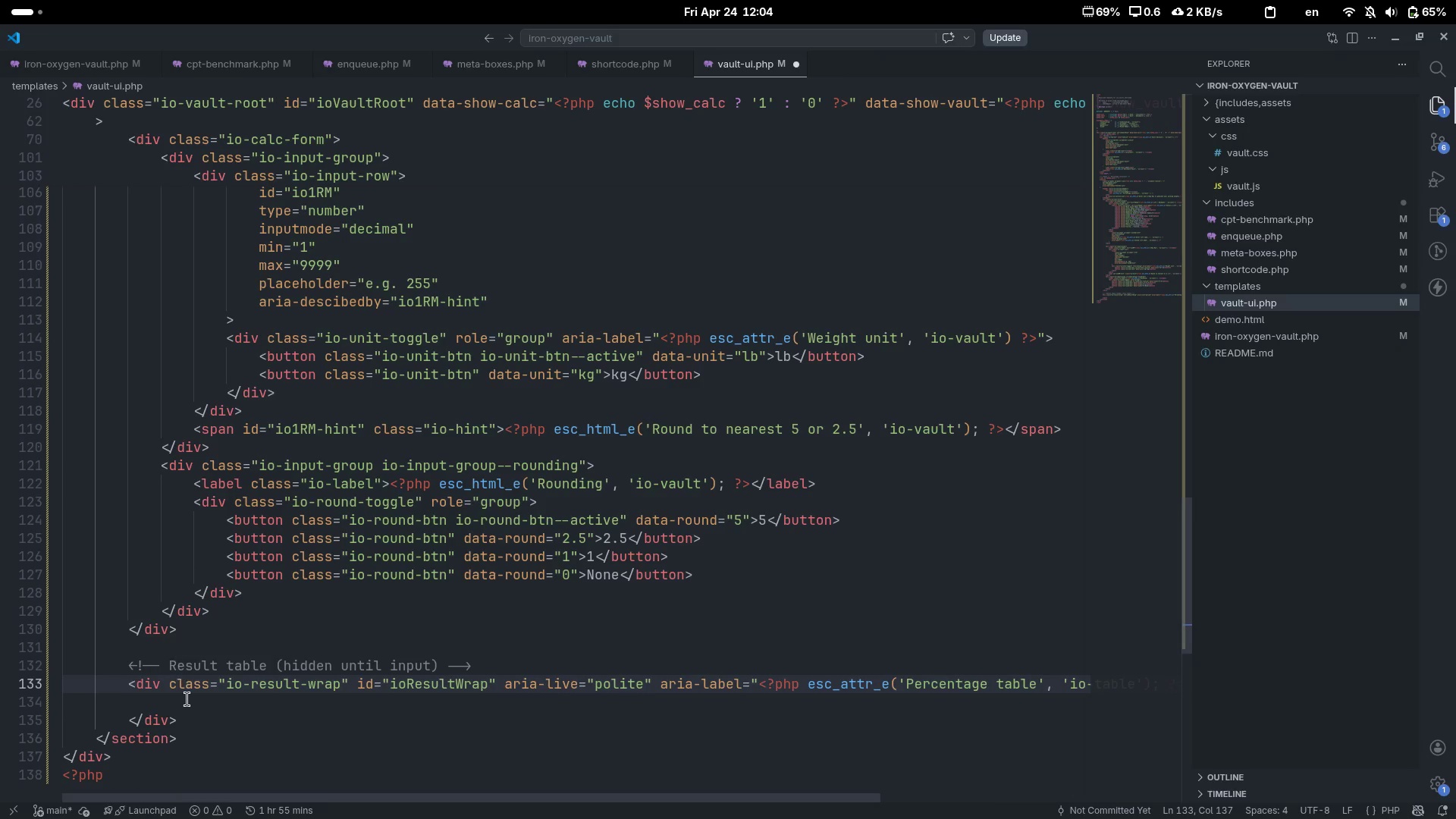 
left_click([189, 704])
 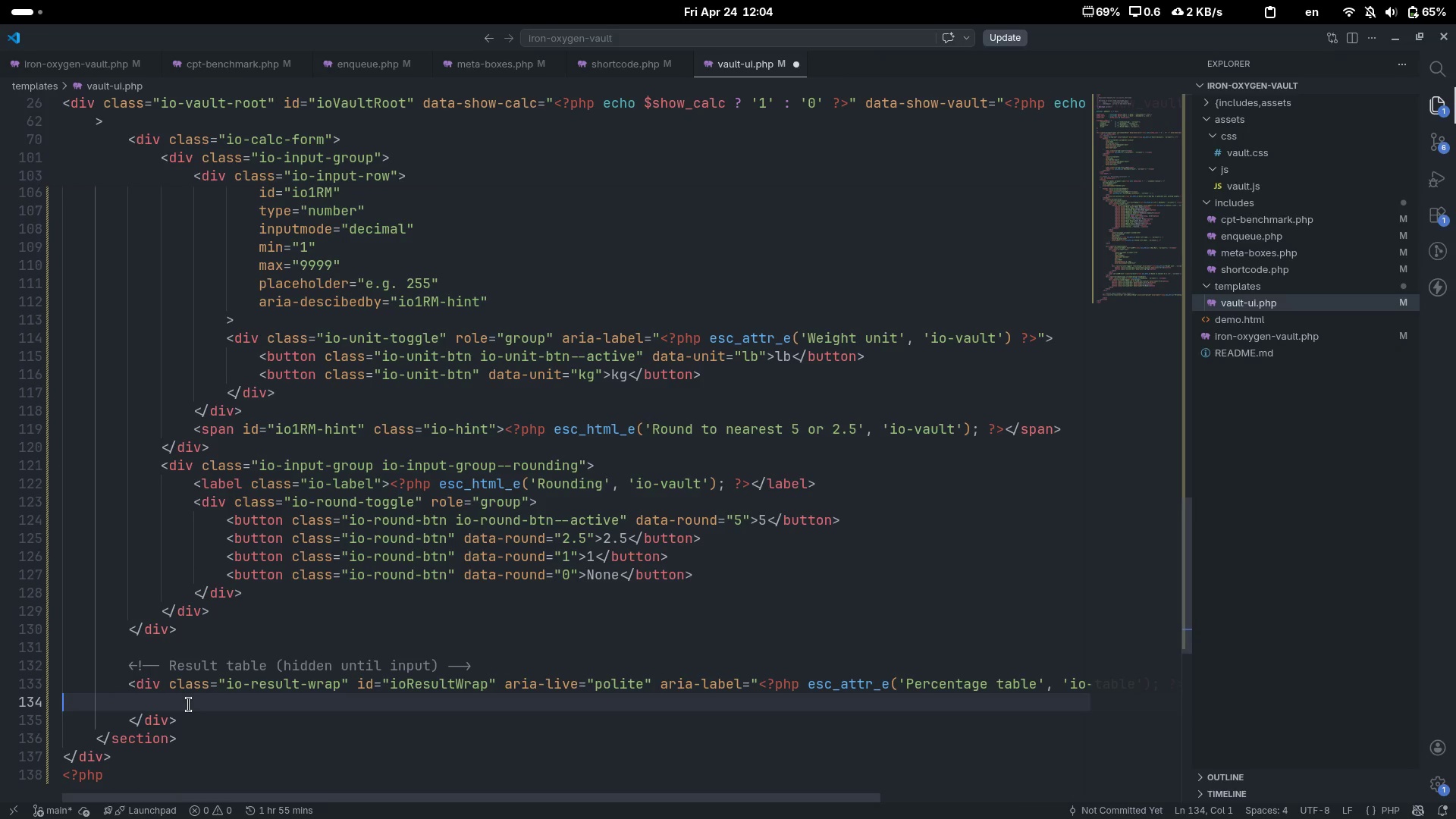 
key(Tab)
 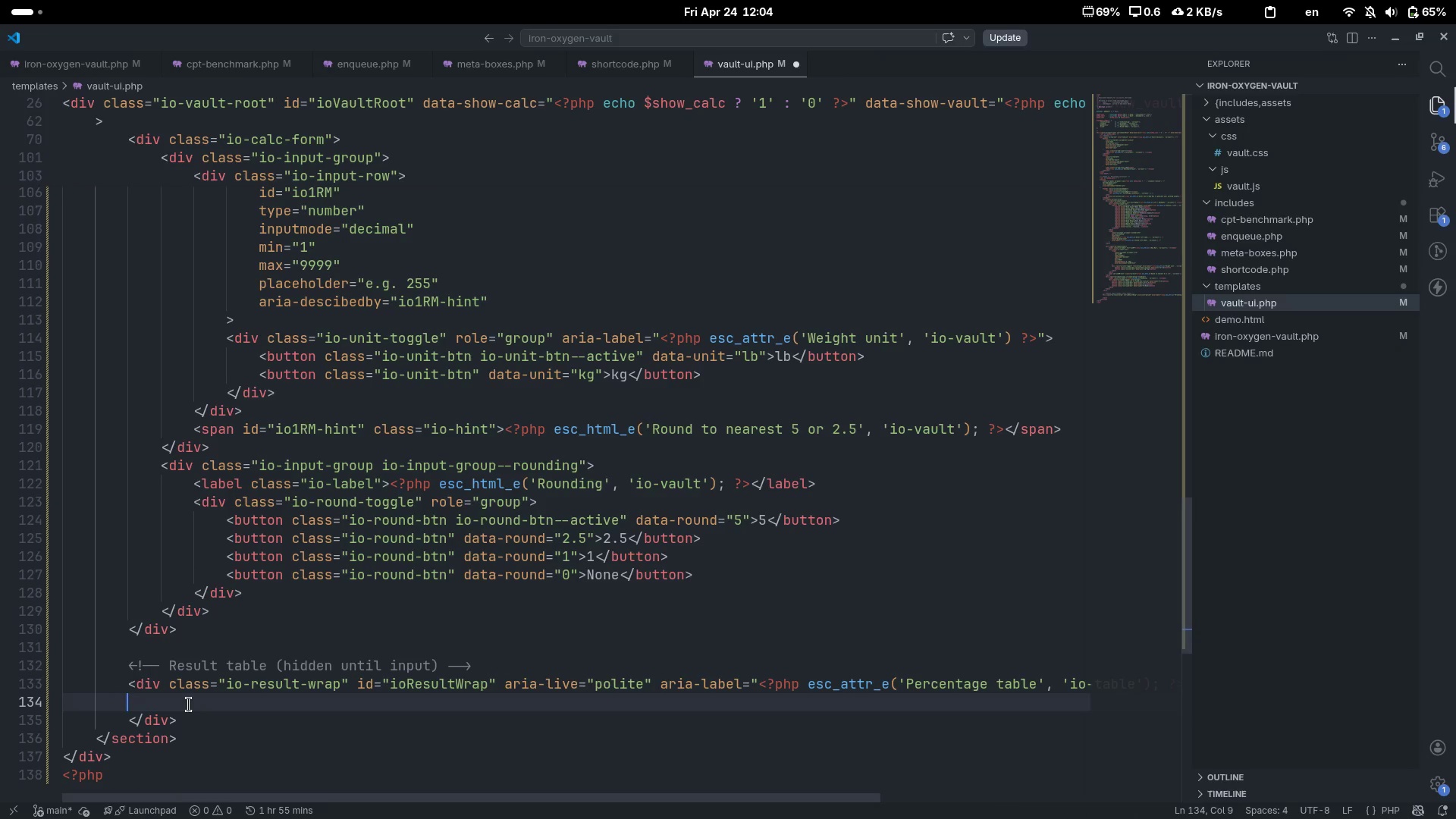 
key(Tab)
 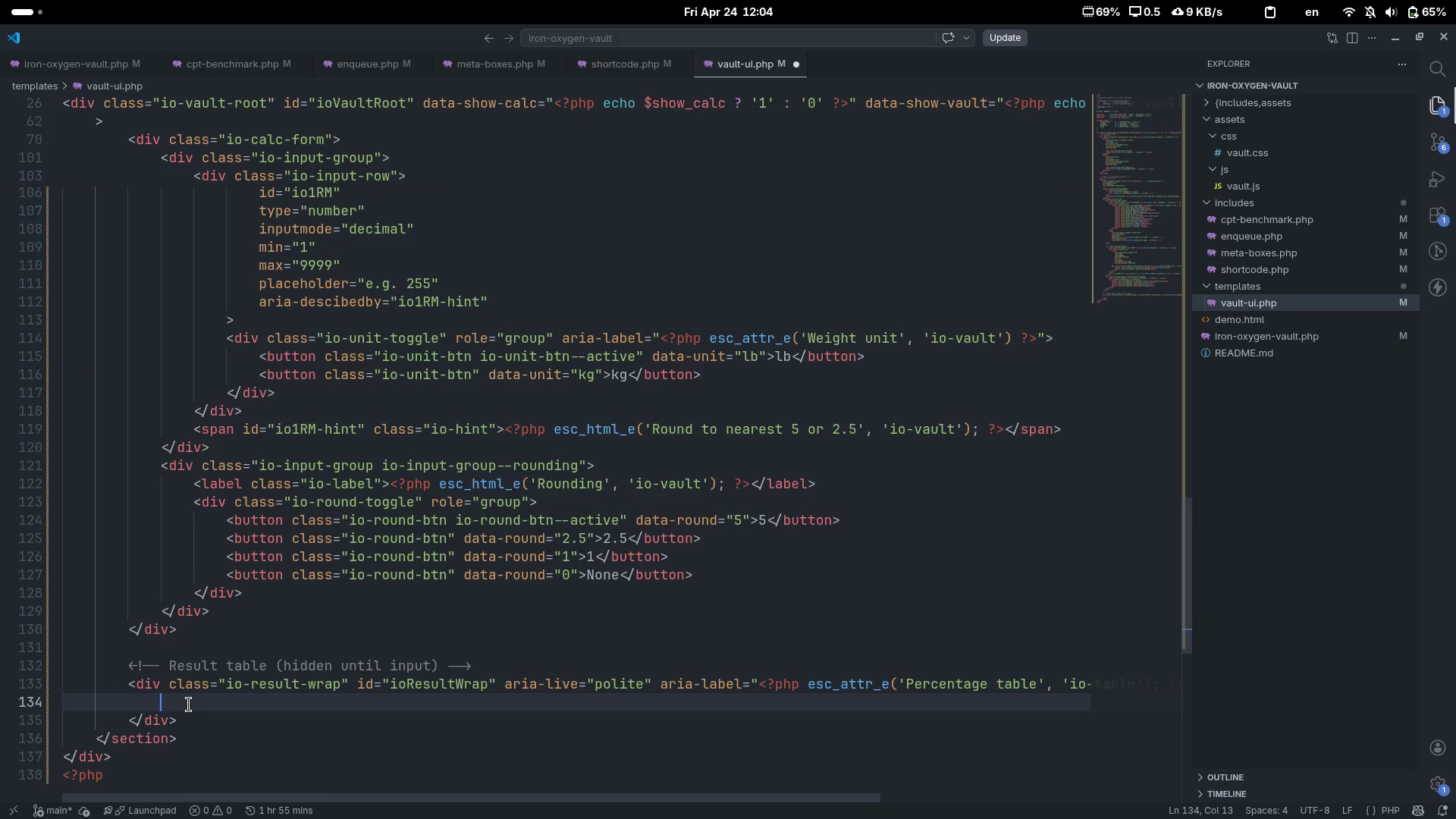 
key(Shift+ShiftLeft)
 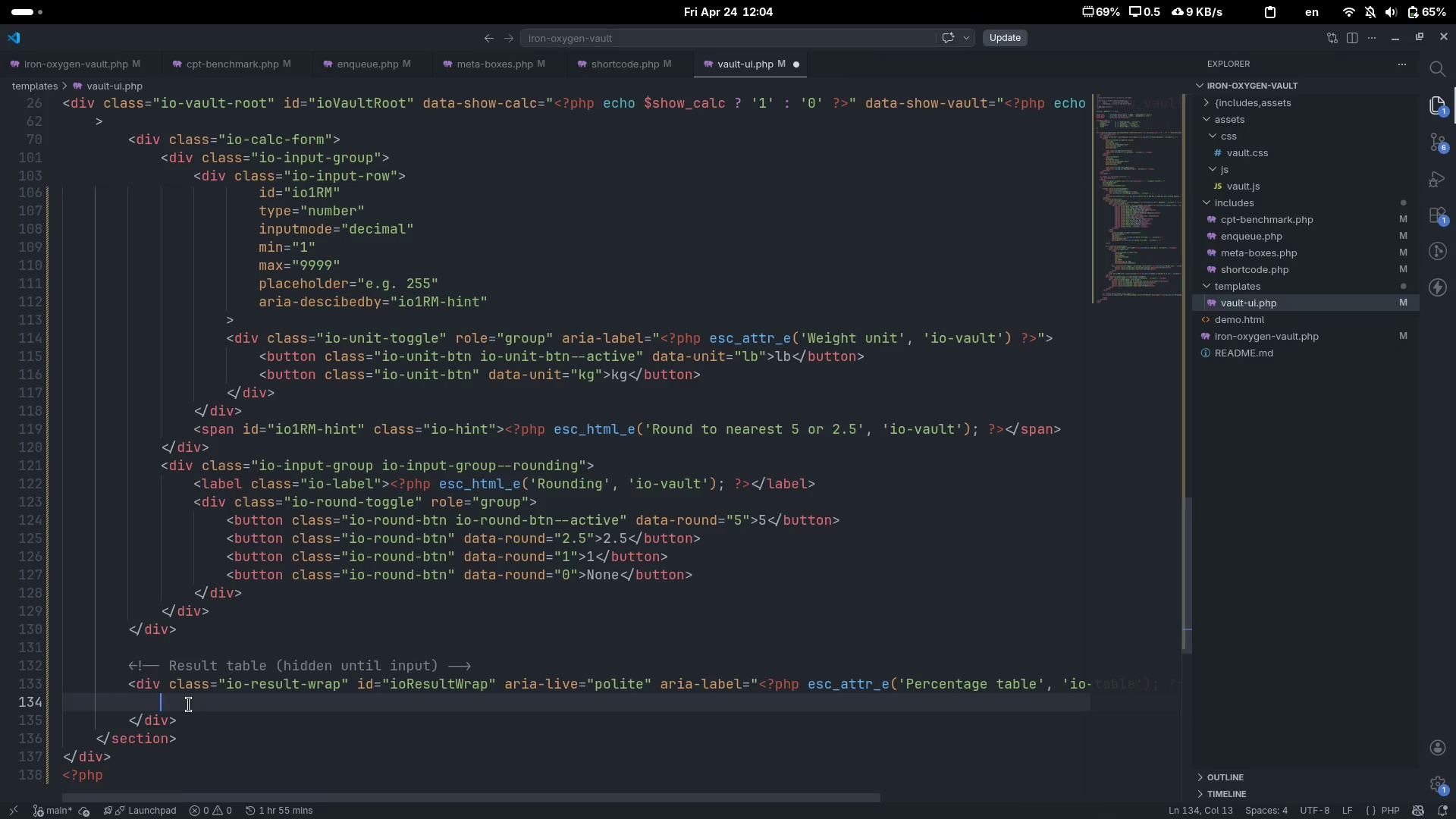 
key(Shift+Comma)
 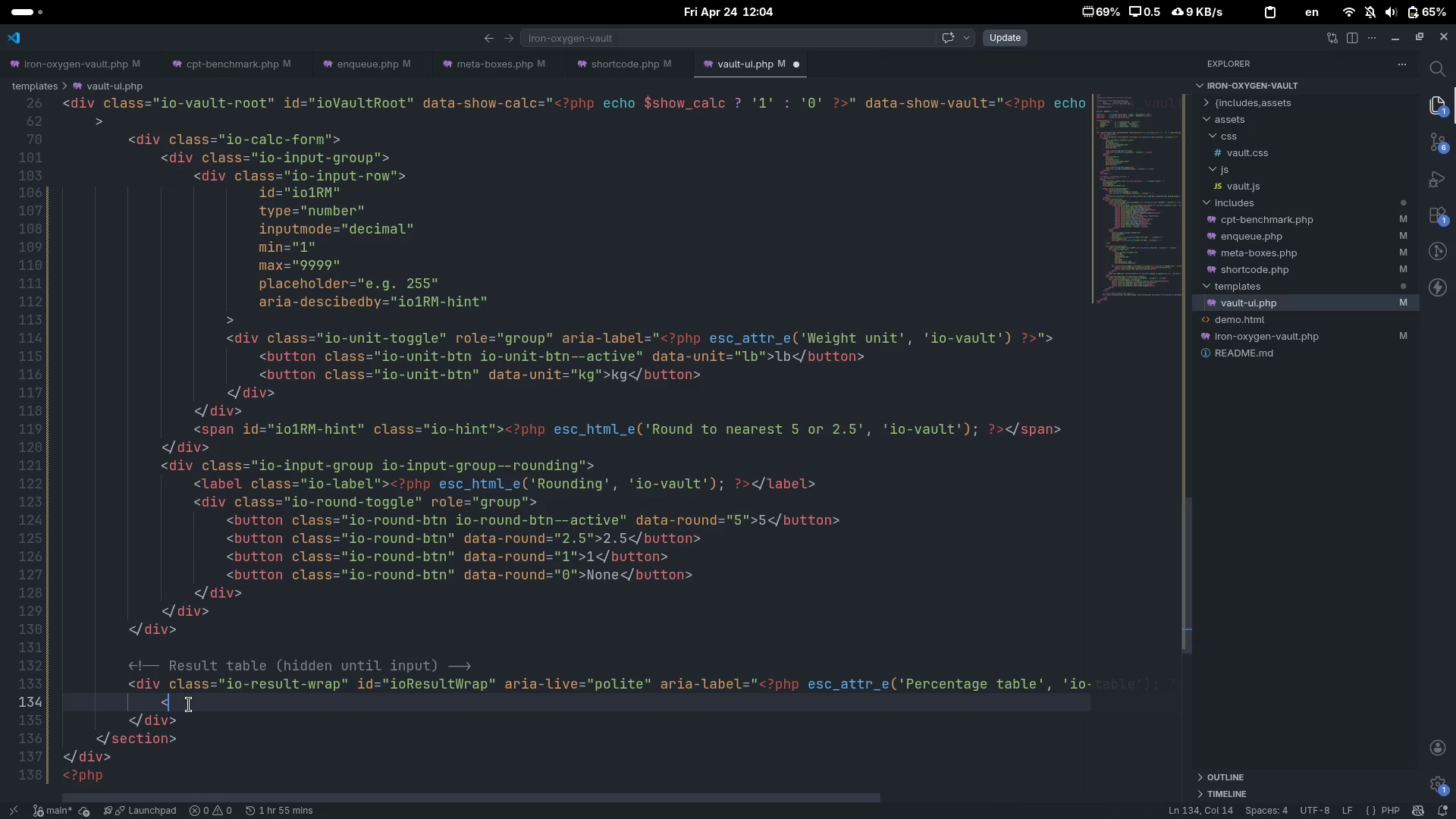 
key(I)
 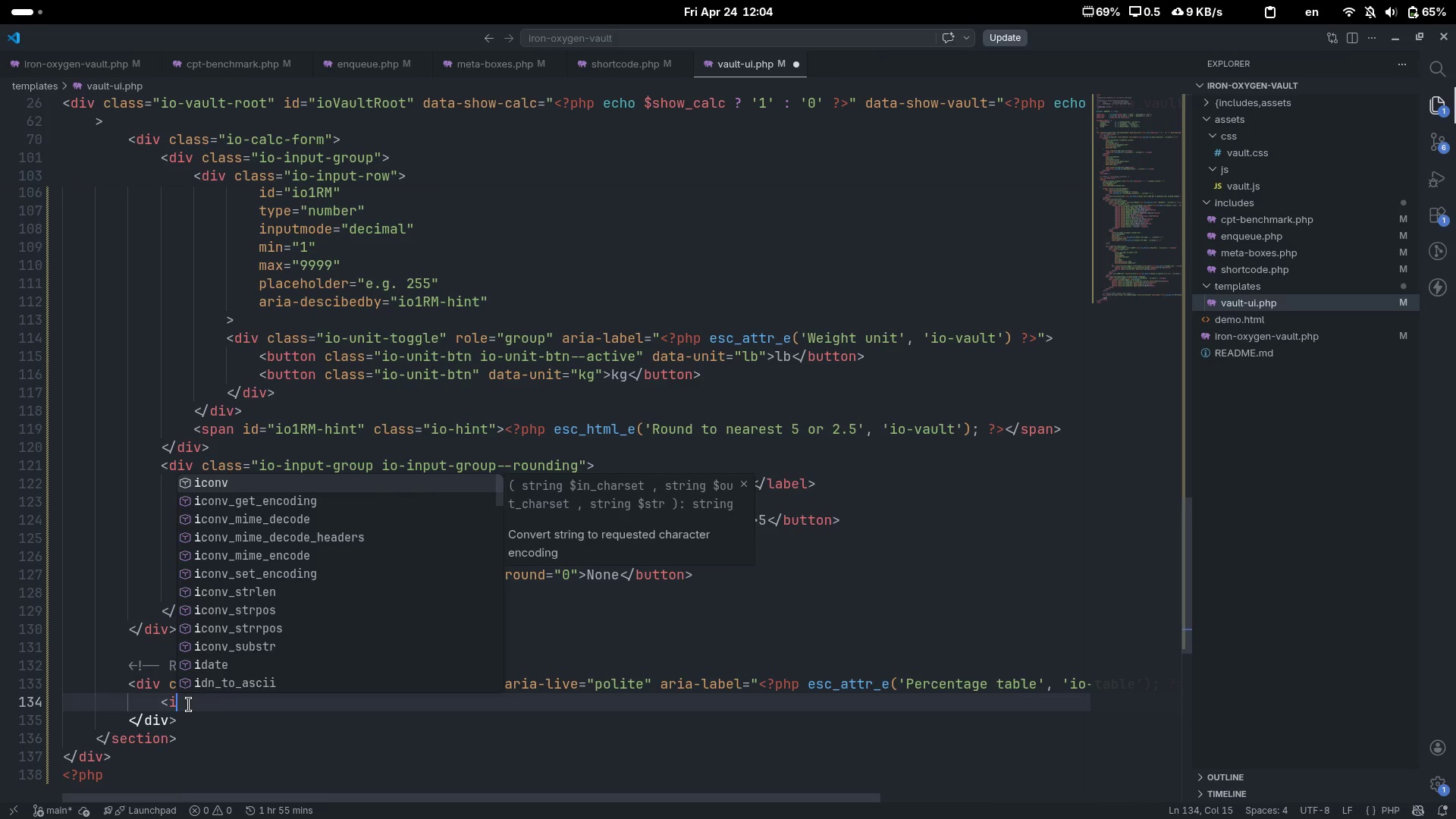 
key(Backspace)
 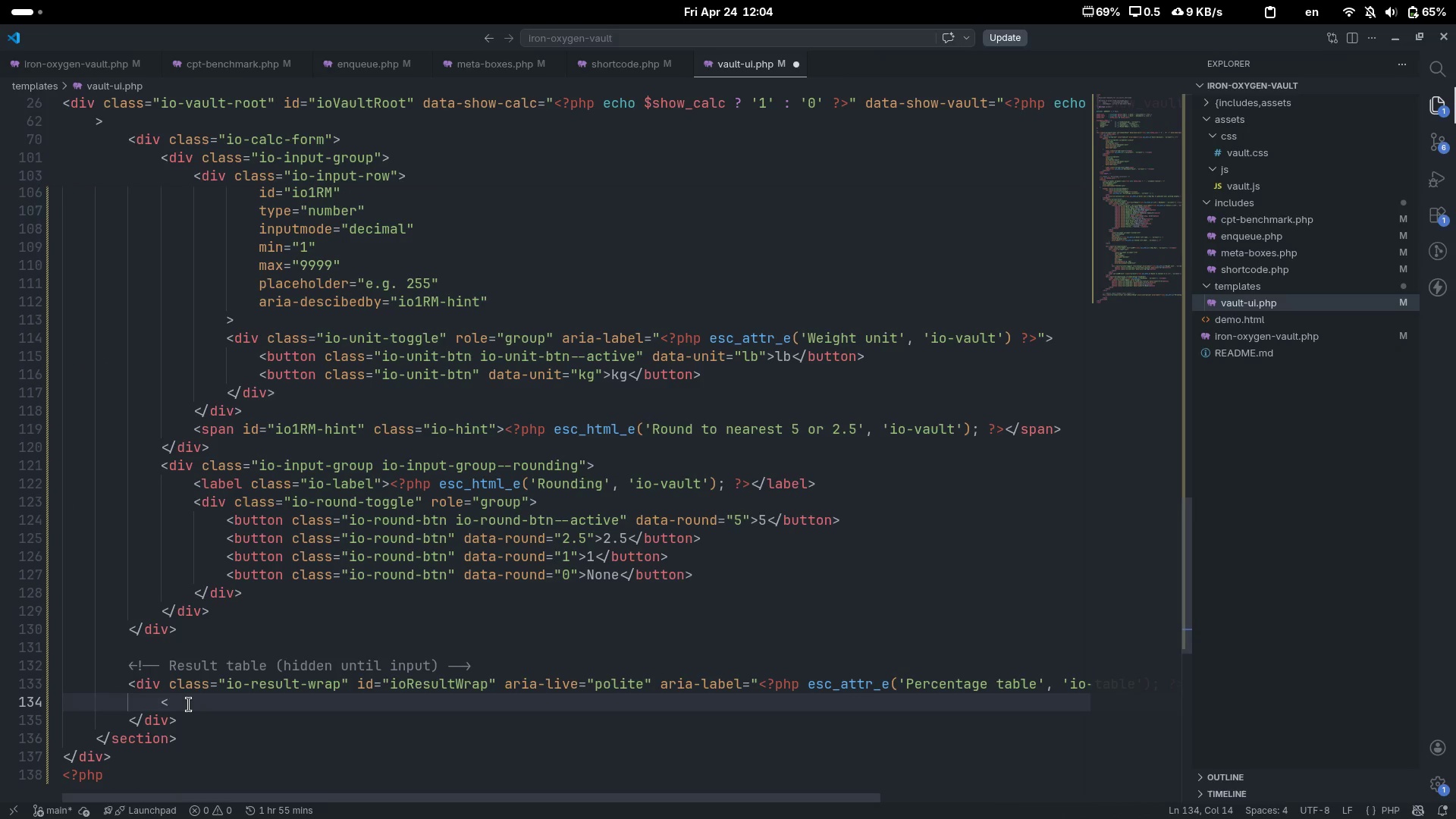 
key(Shift+Period)
 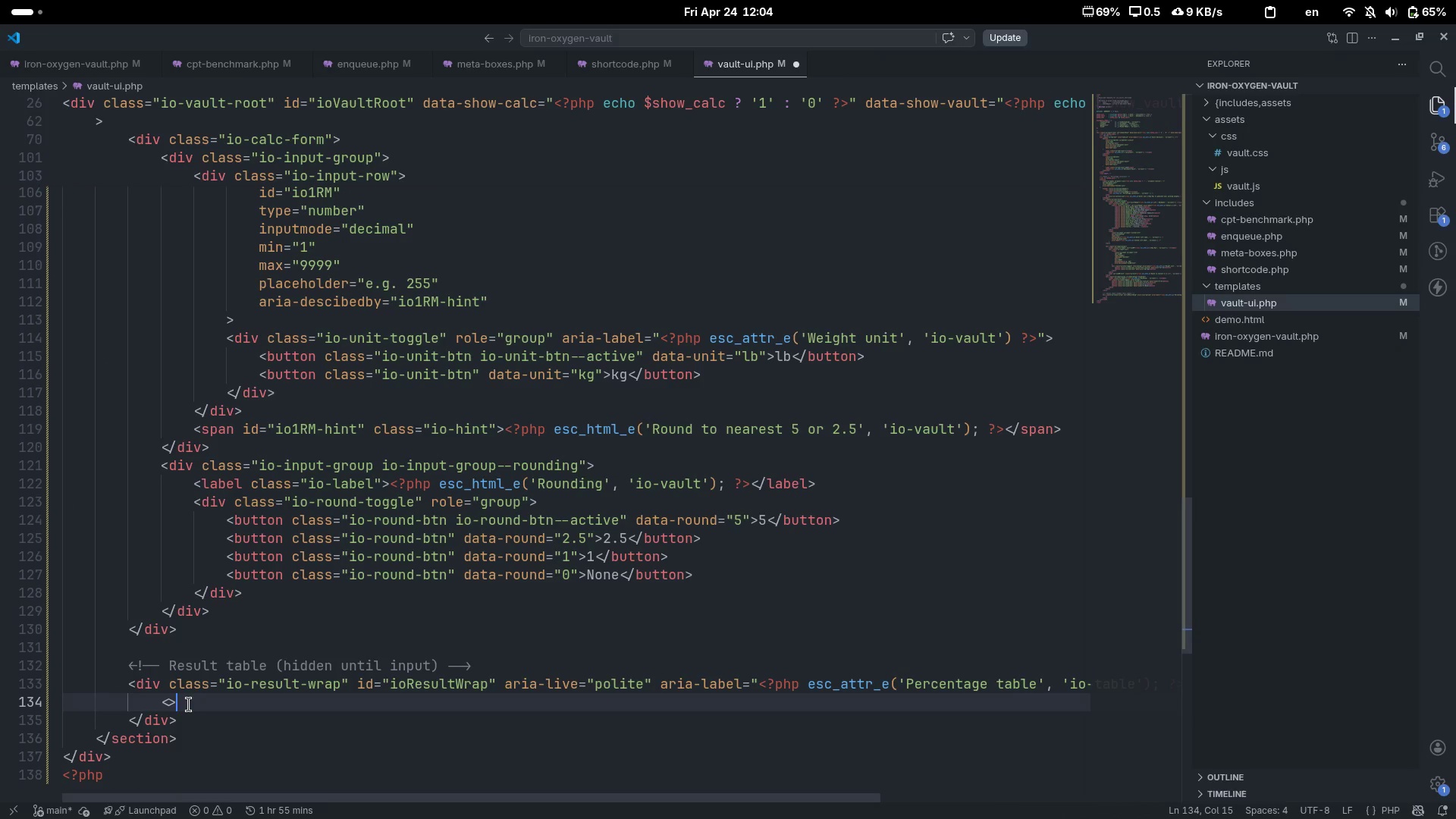 
key(Shift+Comma)
 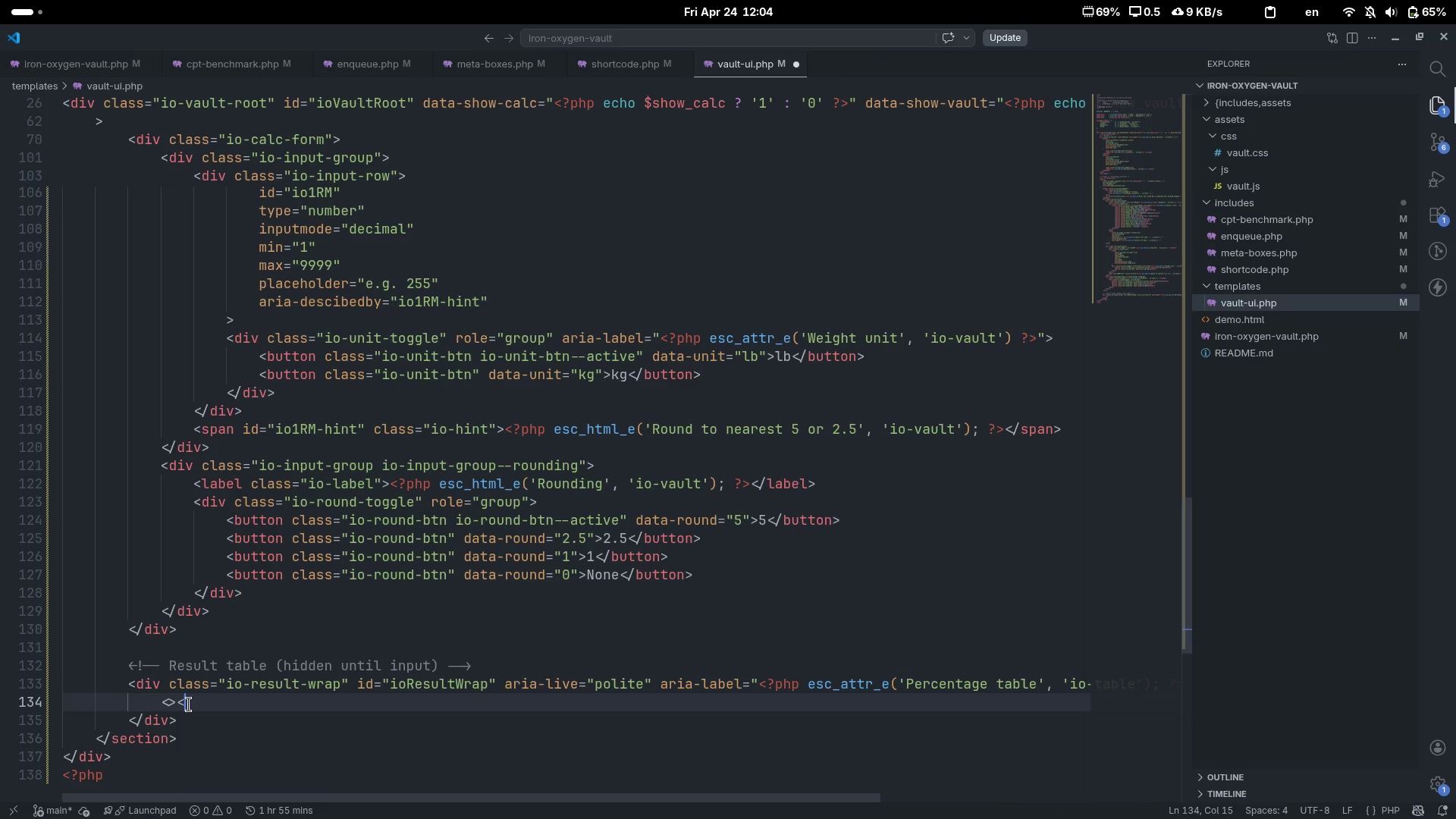 
key(Shift+Period)
 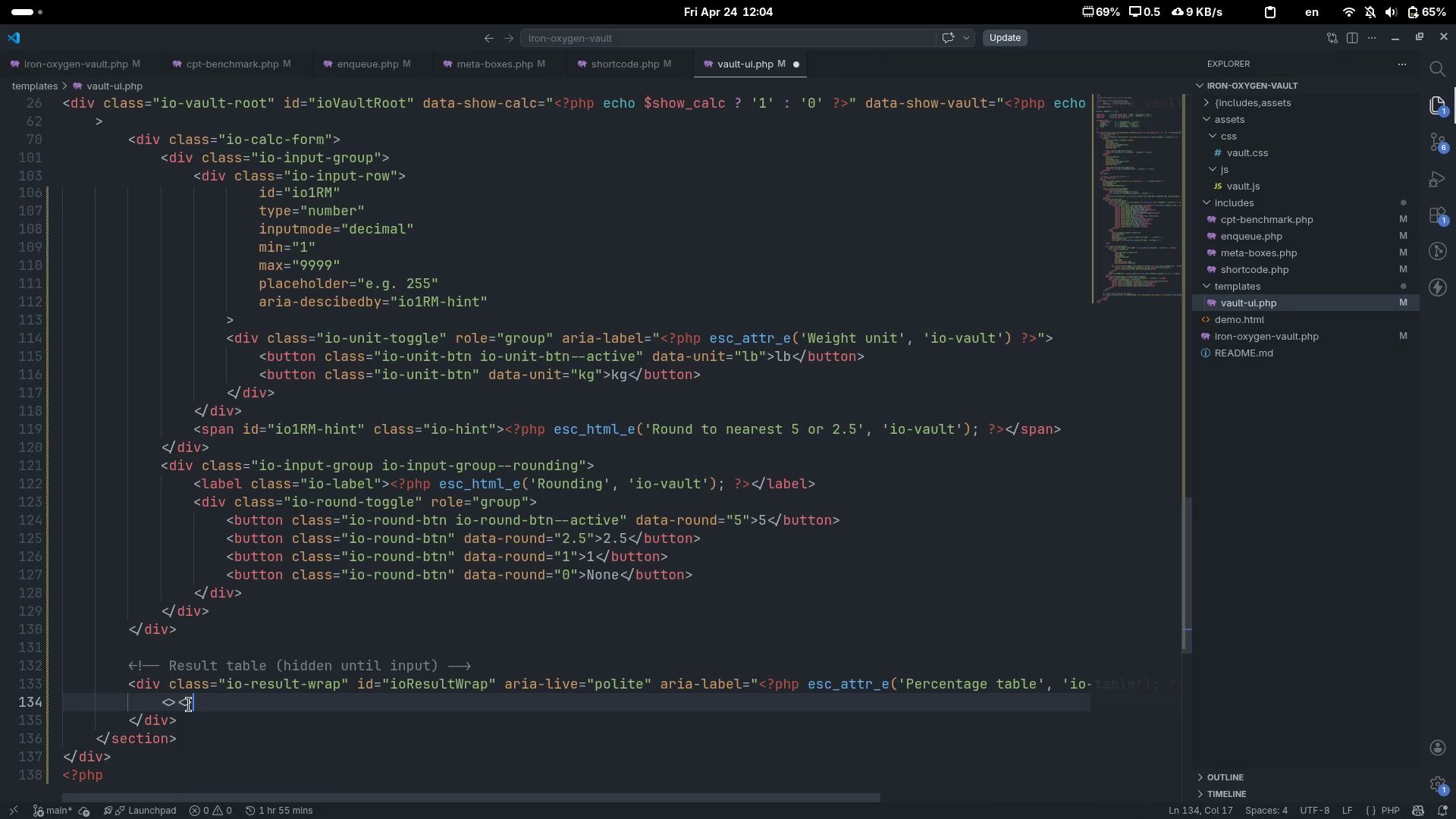 
key(ArrowLeft)
 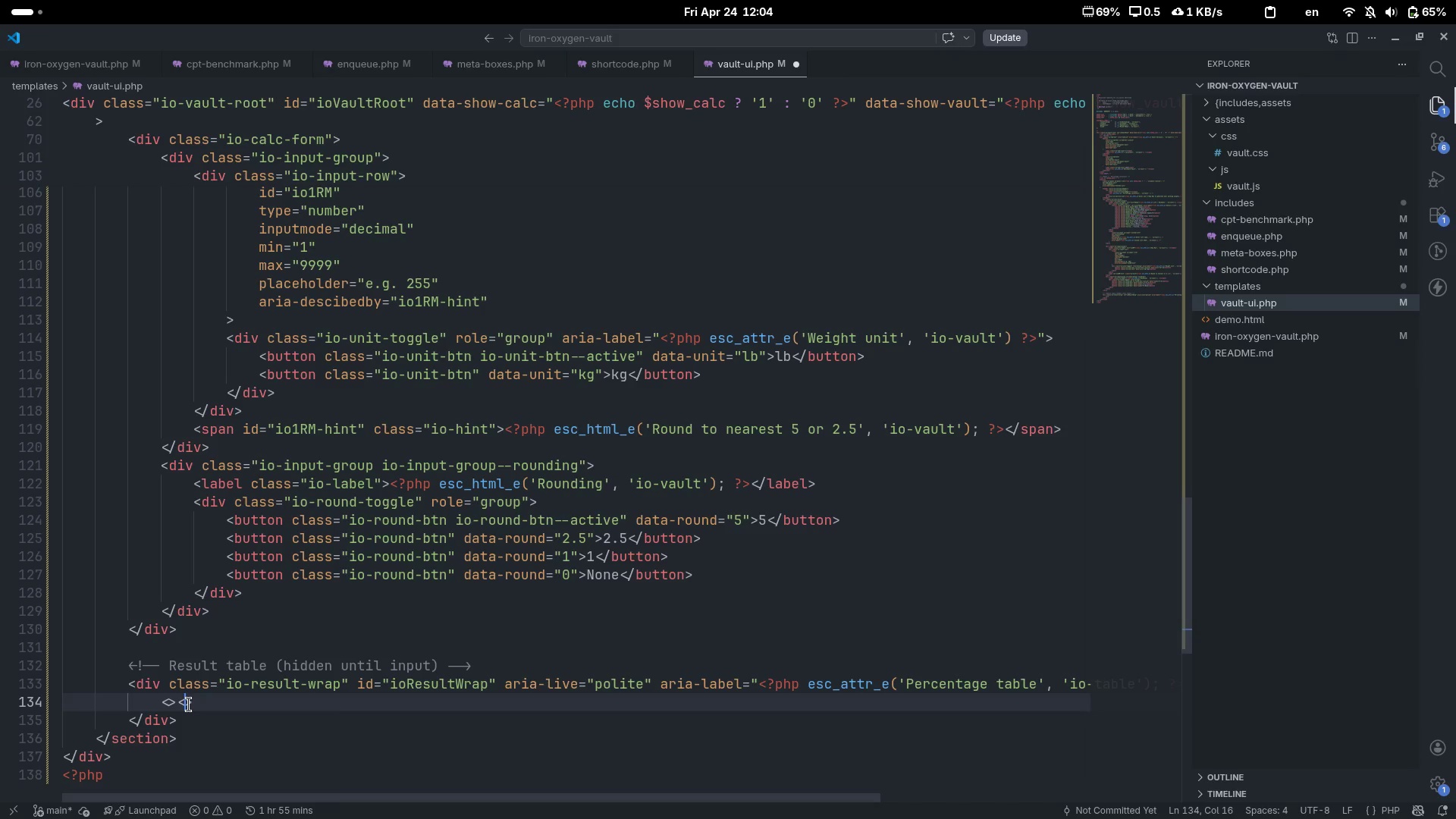 
type(/div)
 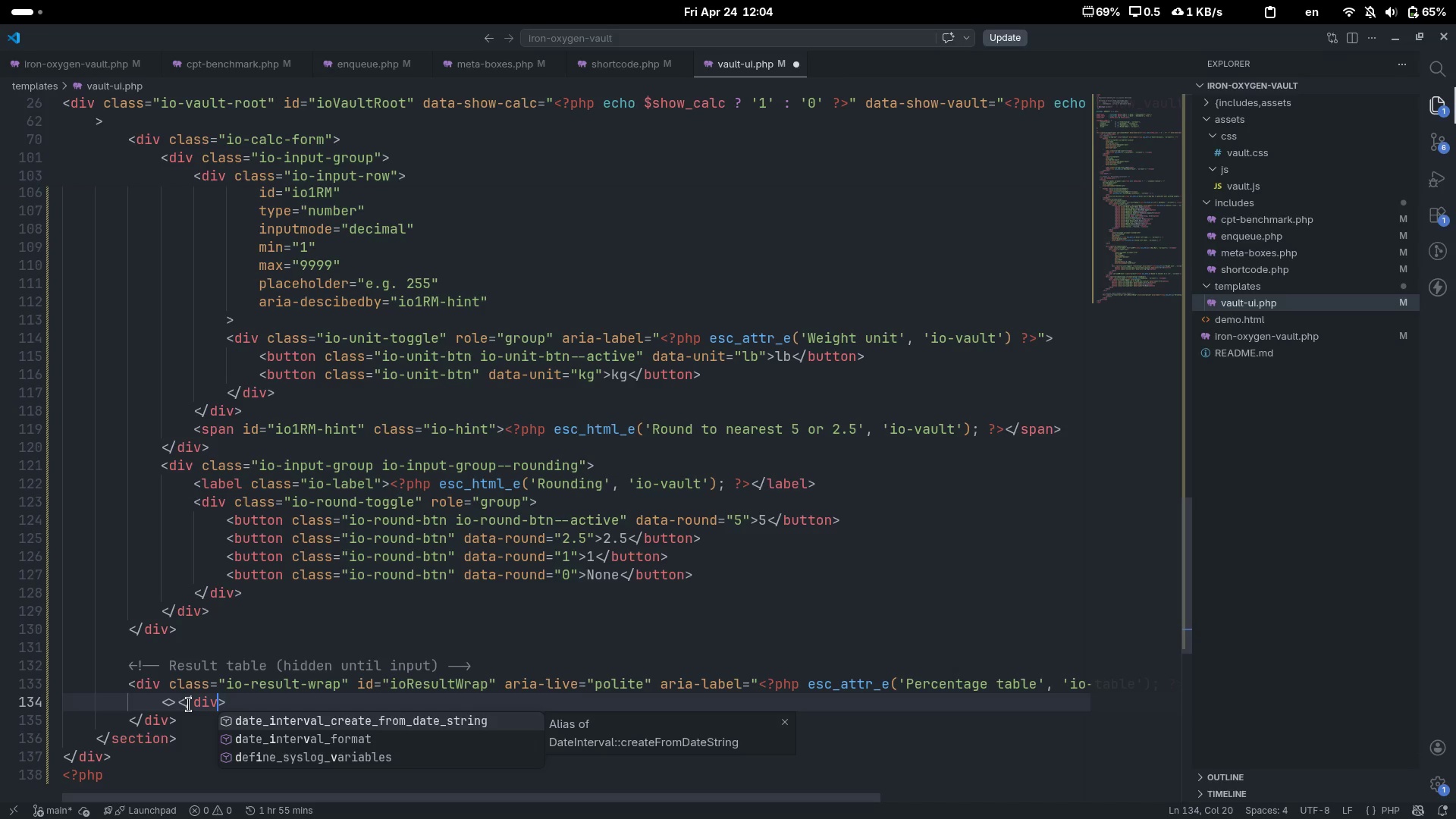 
key(Control+Shift+ShiftLeft)
 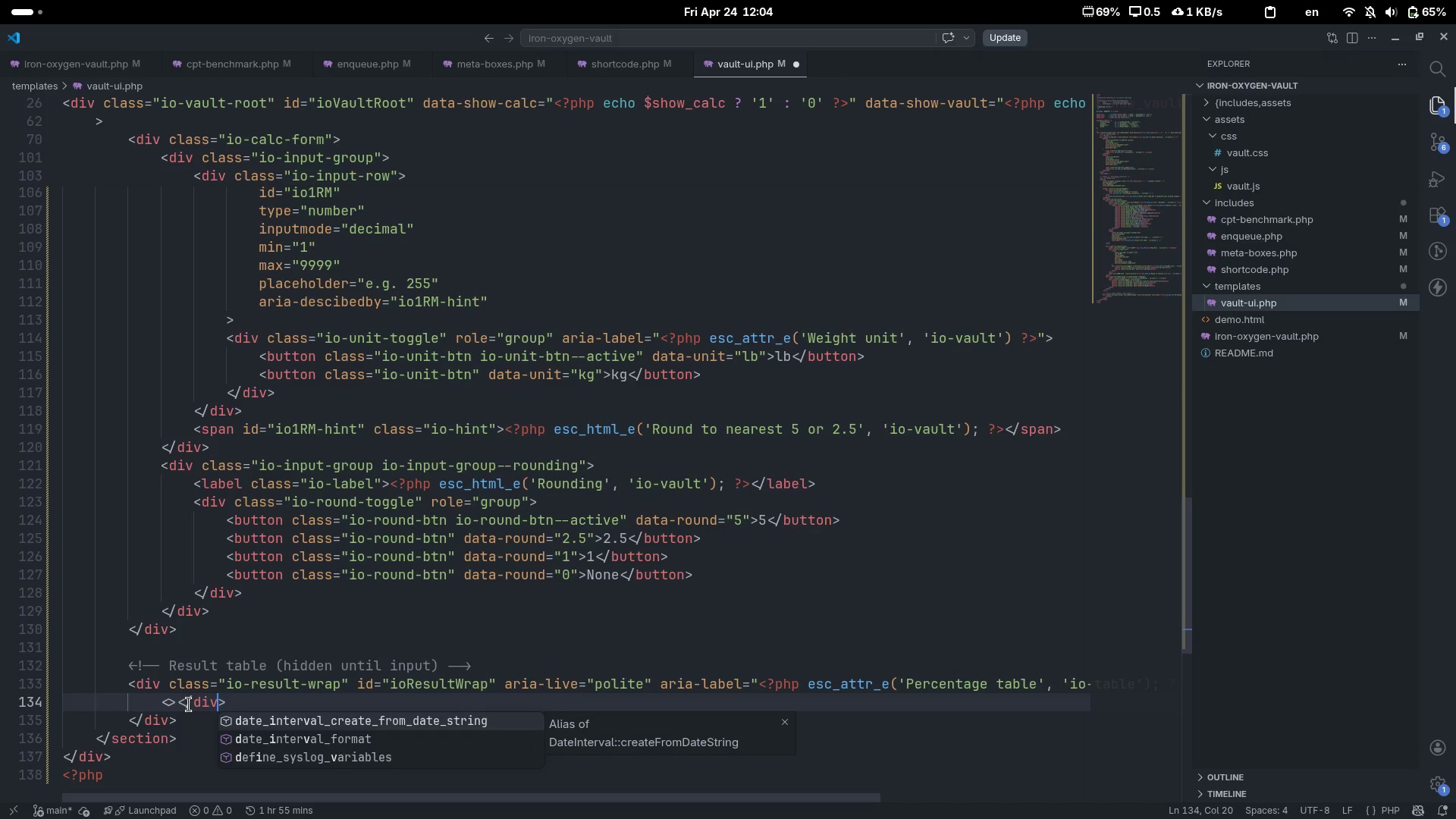 
key(Control+Shift+ArrowLeft)
 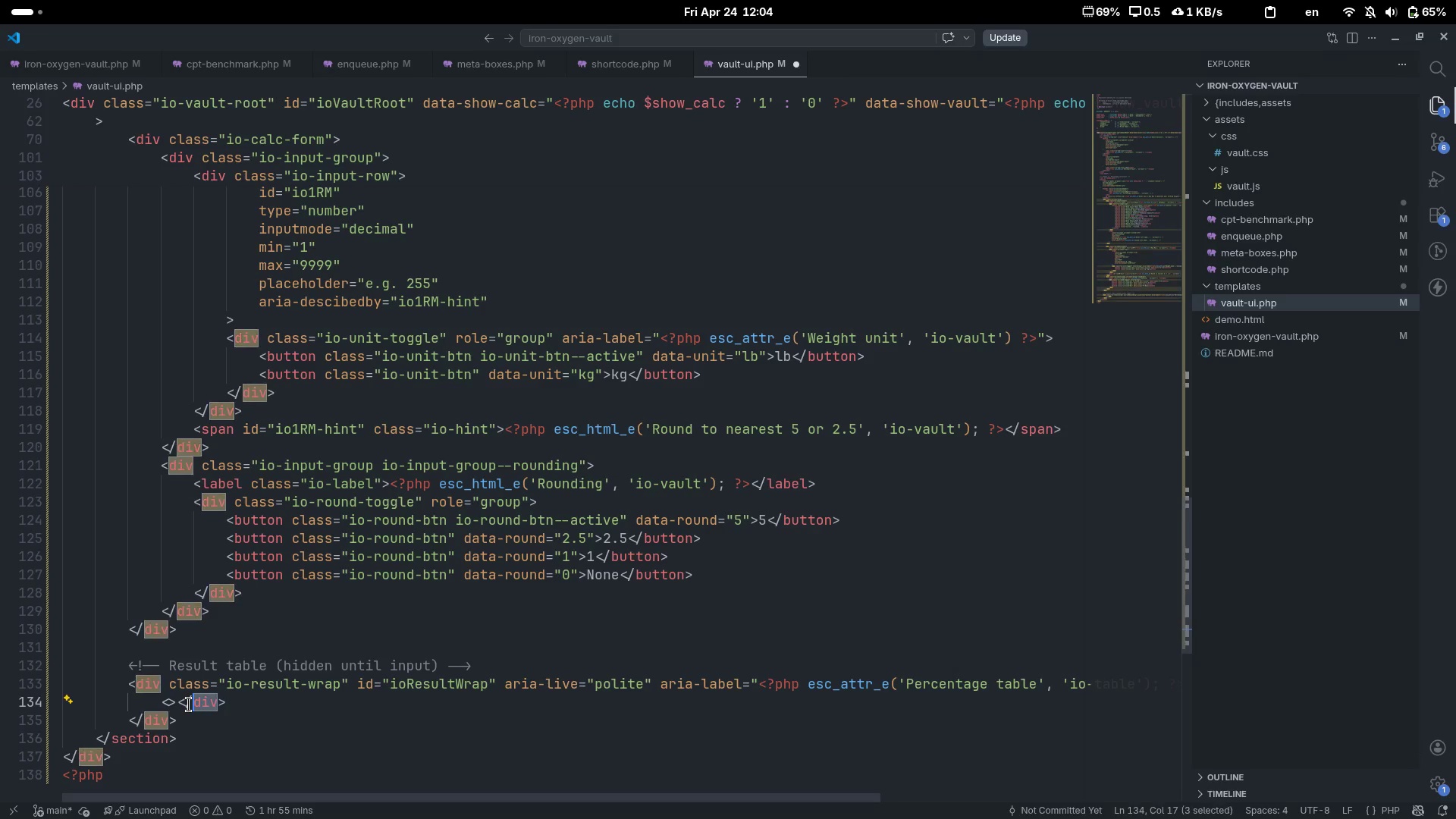 
key(Control+C)
 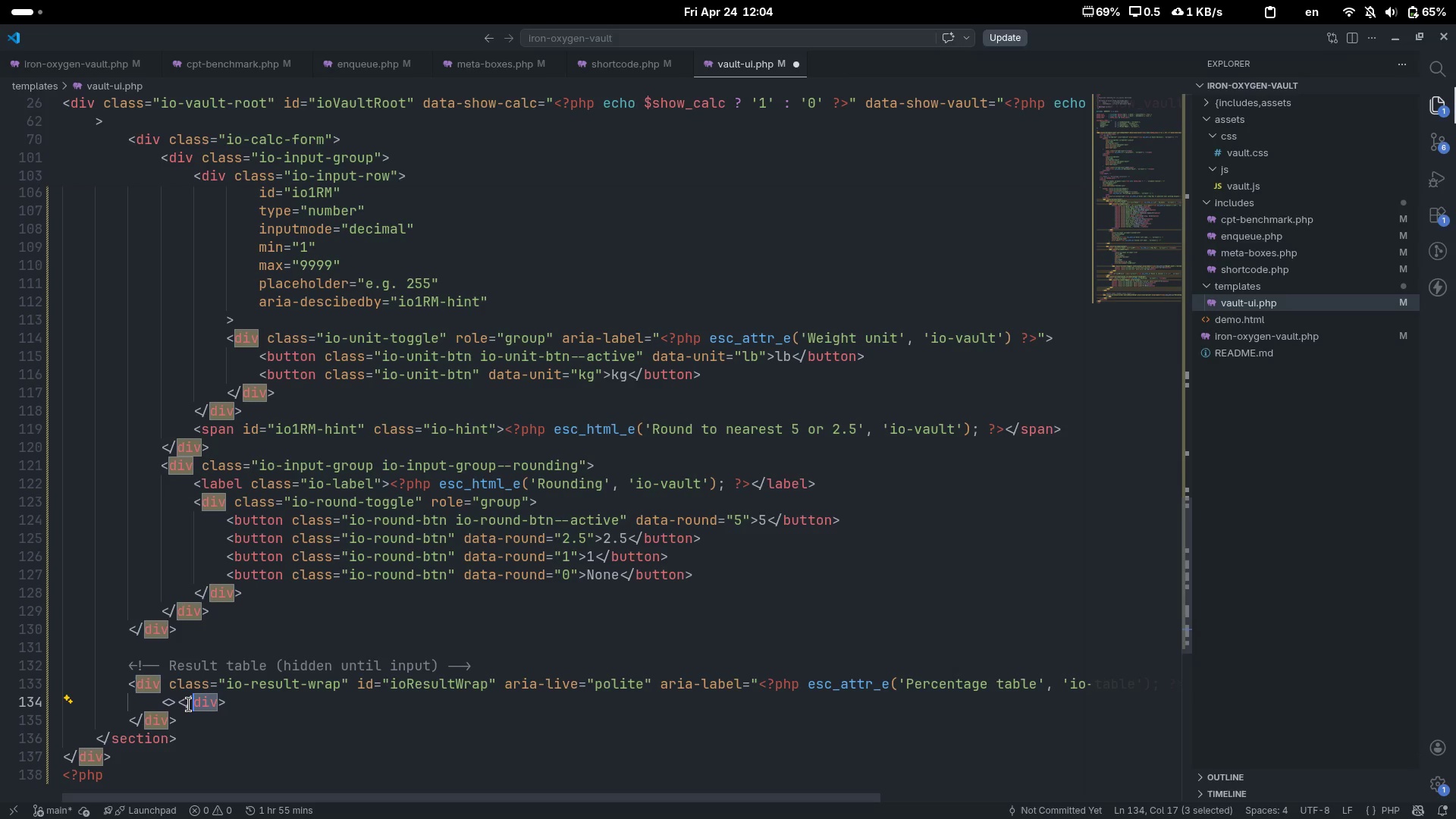 
key(ArrowLeft)
 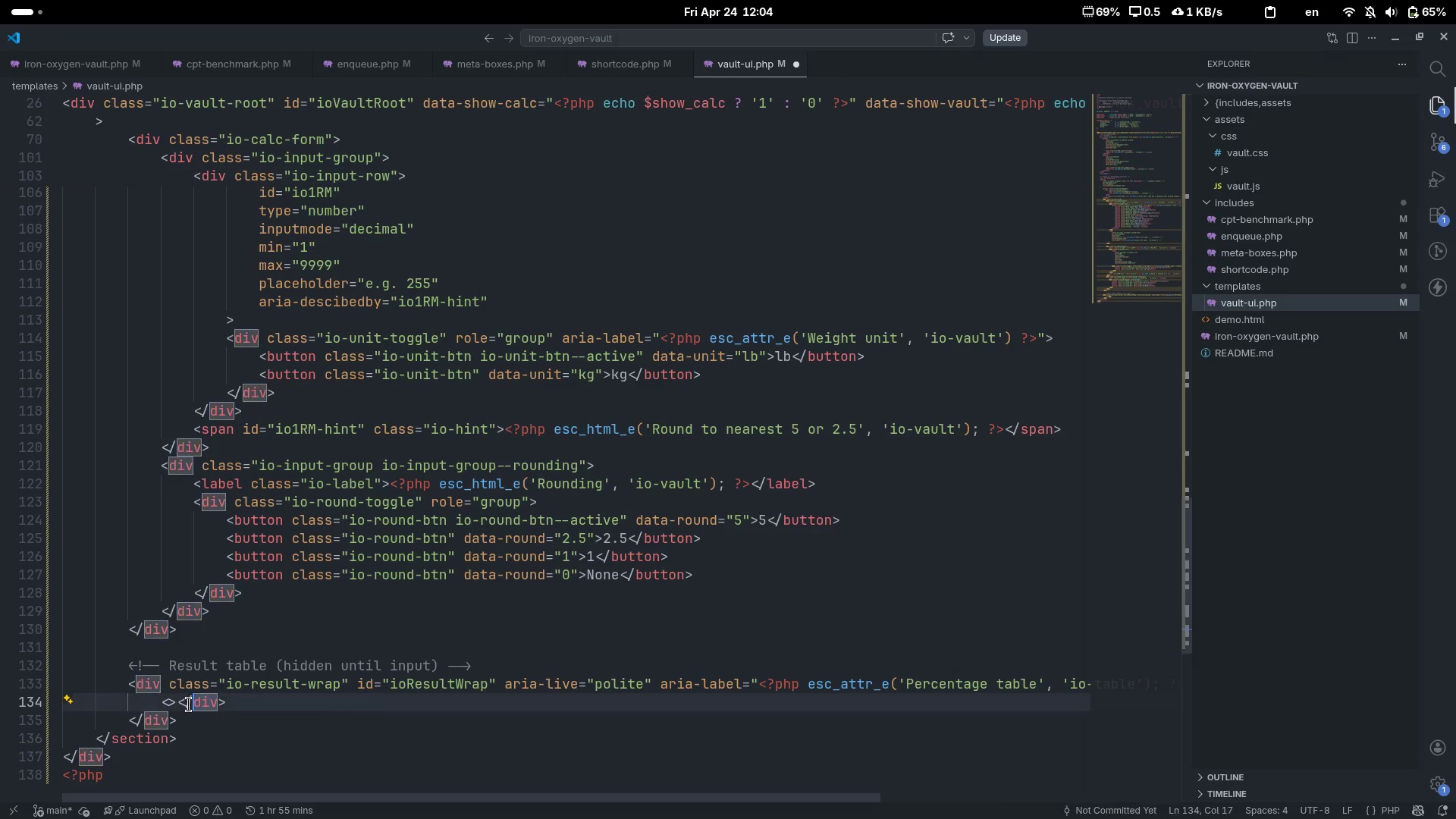 
key(ArrowLeft)
 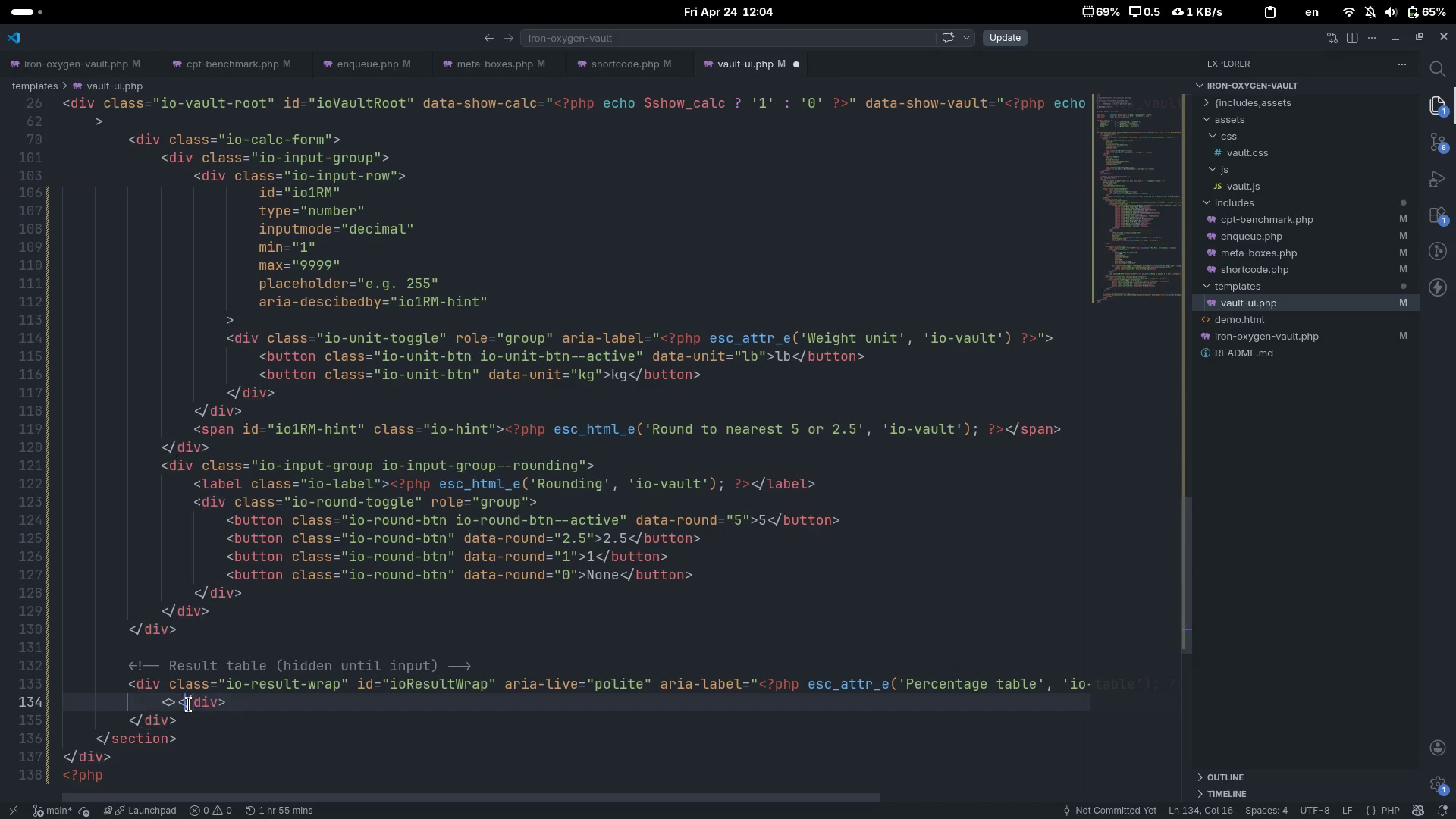 
key(ArrowLeft)
 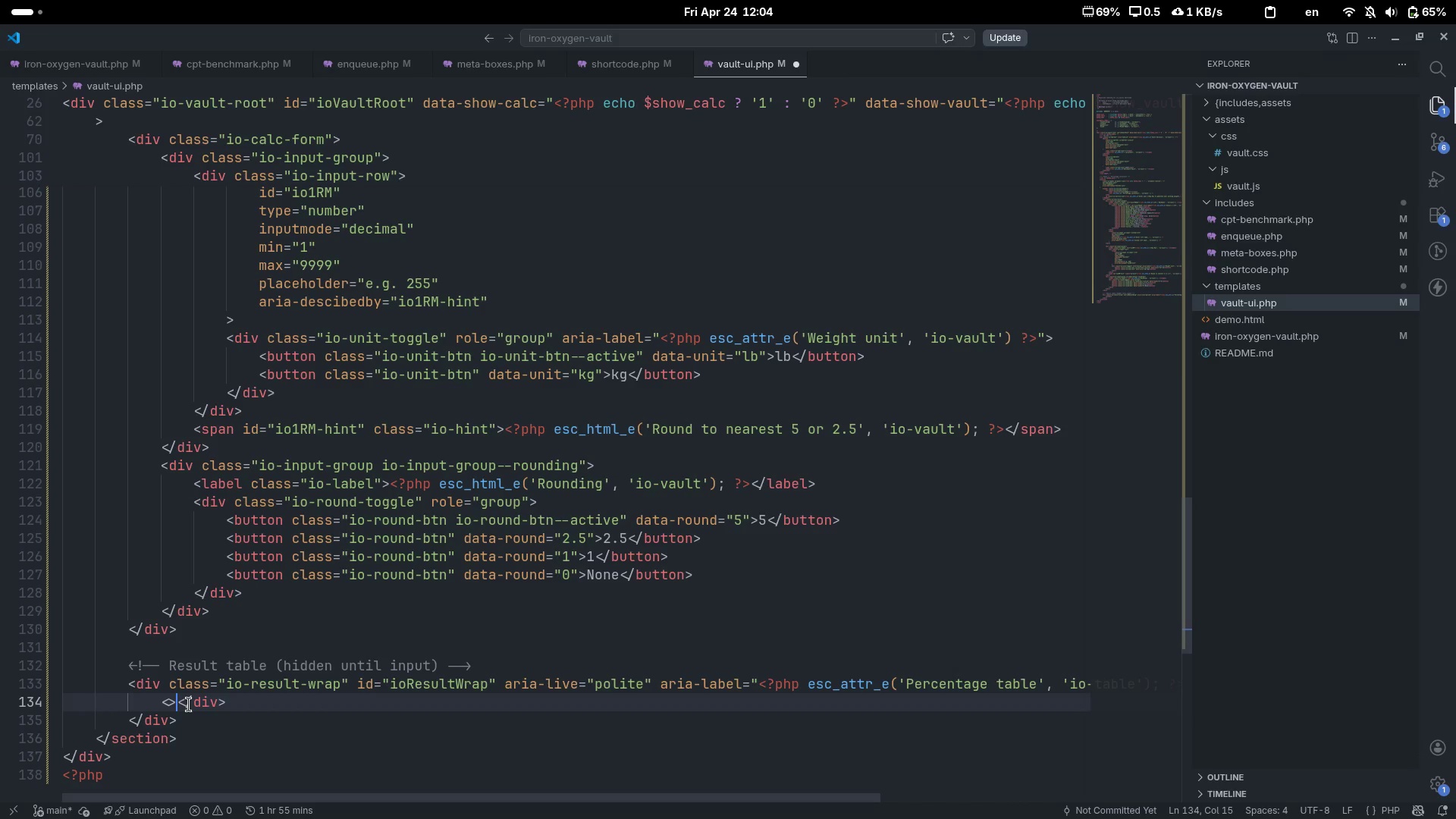 
key(ArrowLeft)
 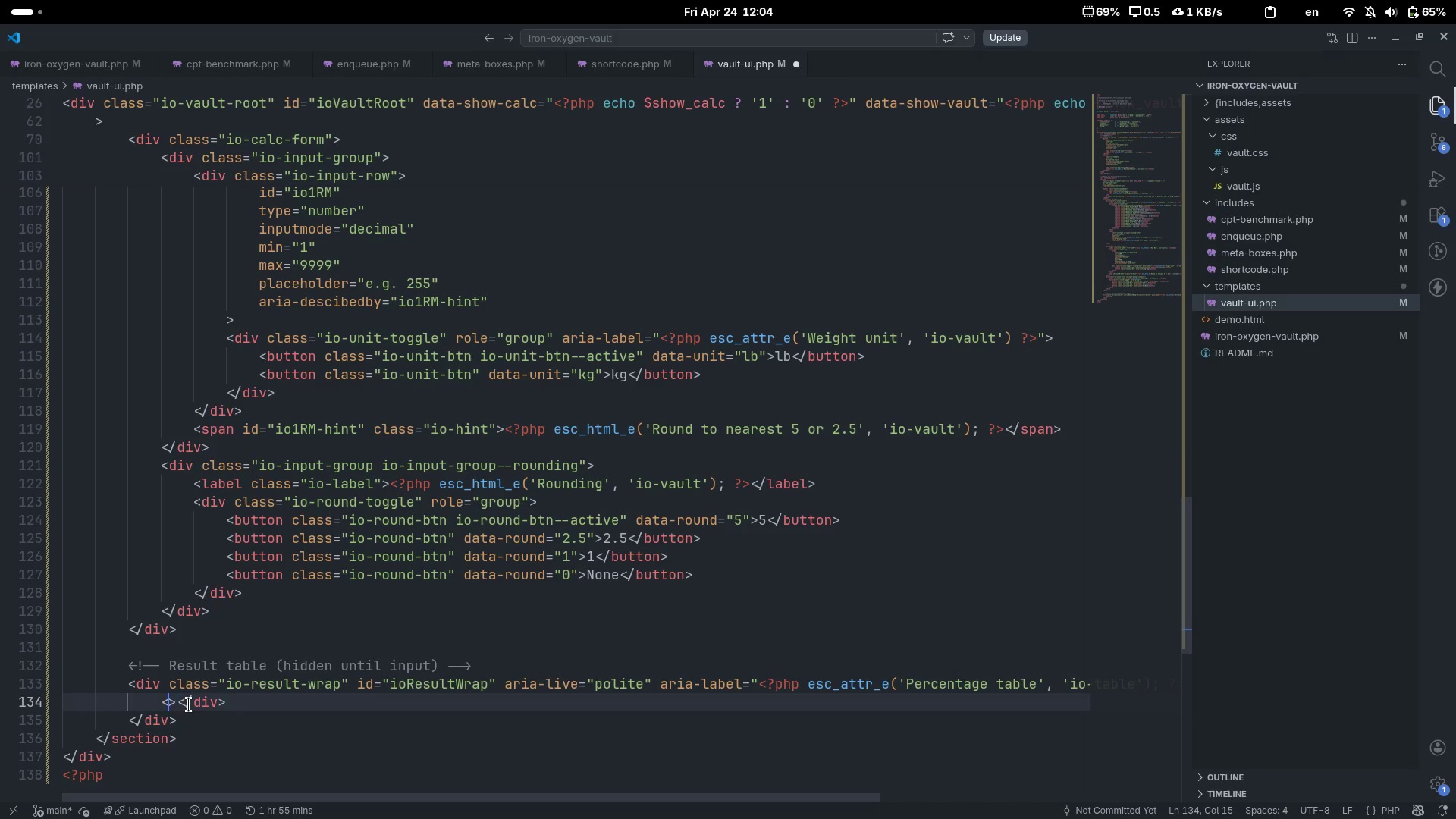 
key(Control+ControlLeft)
 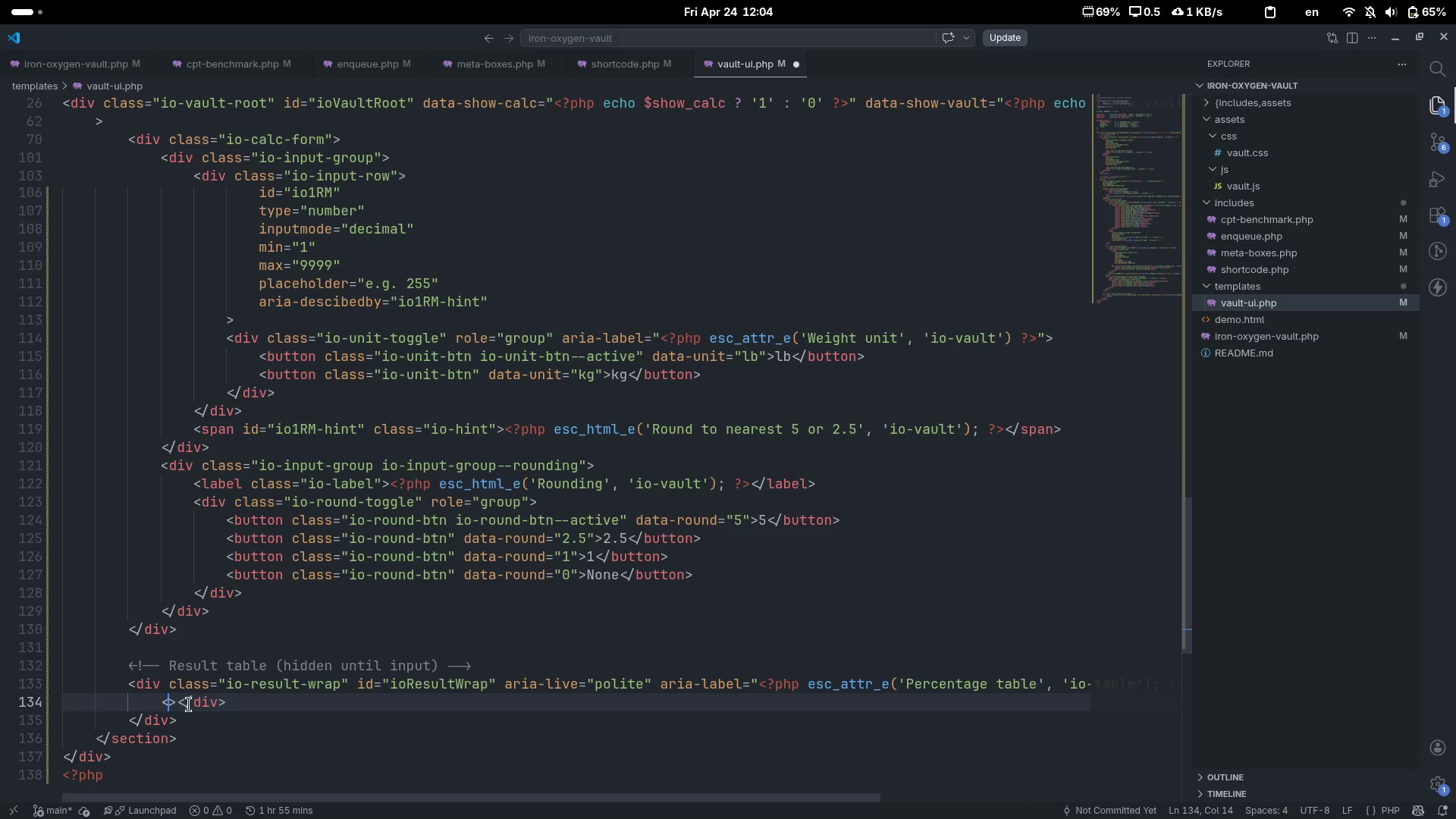 
key(Control+V)
 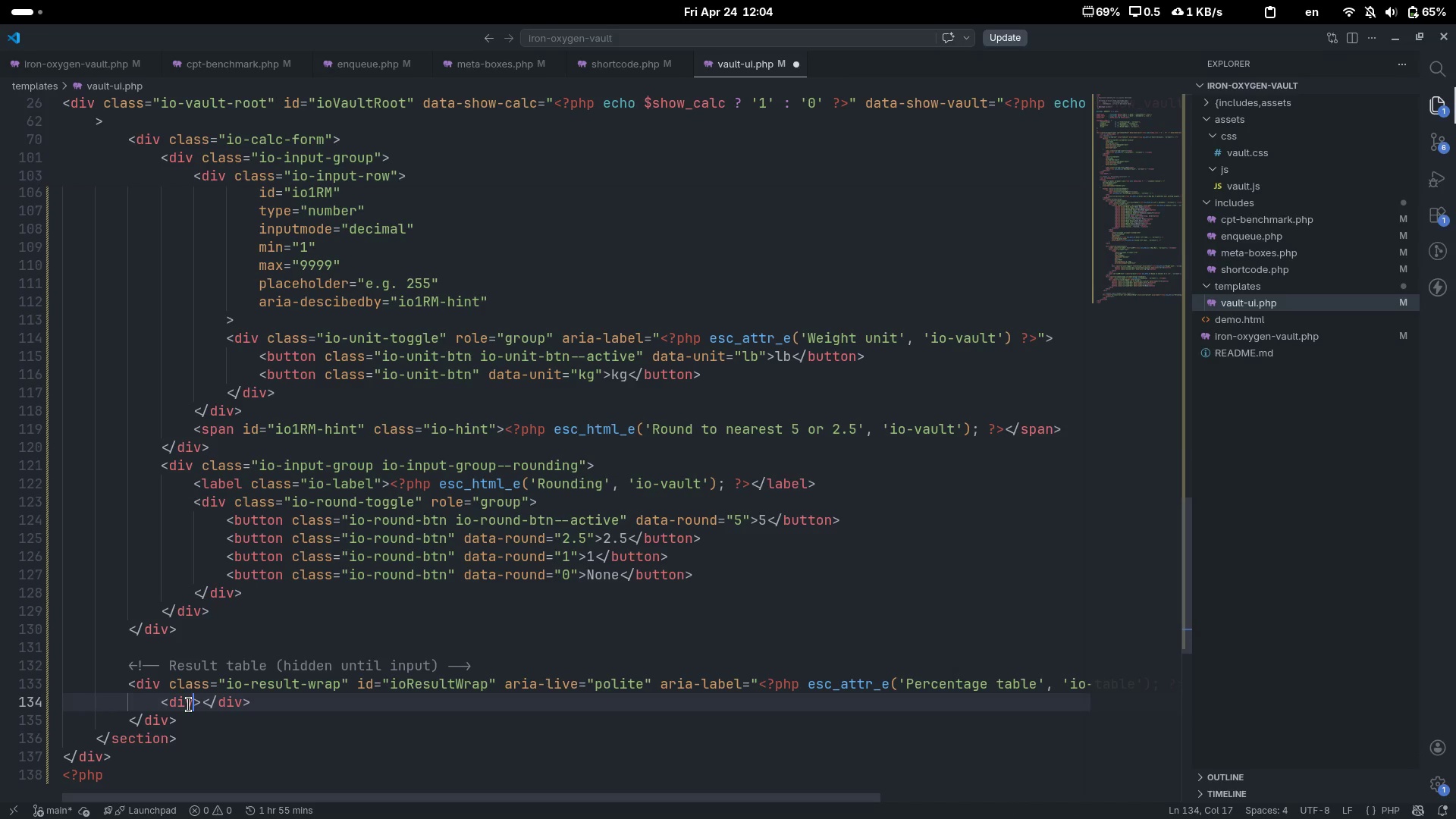 
key(Control+ControlLeft)
 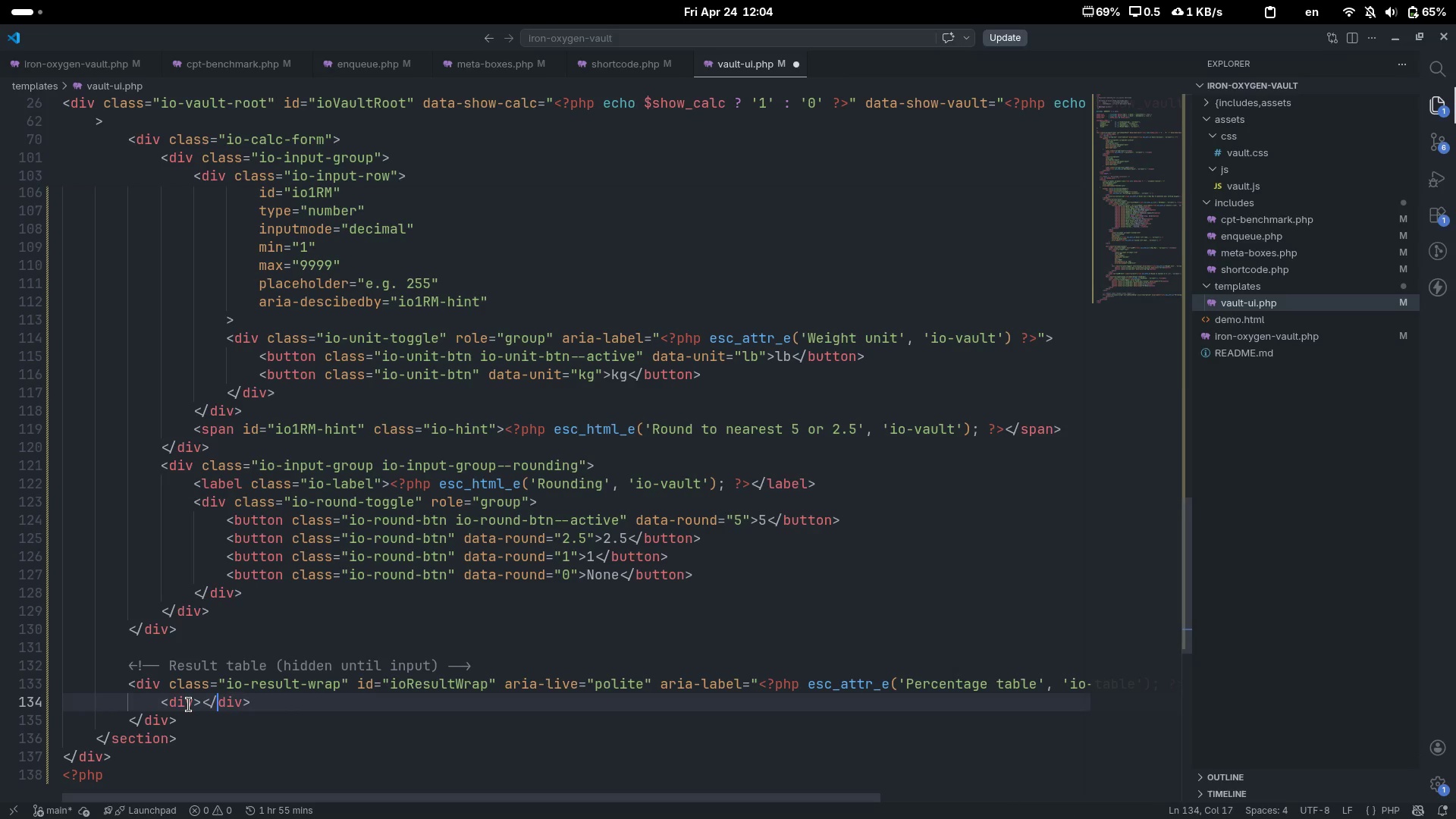 
key(Control+ArrowRight)
 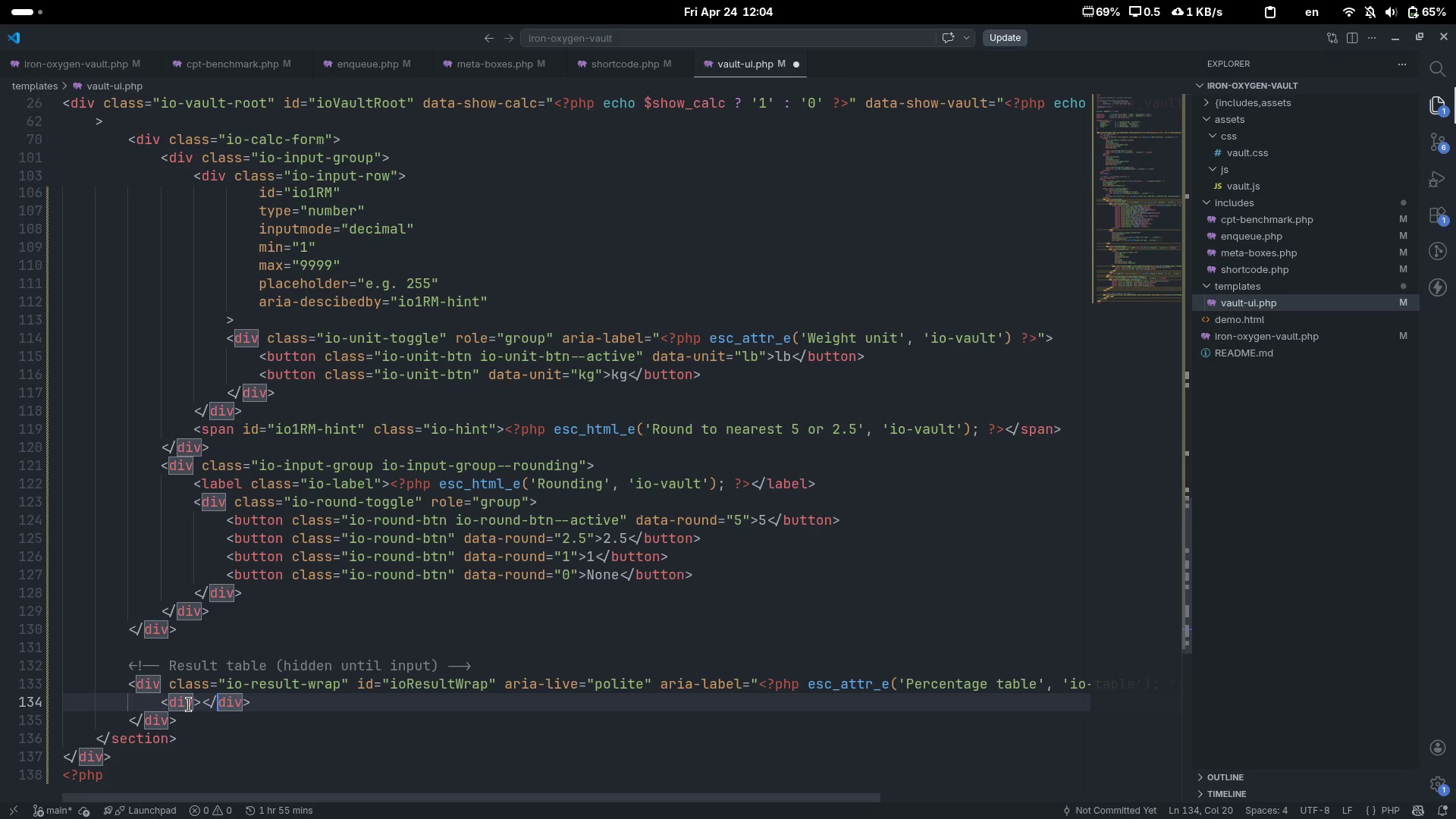 
key(ArrowLeft)
 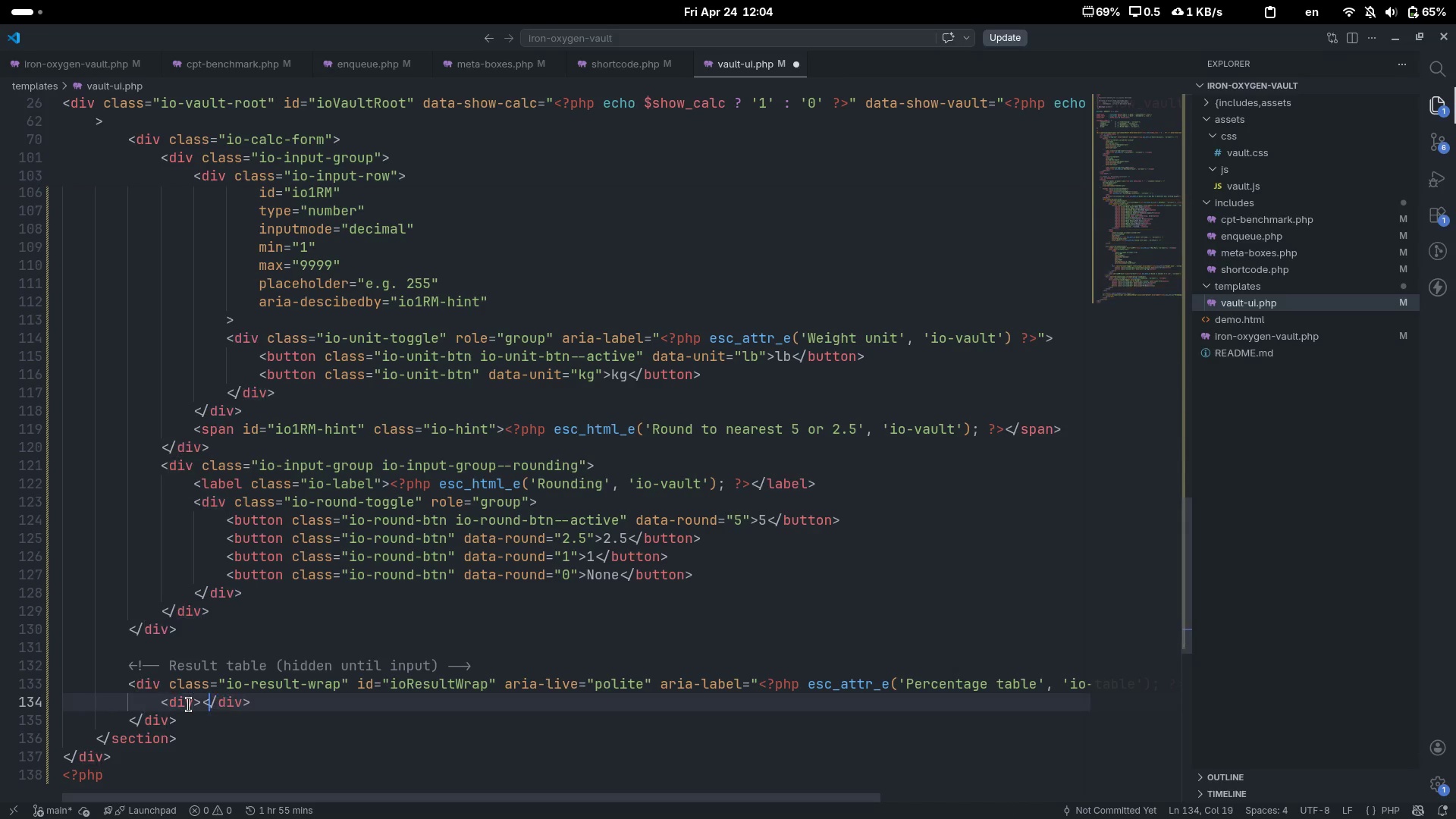 
key(ArrowLeft)
 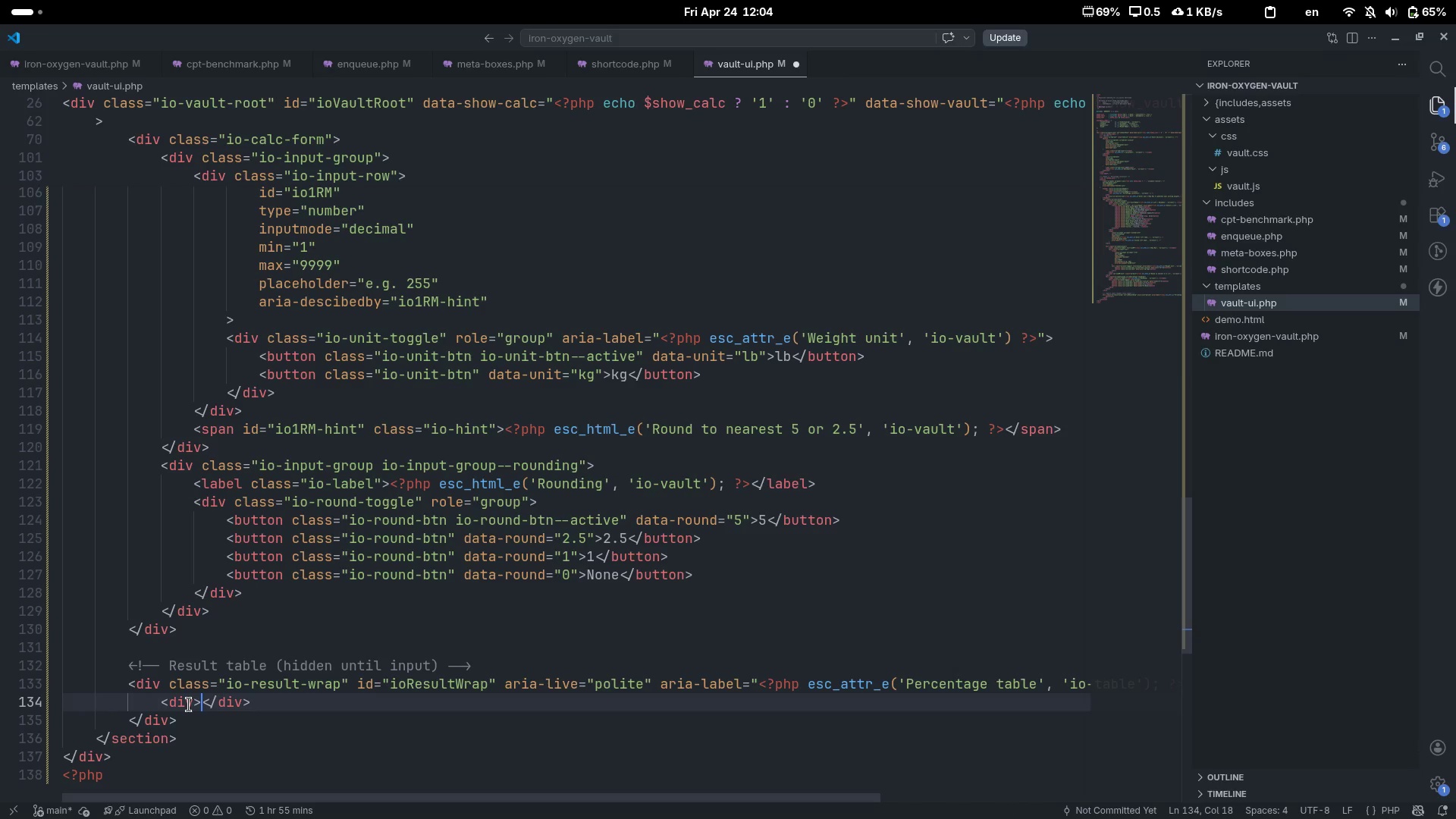 
key(ArrowLeft)
 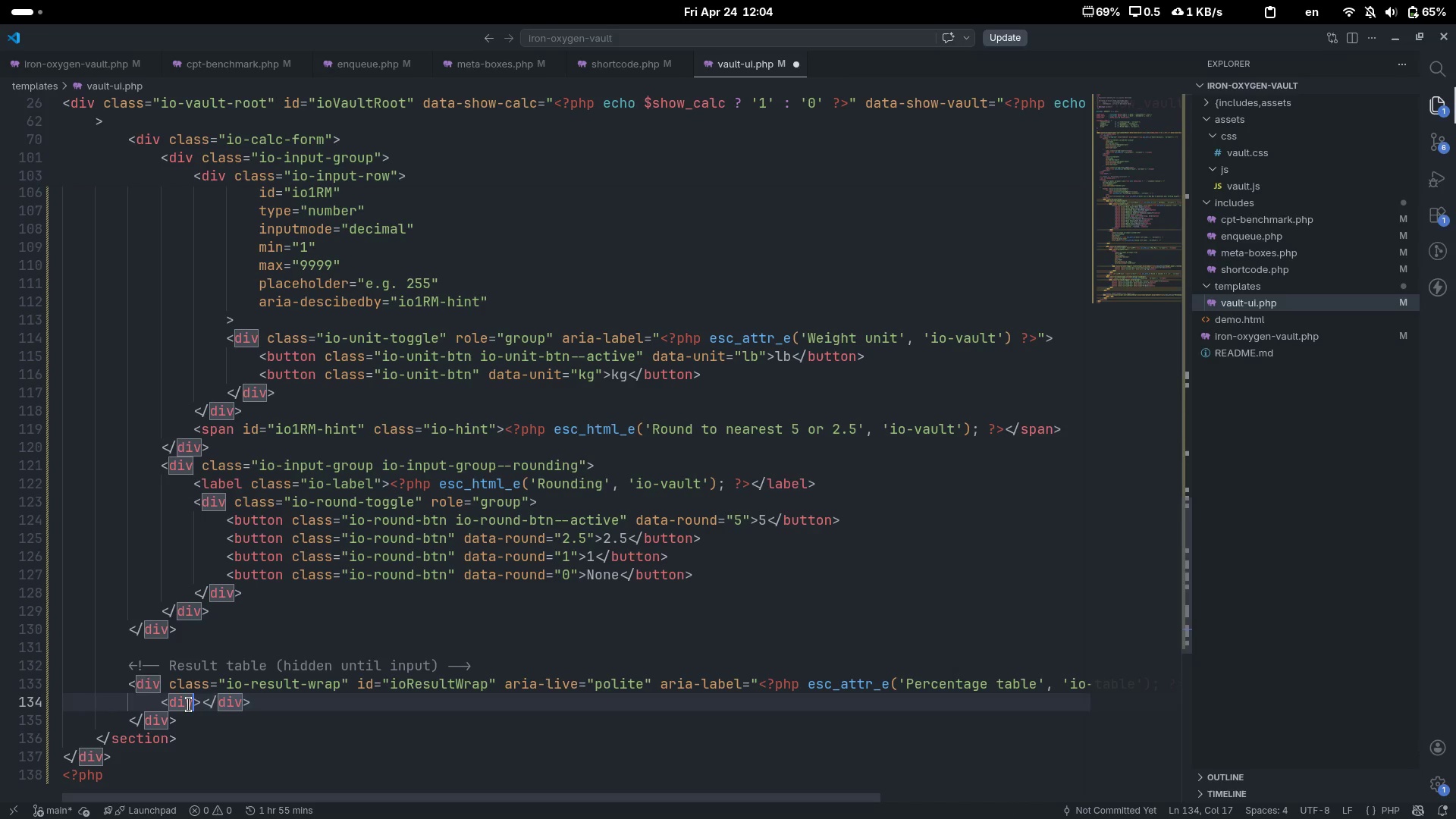 
key(ArrowRight)
 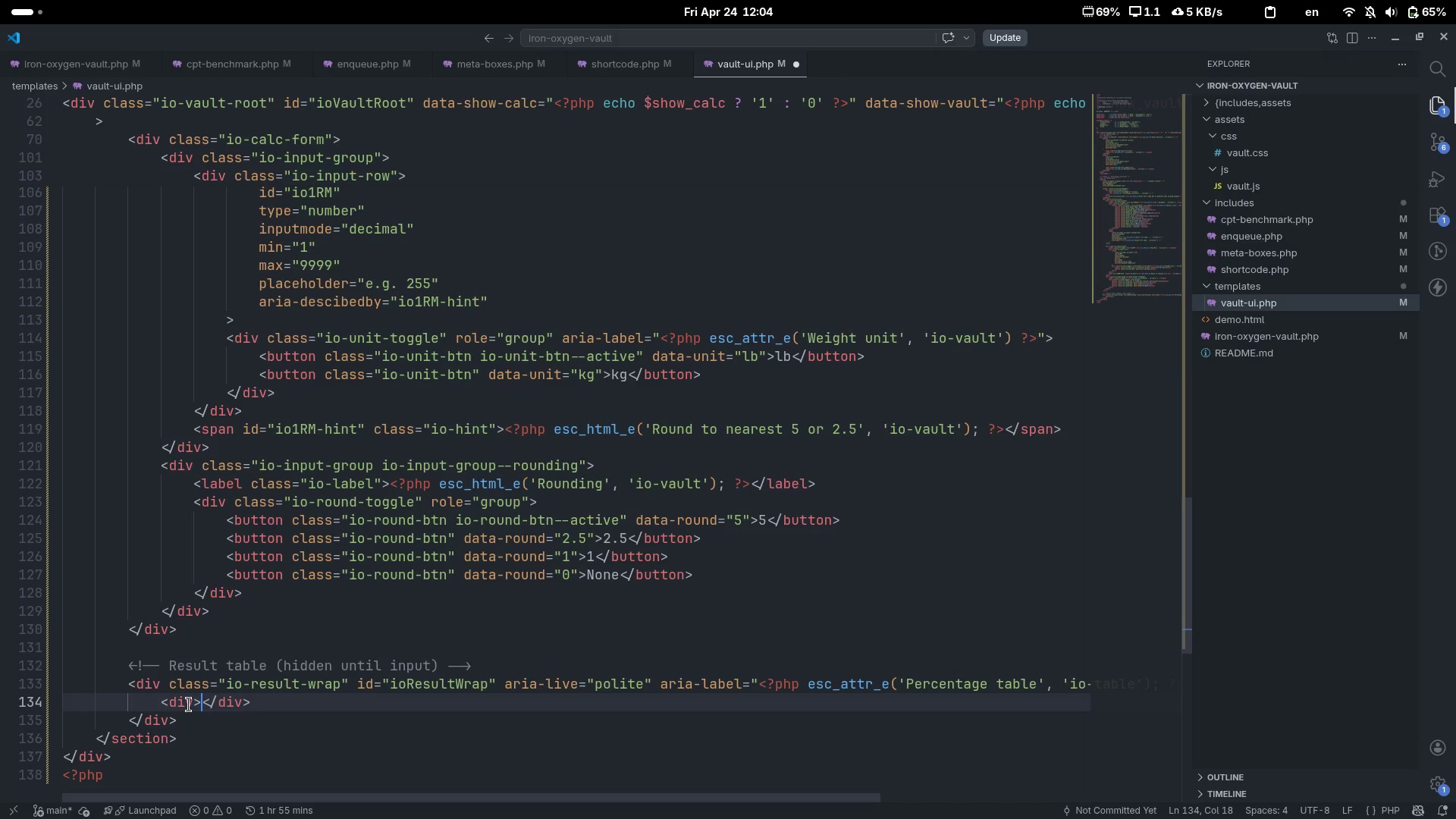 
scroll: coordinate [189, 704], scroll_direction: up, amount: 3.0
 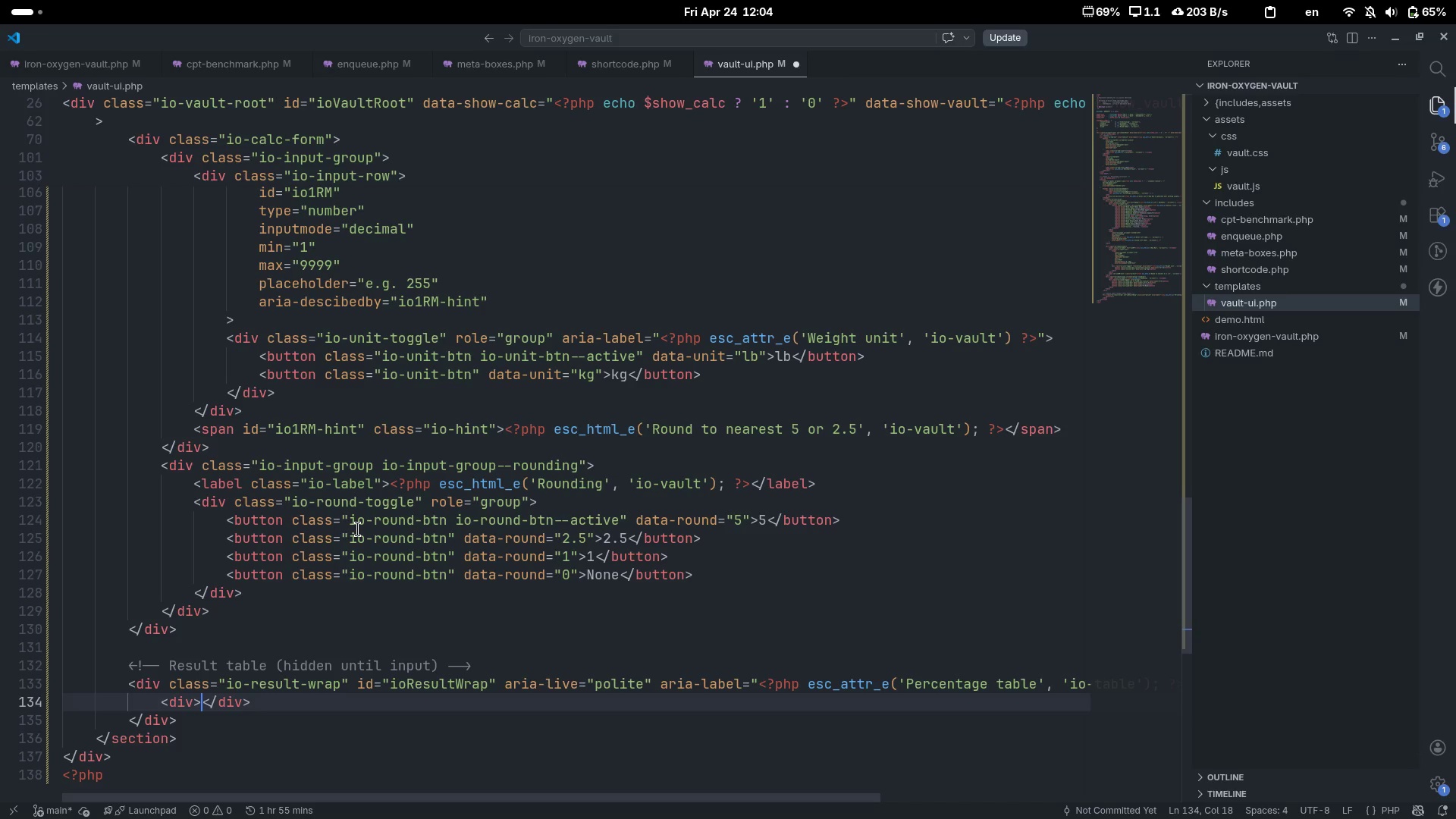 
key(Enter)
 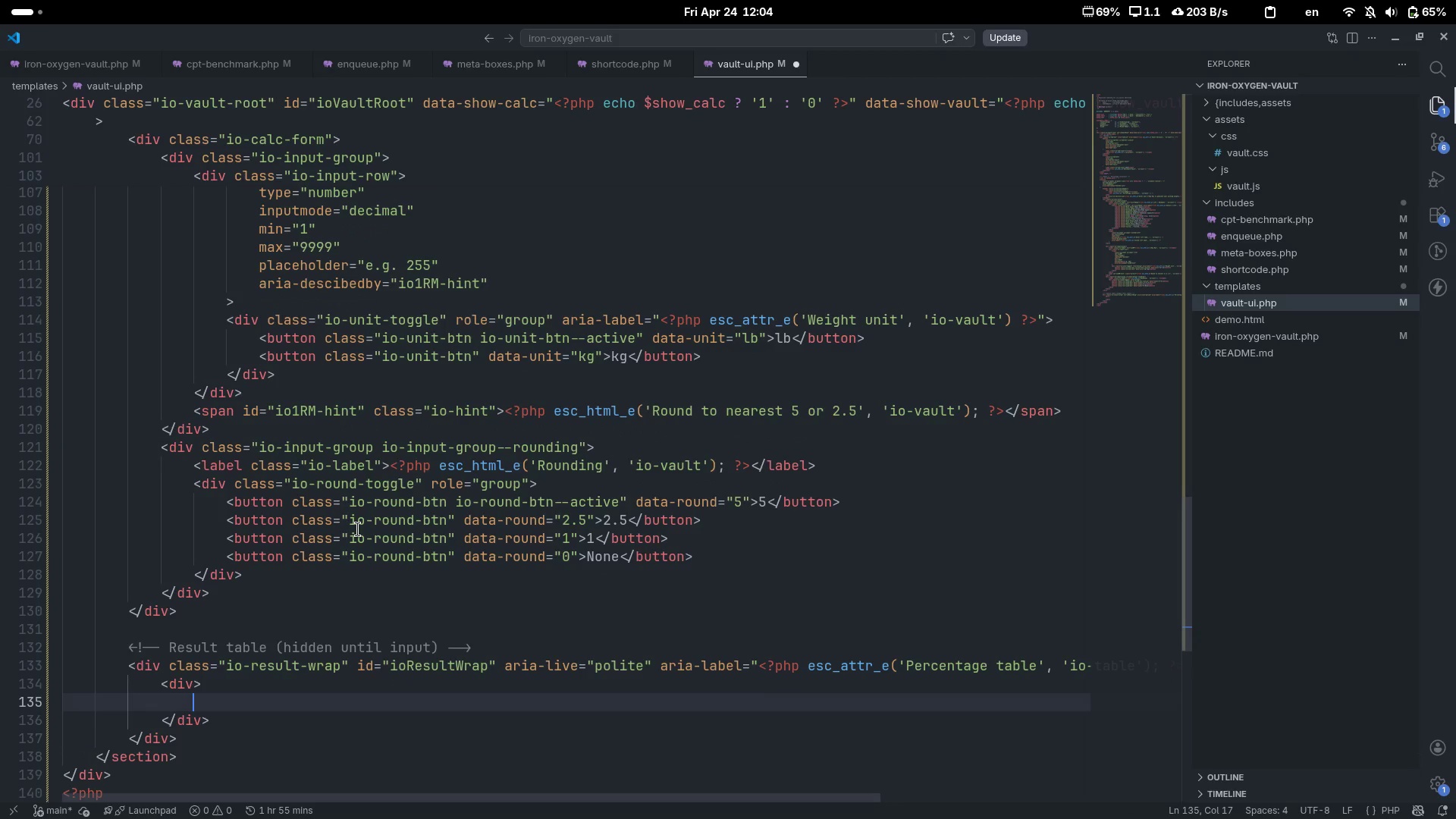 
key(ArrowUp)
 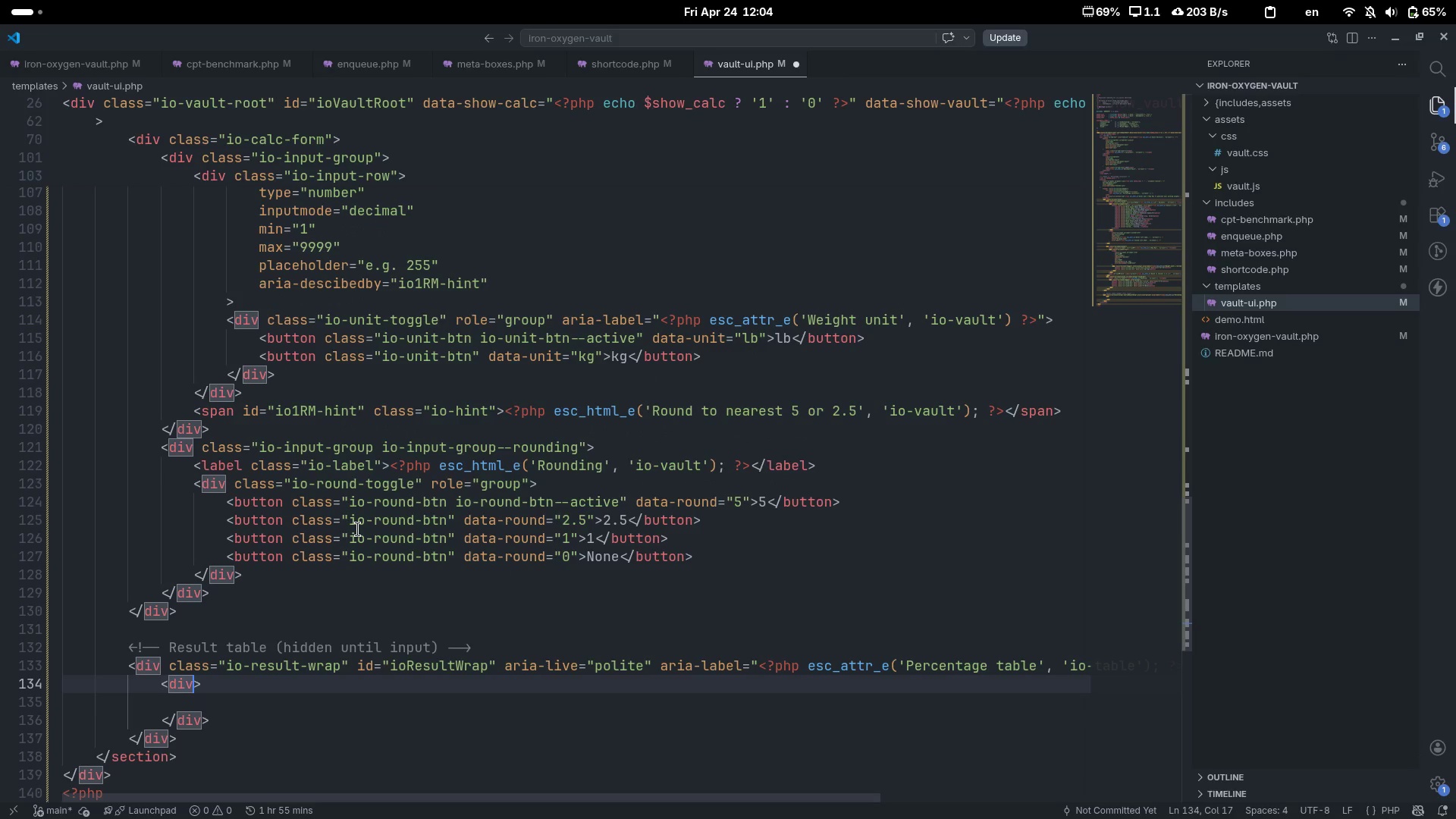 
type( class="")
 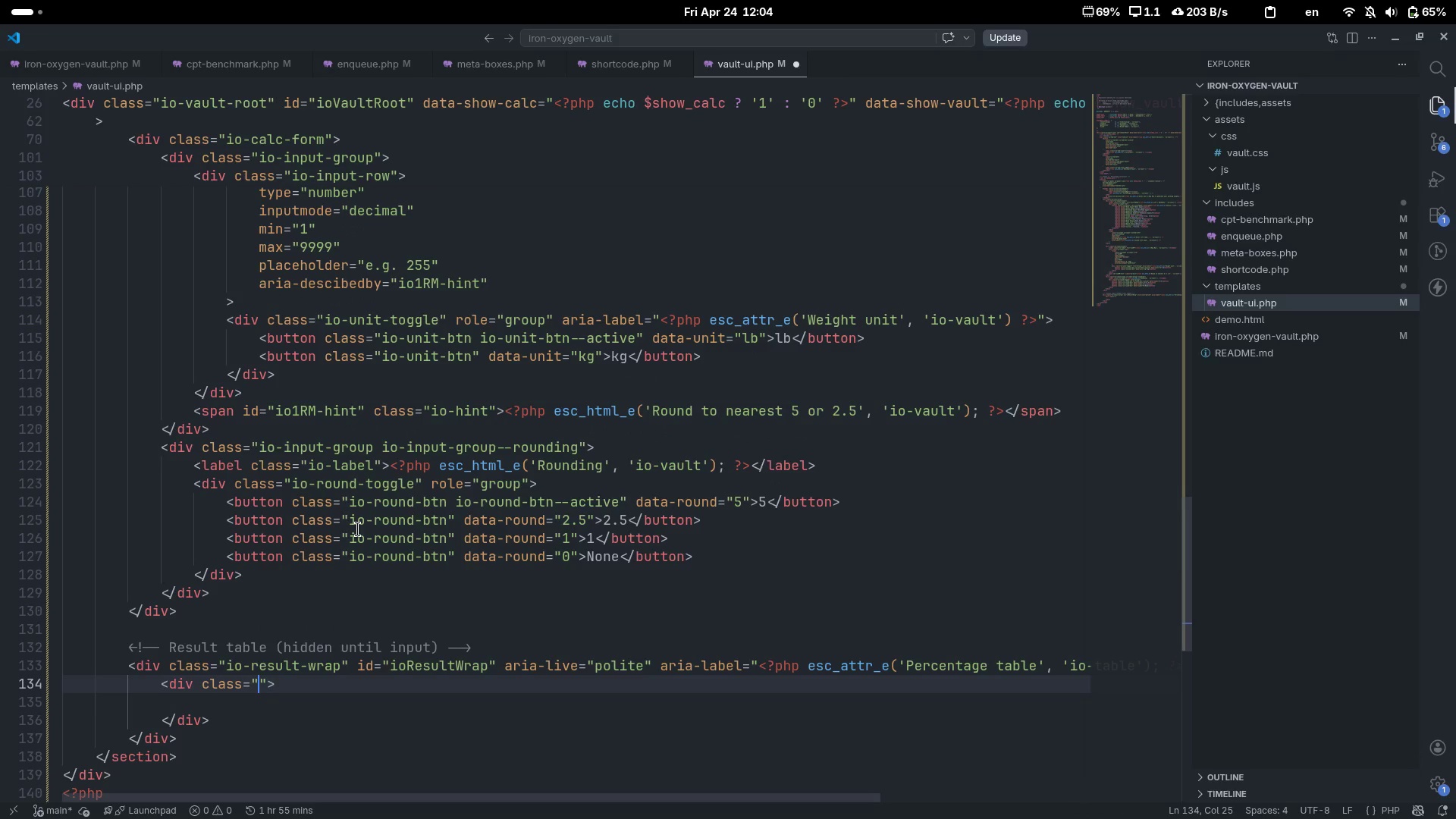 
 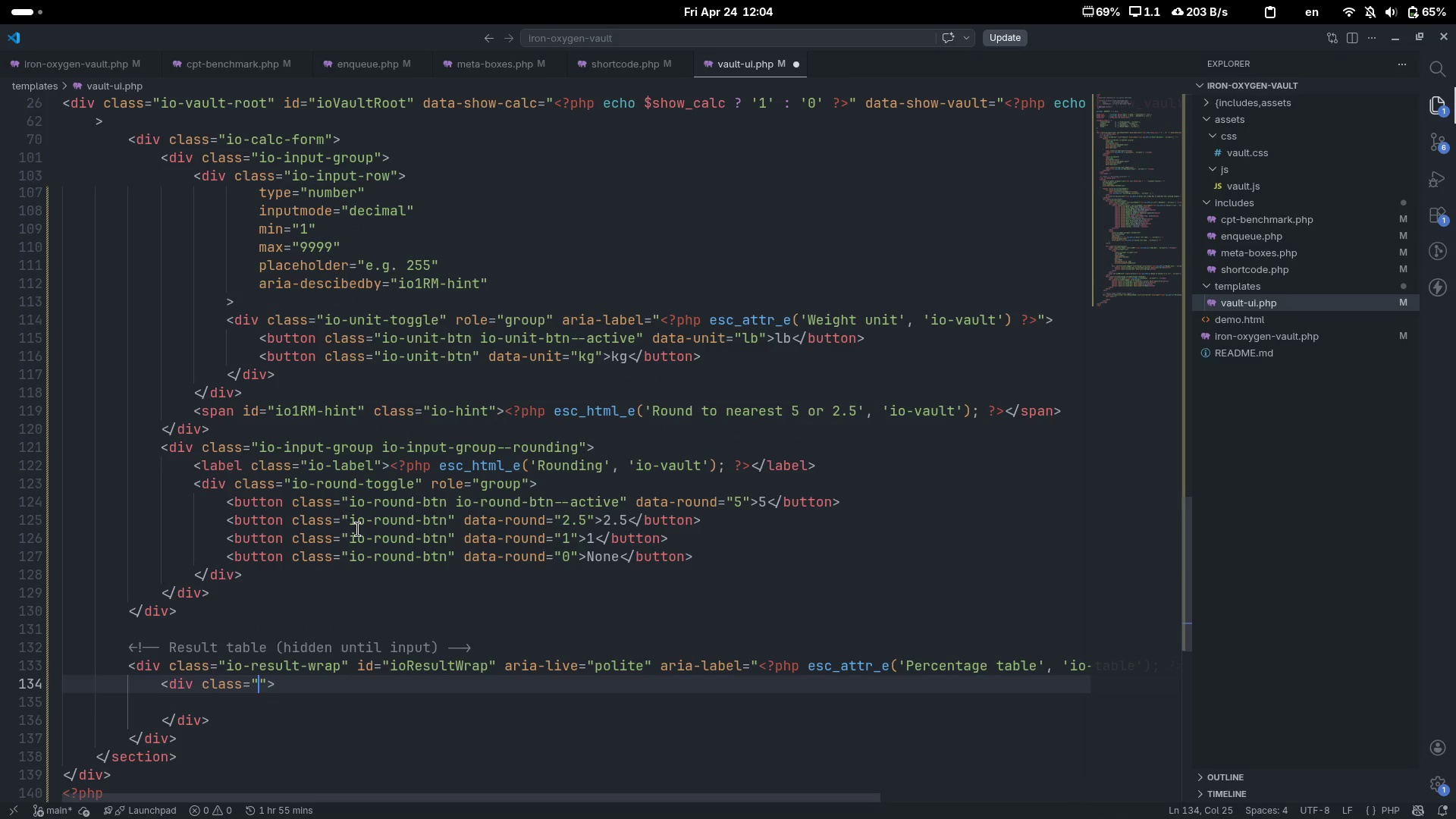 
key(ArrowLeft)
 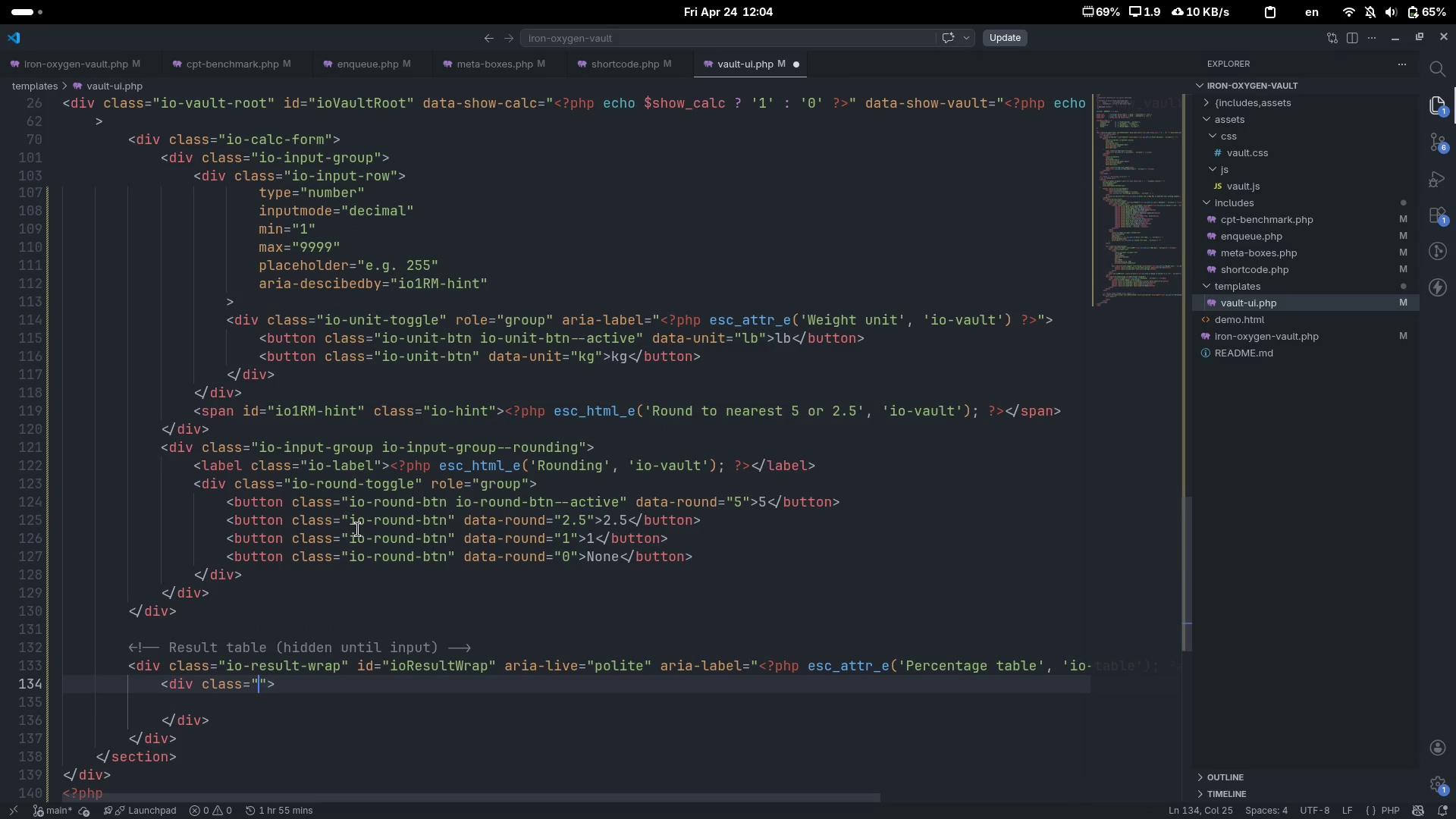 
type(io-result-head)
key(Backspace)
type(der)
 